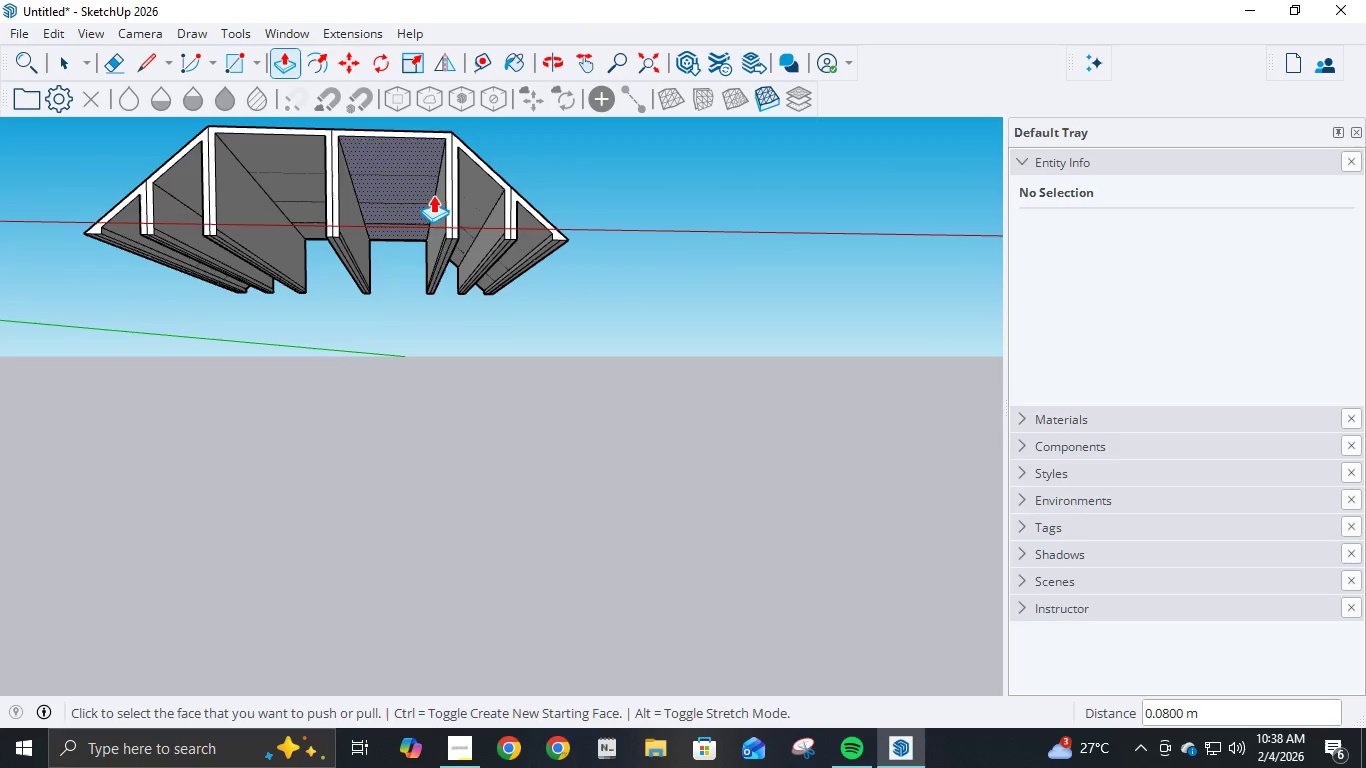 
left_click([403, 164])
 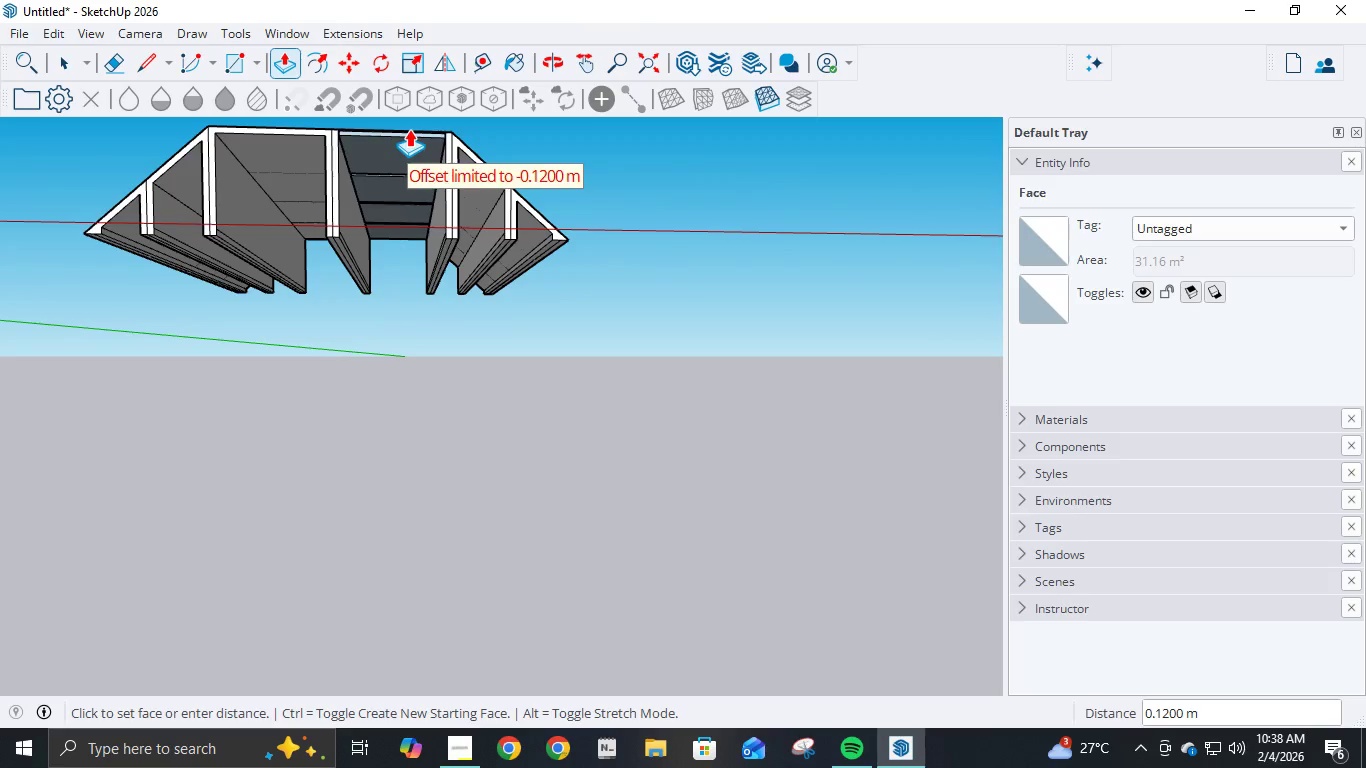 
key(Escape)
 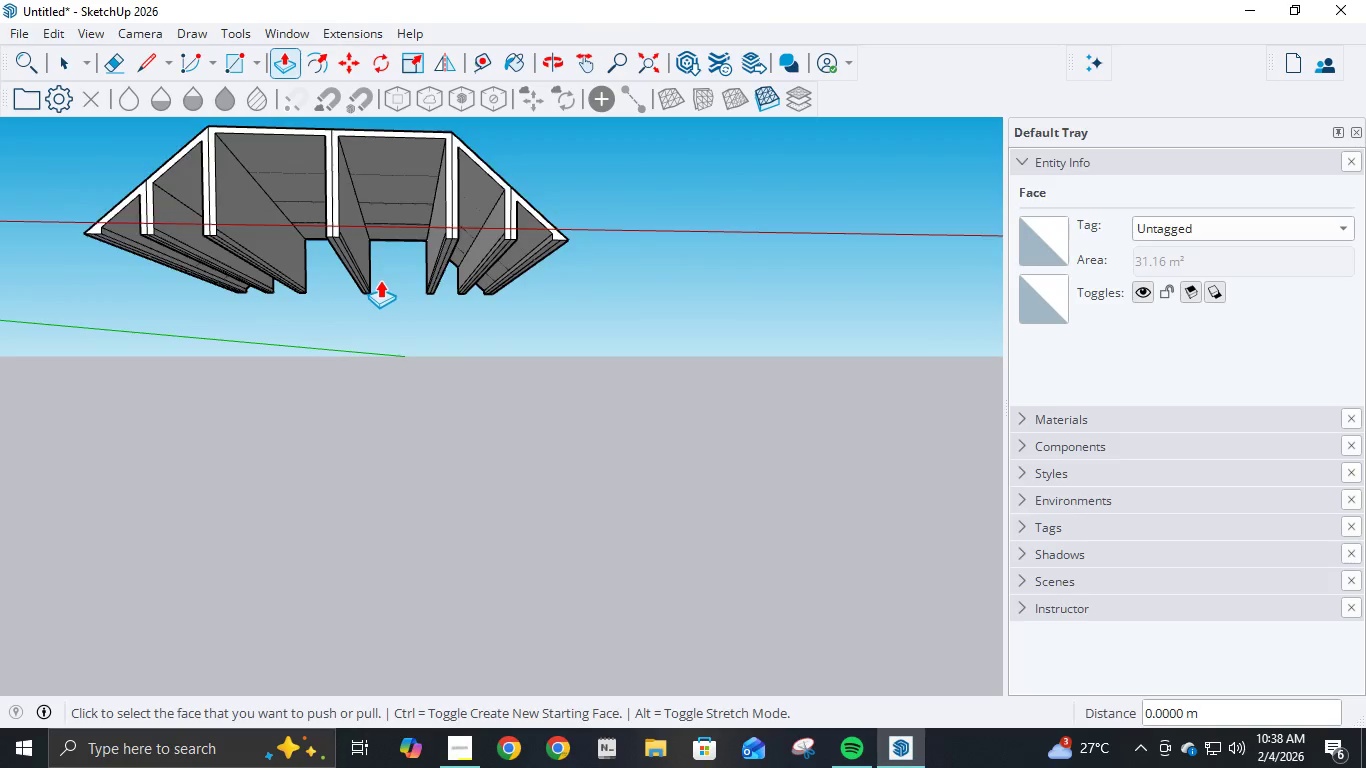 
scroll: coordinate [447, 310], scroll_direction: down, amount: 12.0
 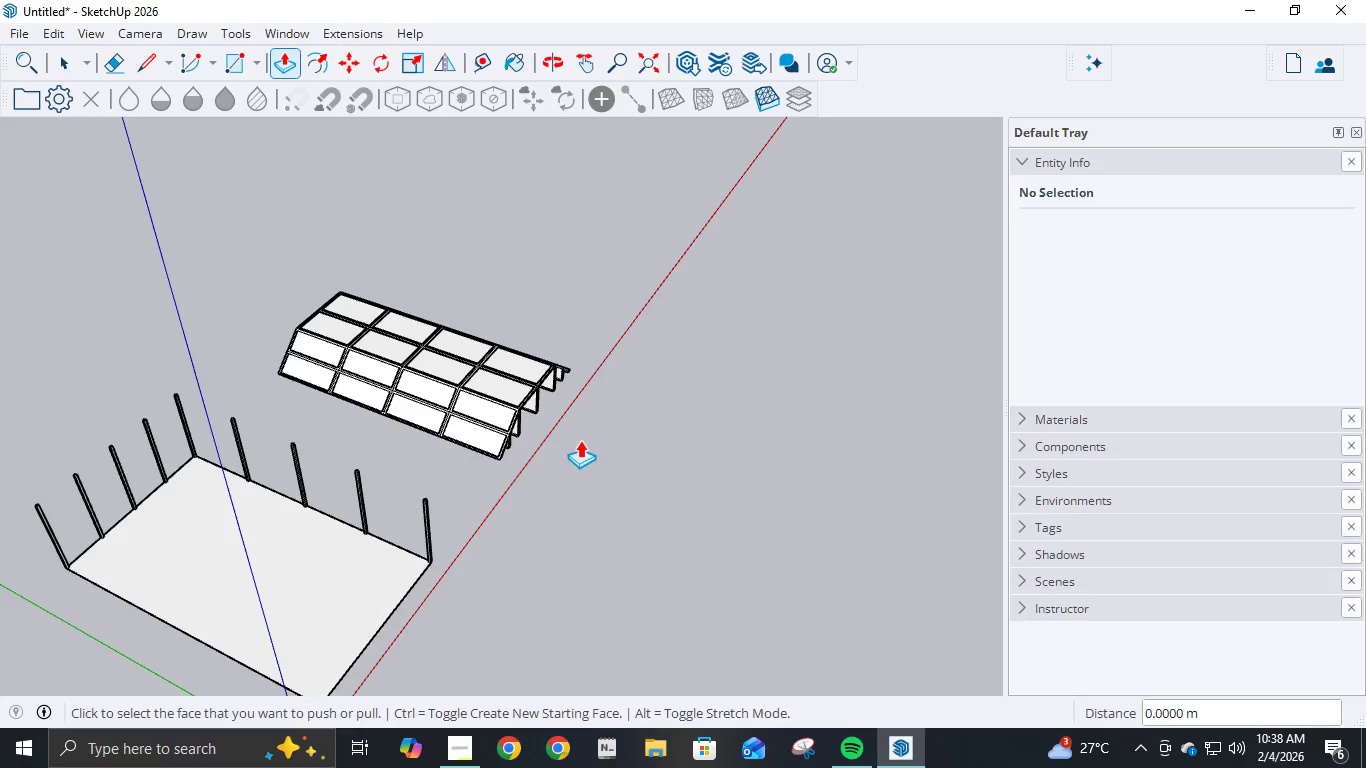 
scroll: coordinate [593, 433], scroll_direction: up, amount: 18.0
 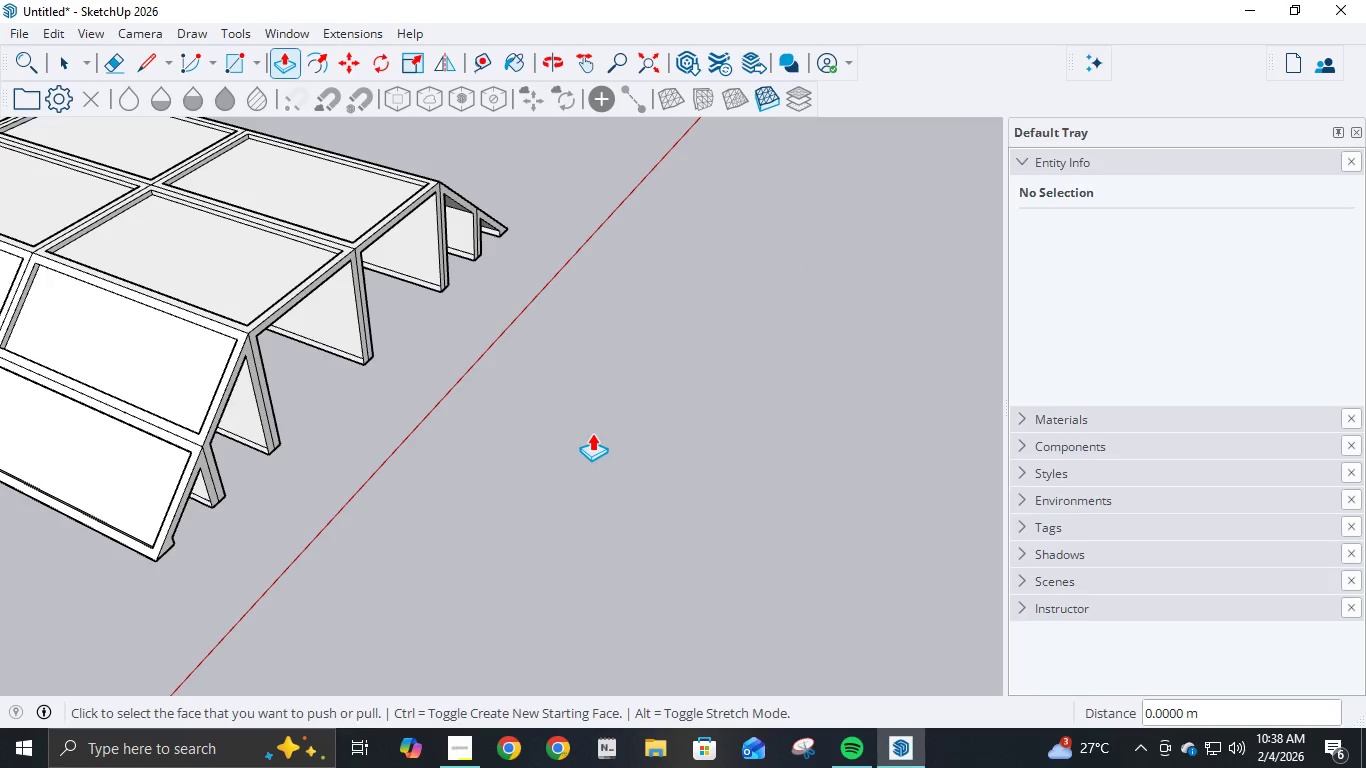 
scroll: coordinate [500, 432], scroll_direction: down, amount: 9.0
 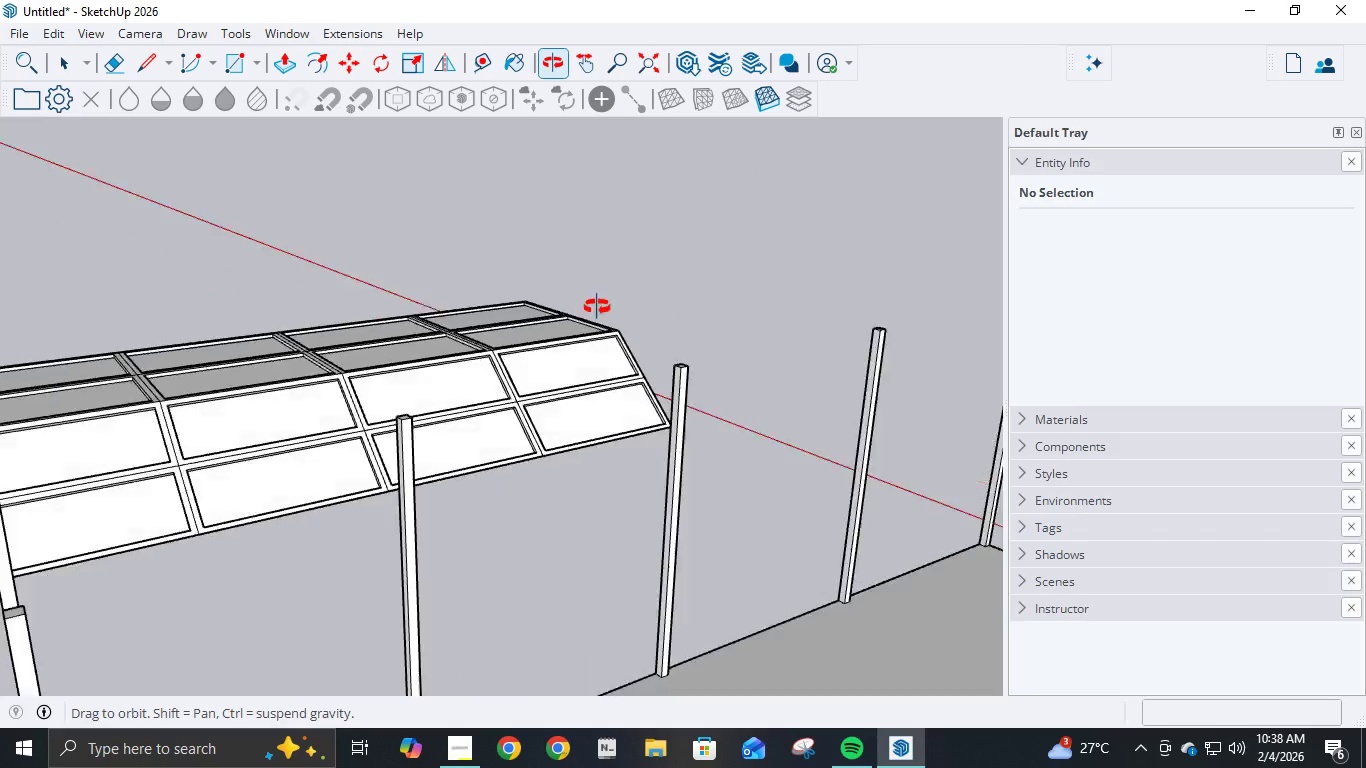 
middle_click([744, 316])
 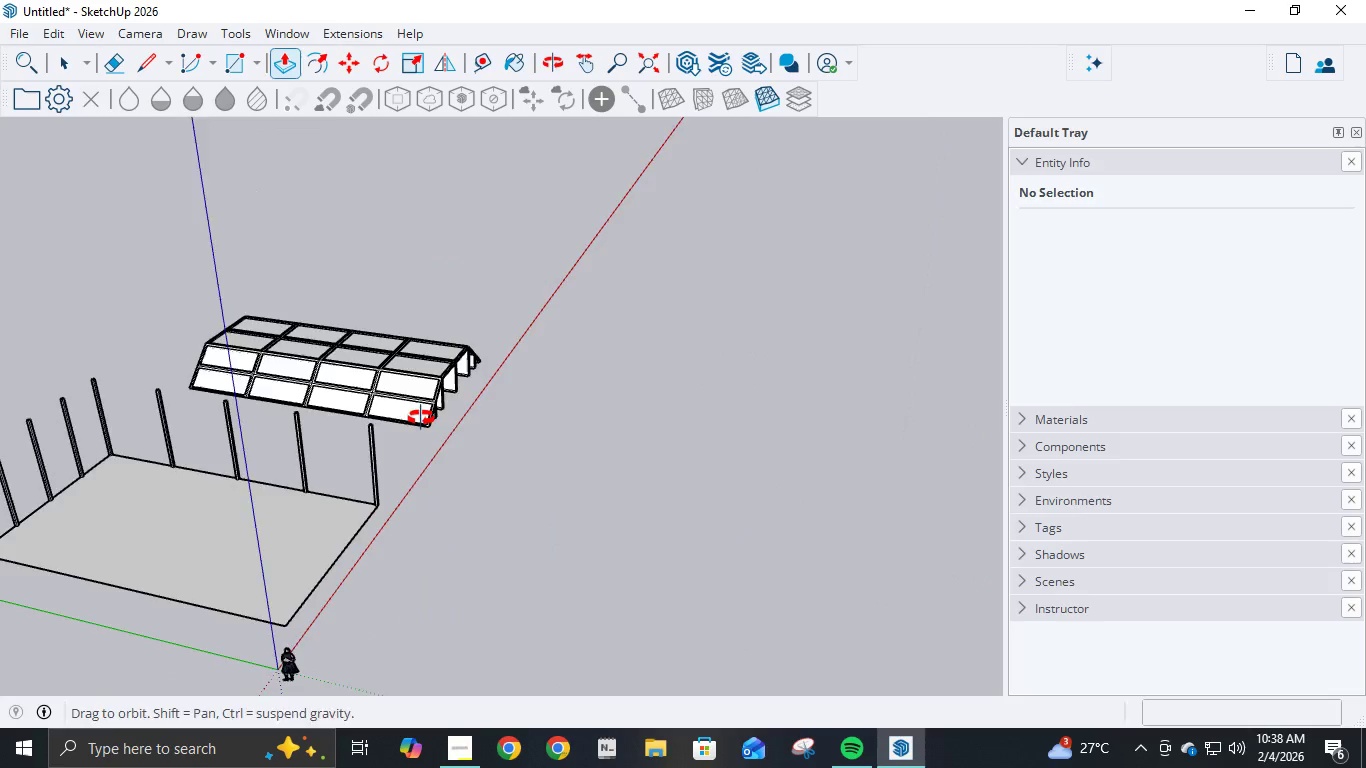 
scroll: coordinate [542, 339], scroll_direction: down, amount: 8.0
 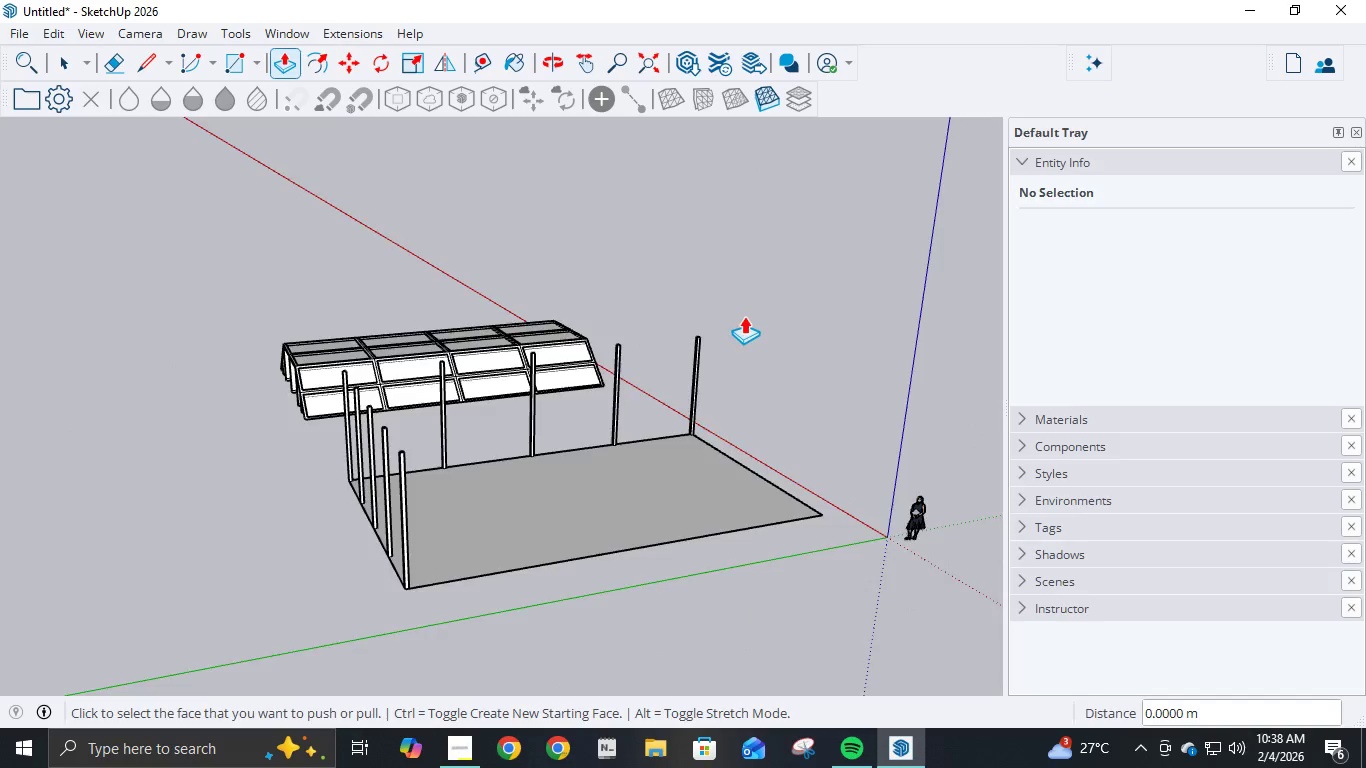 
triple_click([421, 418])
 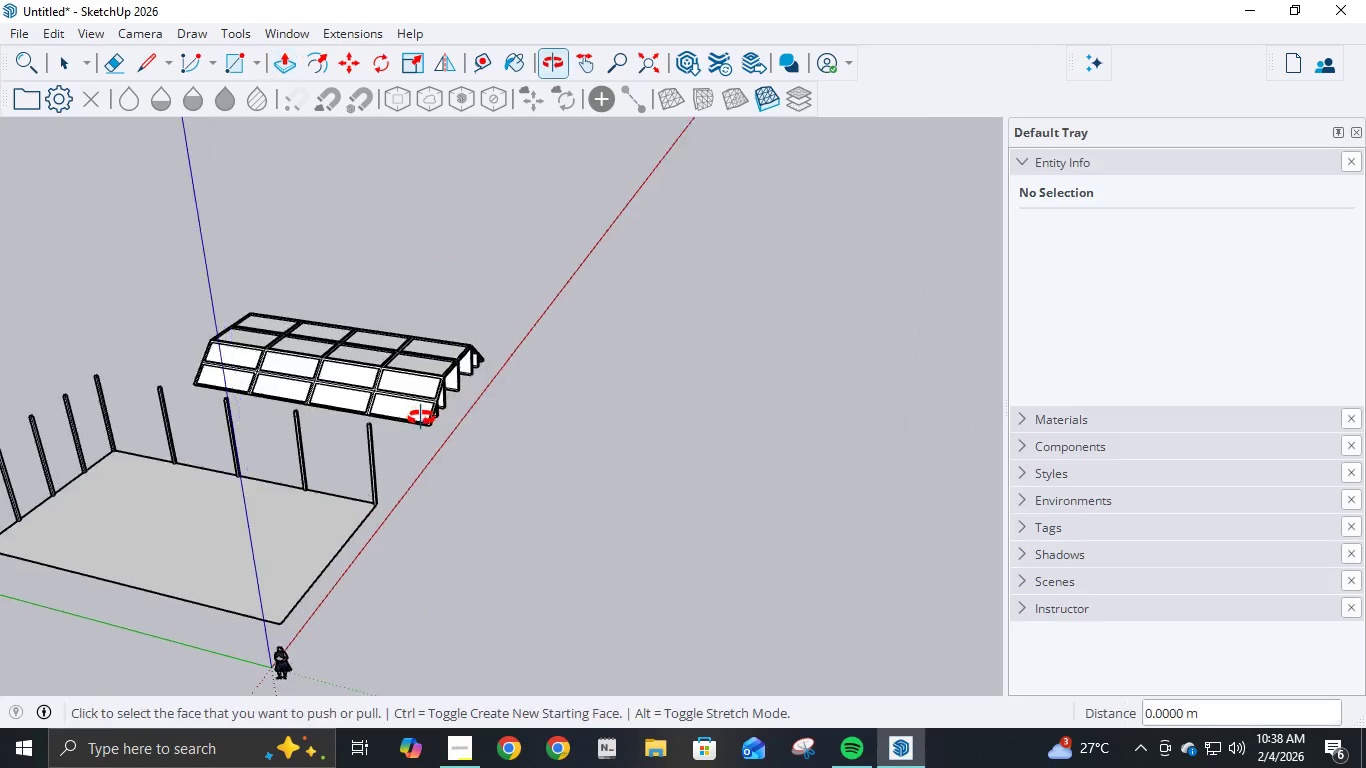 
triple_click([421, 418])
 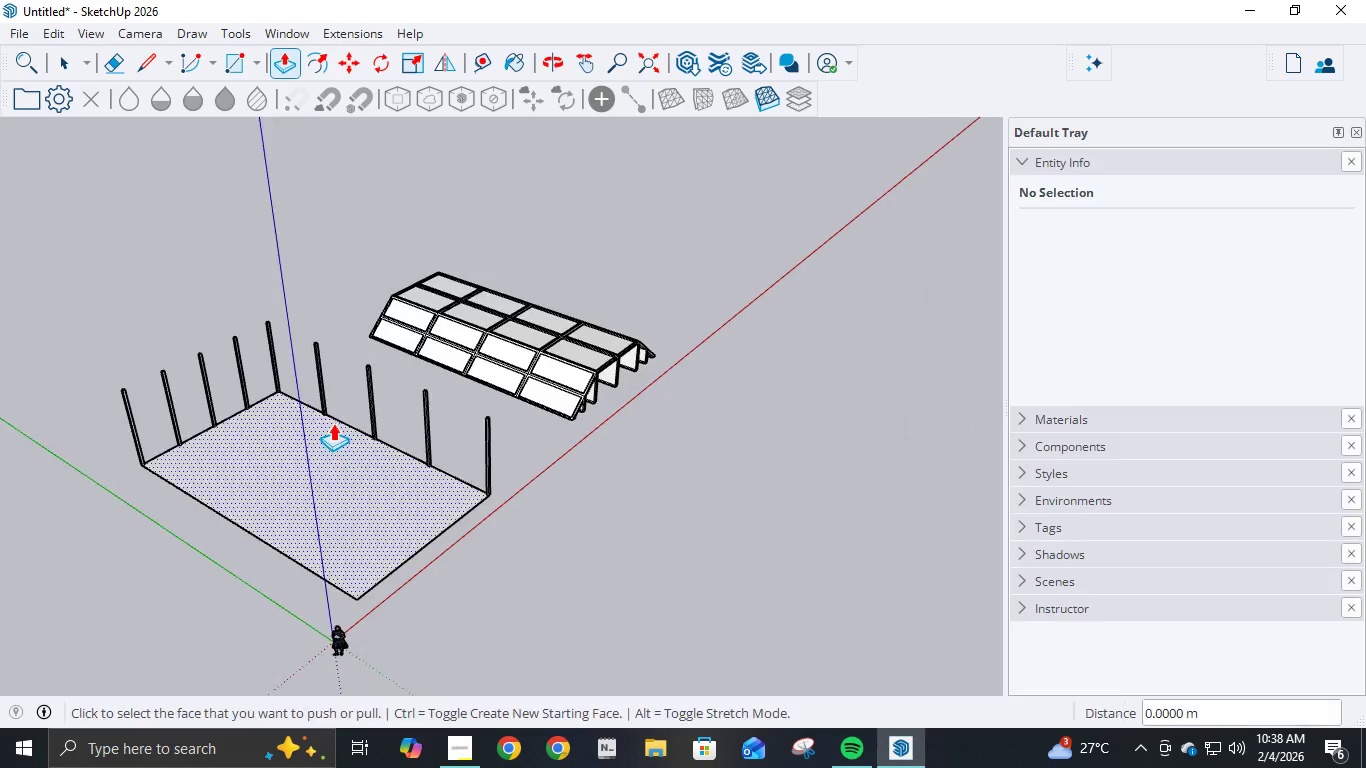 
triple_click([421, 418])
 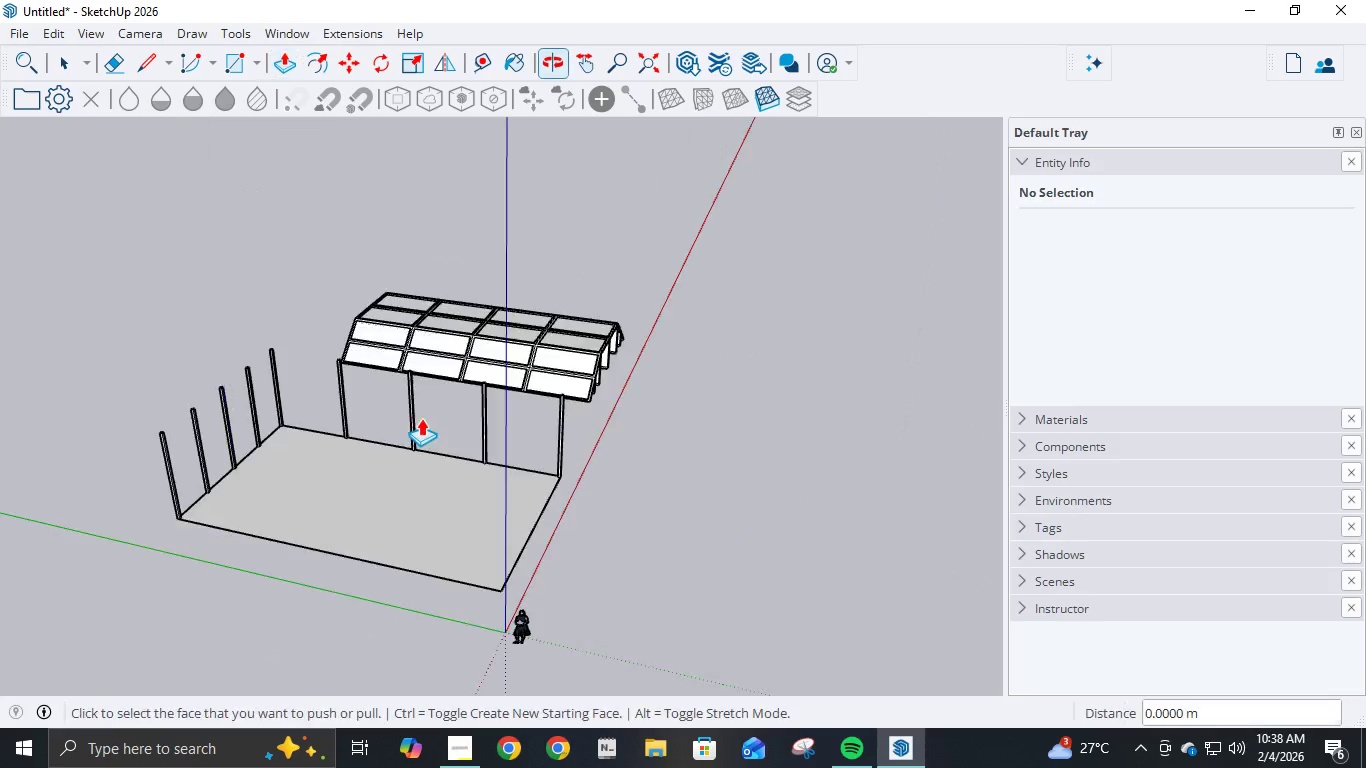 
triple_click([421, 418])
 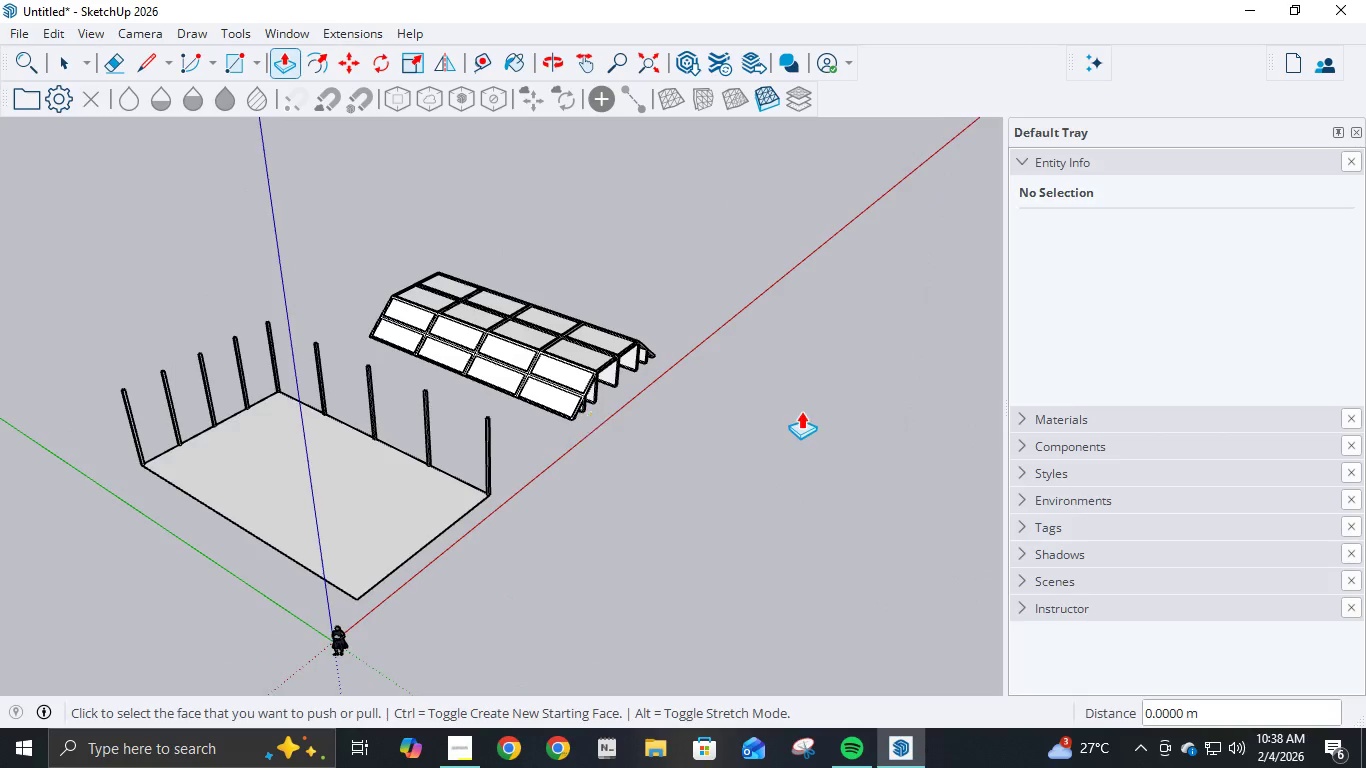 
middle_click([801, 411])
 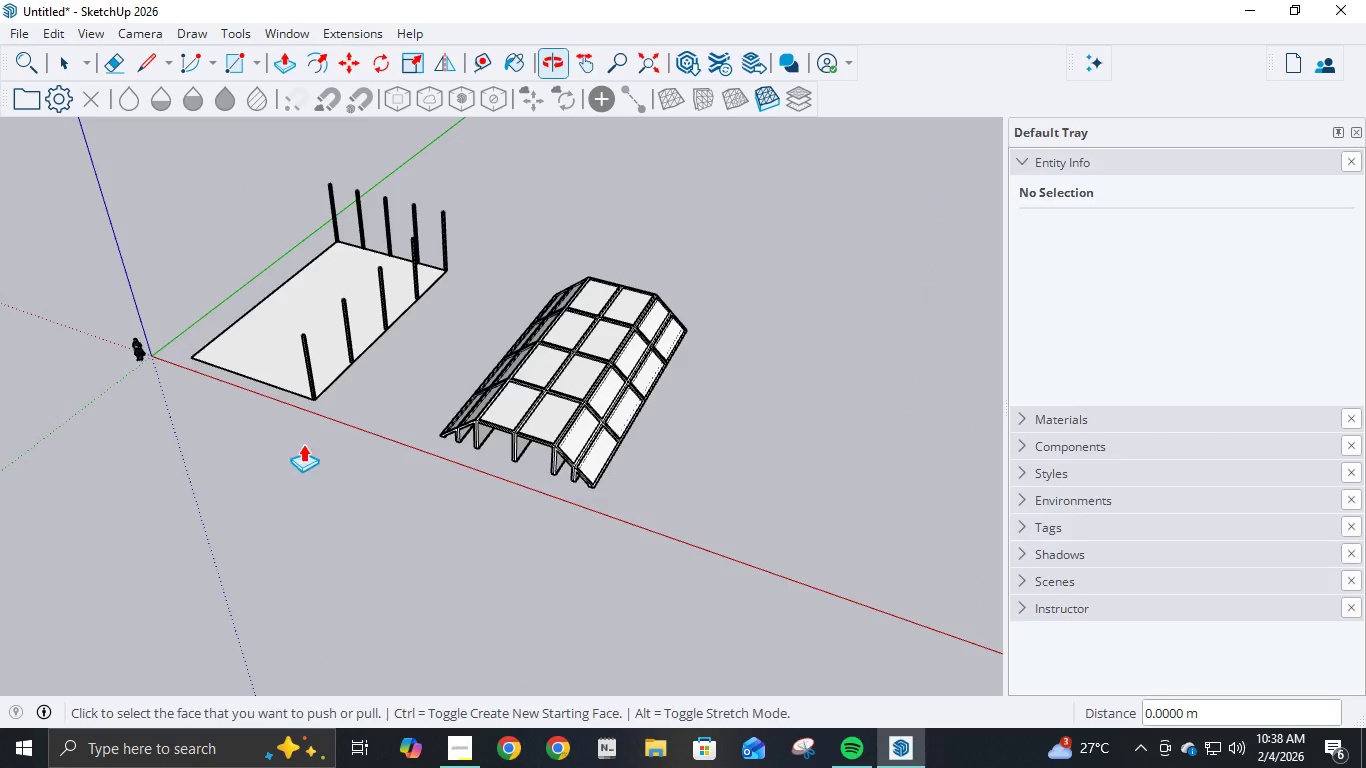 
scroll: coordinate [784, 399], scroll_direction: up, amount: 3.0
 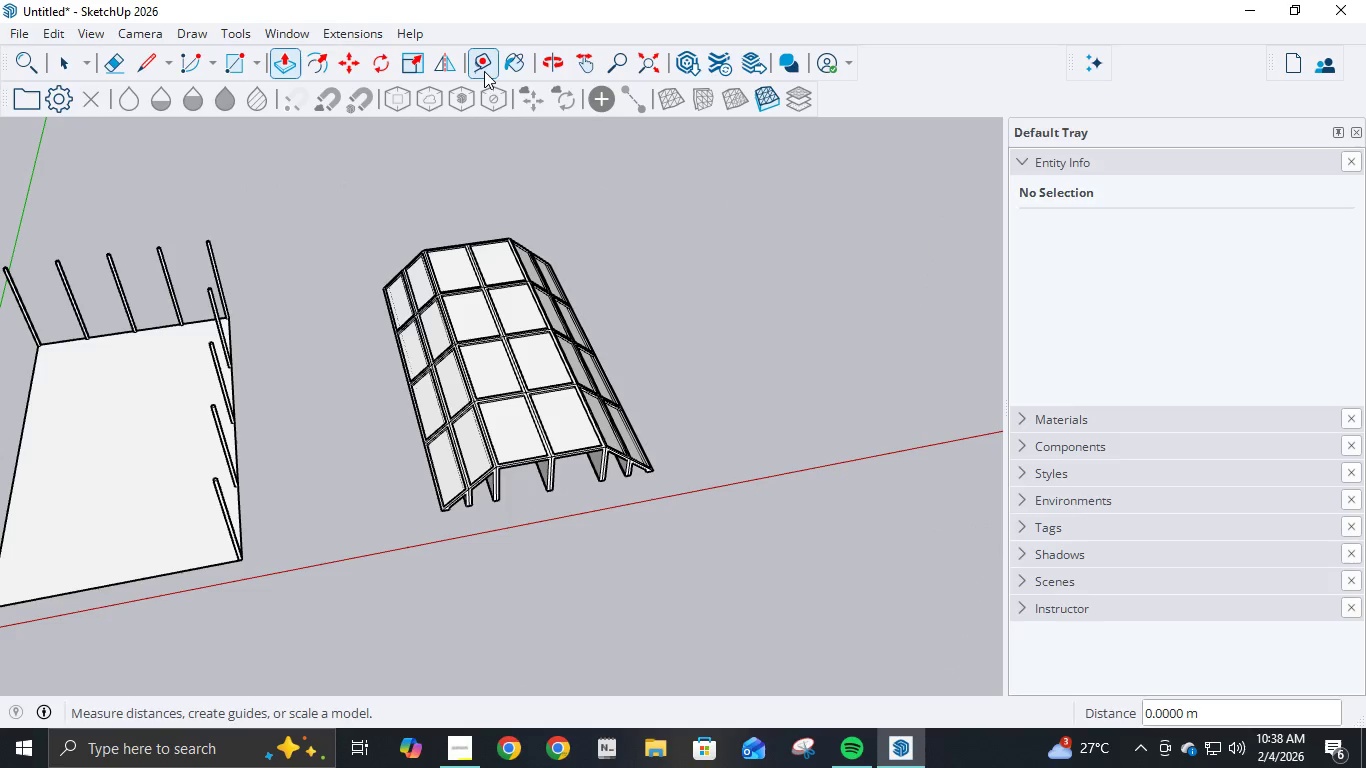 
scroll: coordinate [1233, 565], scroll_direction: down, amount: 6.0
 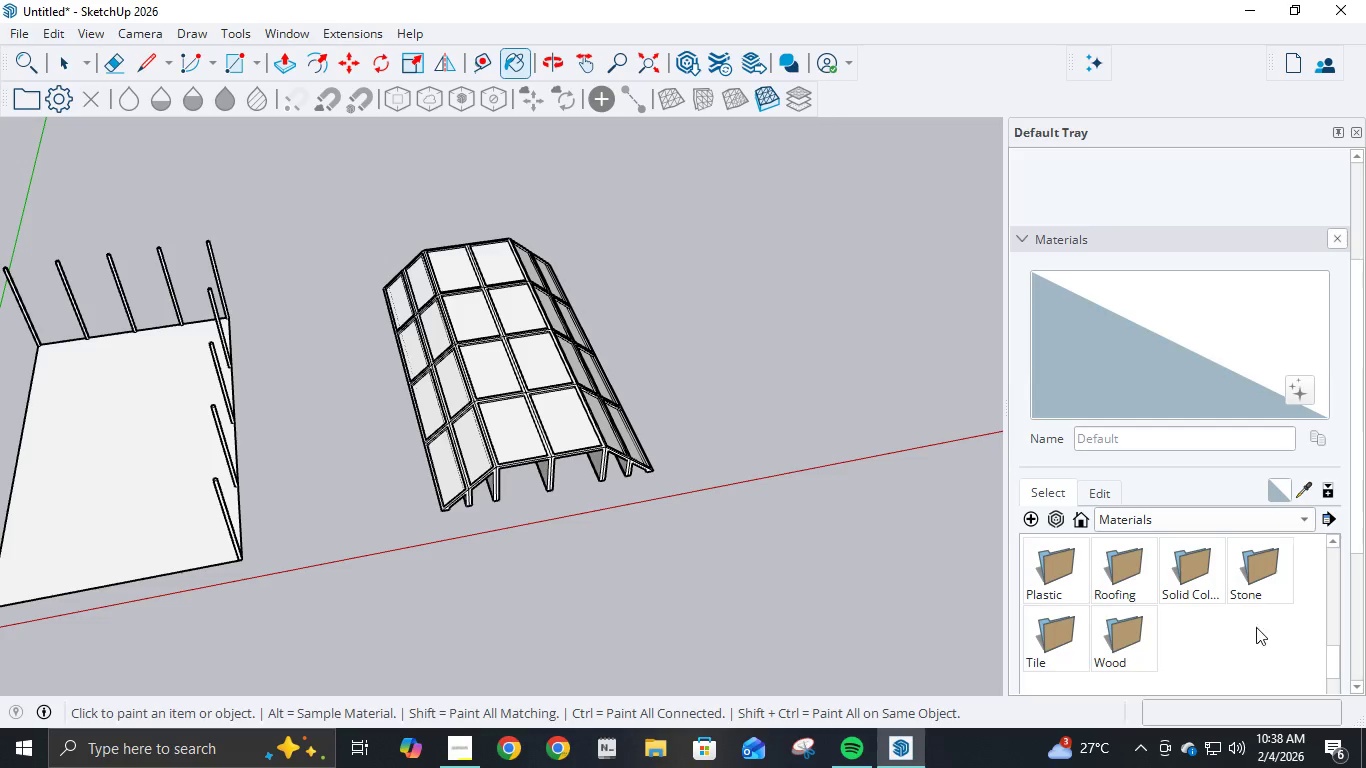 
left_click([1056, 656])
 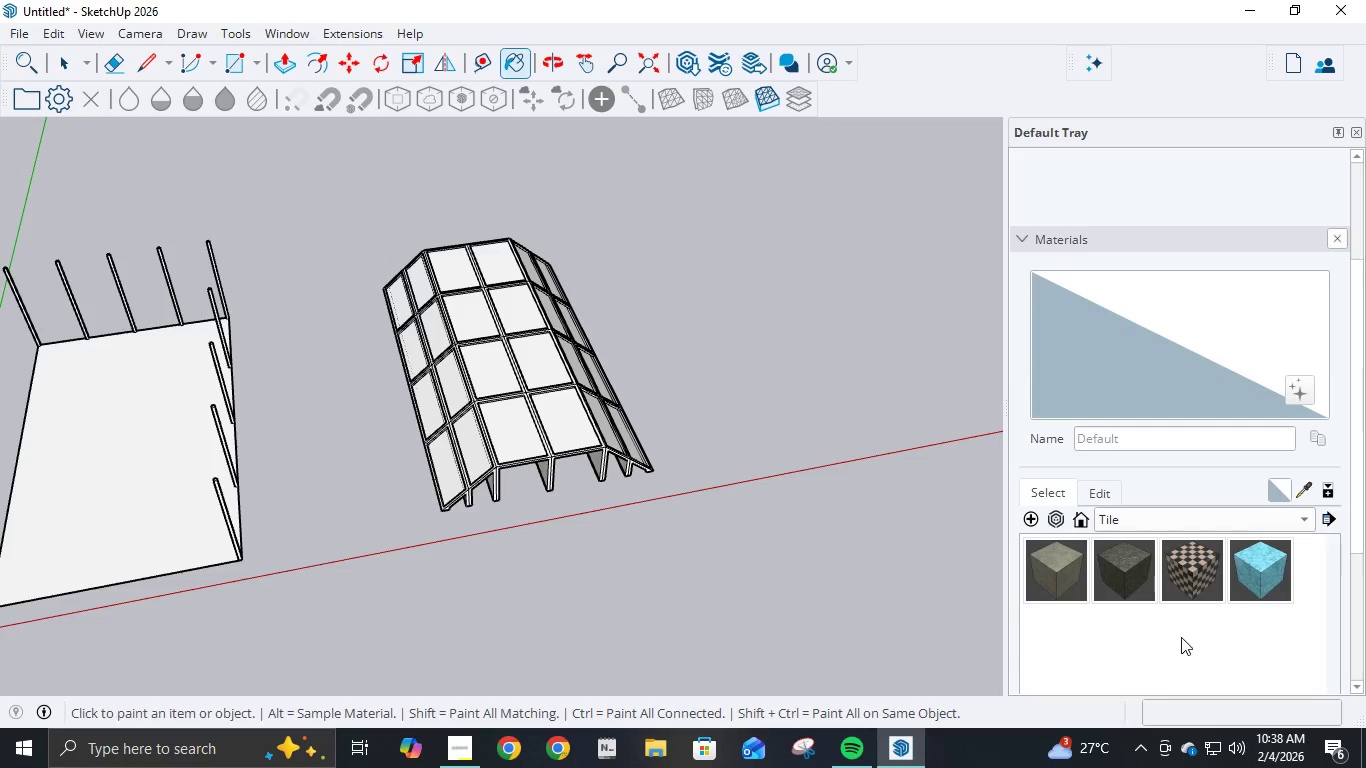 
scroll: coordinate [1182, 637], scroll_direction: down, amount: 3.0
 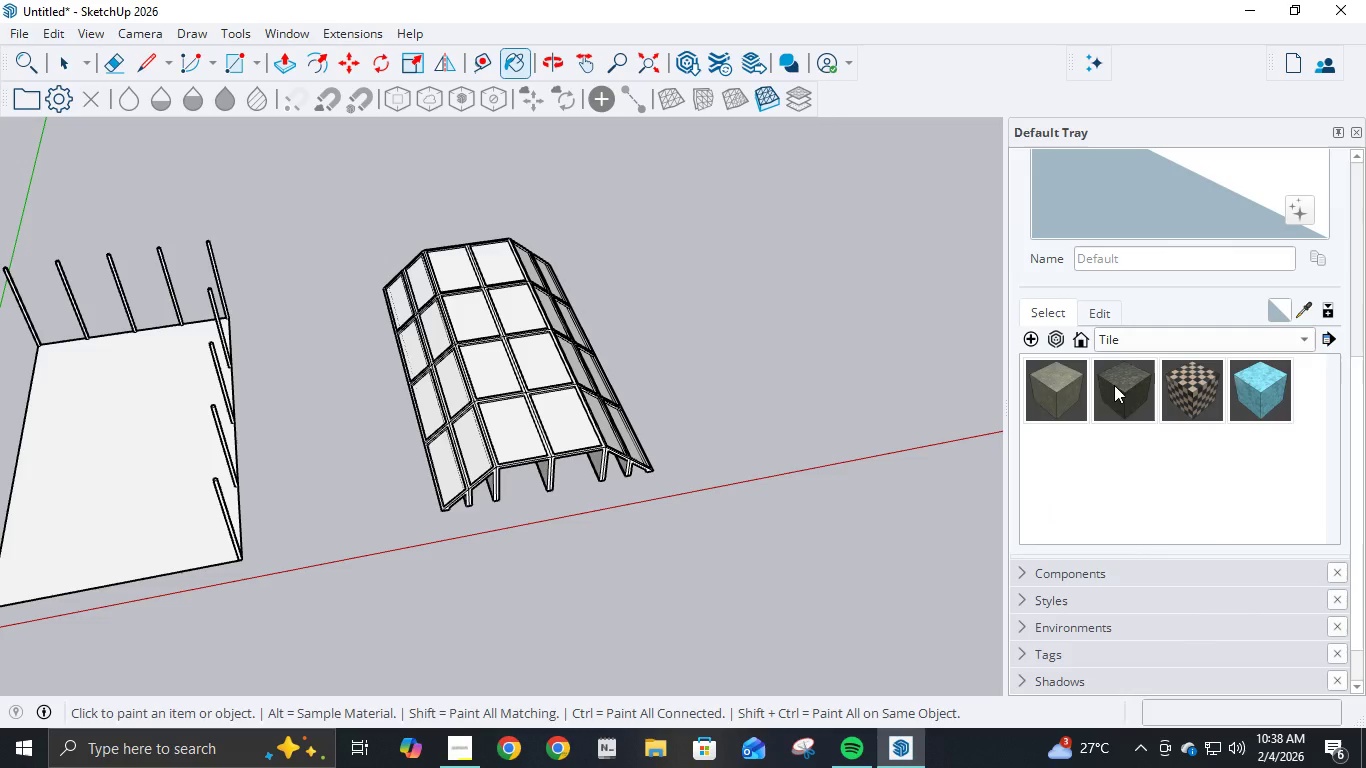 
left_click([1132, 343])
 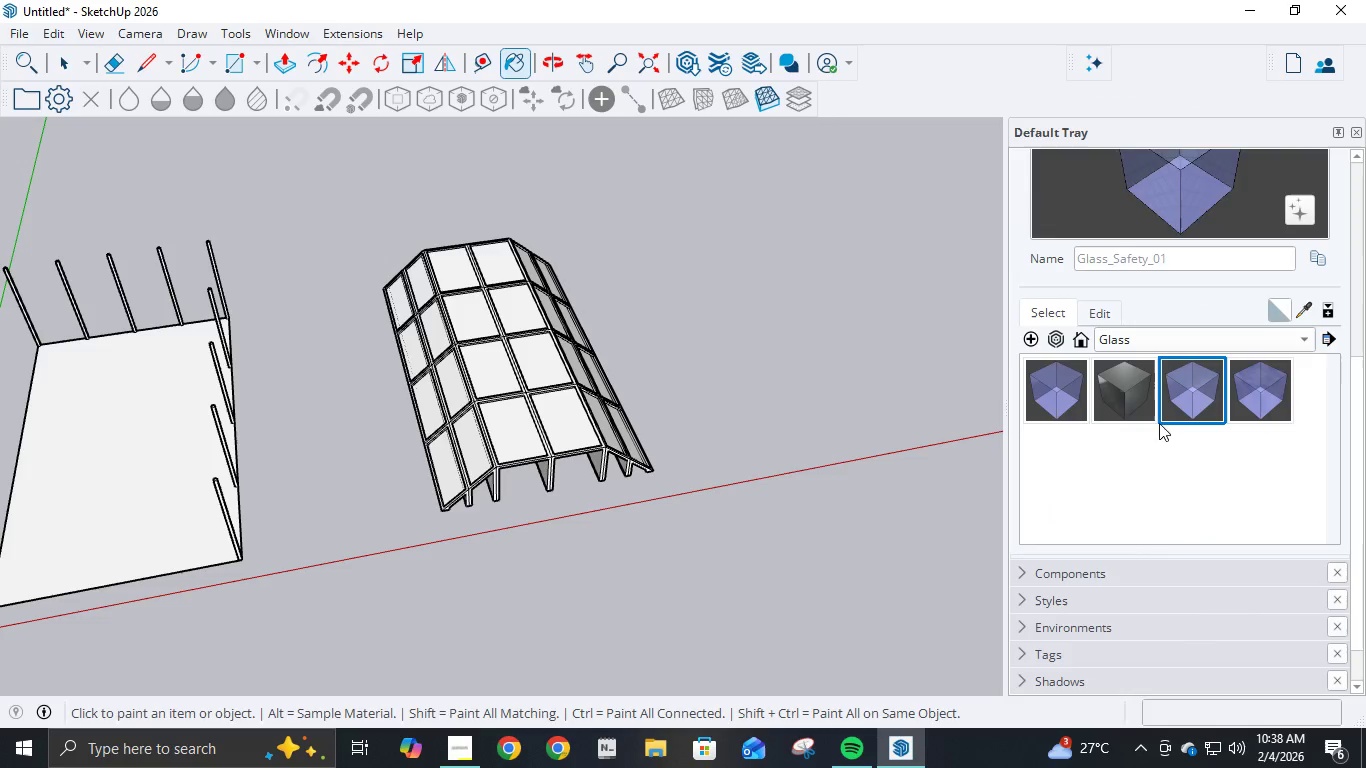 
wait(5.75)
 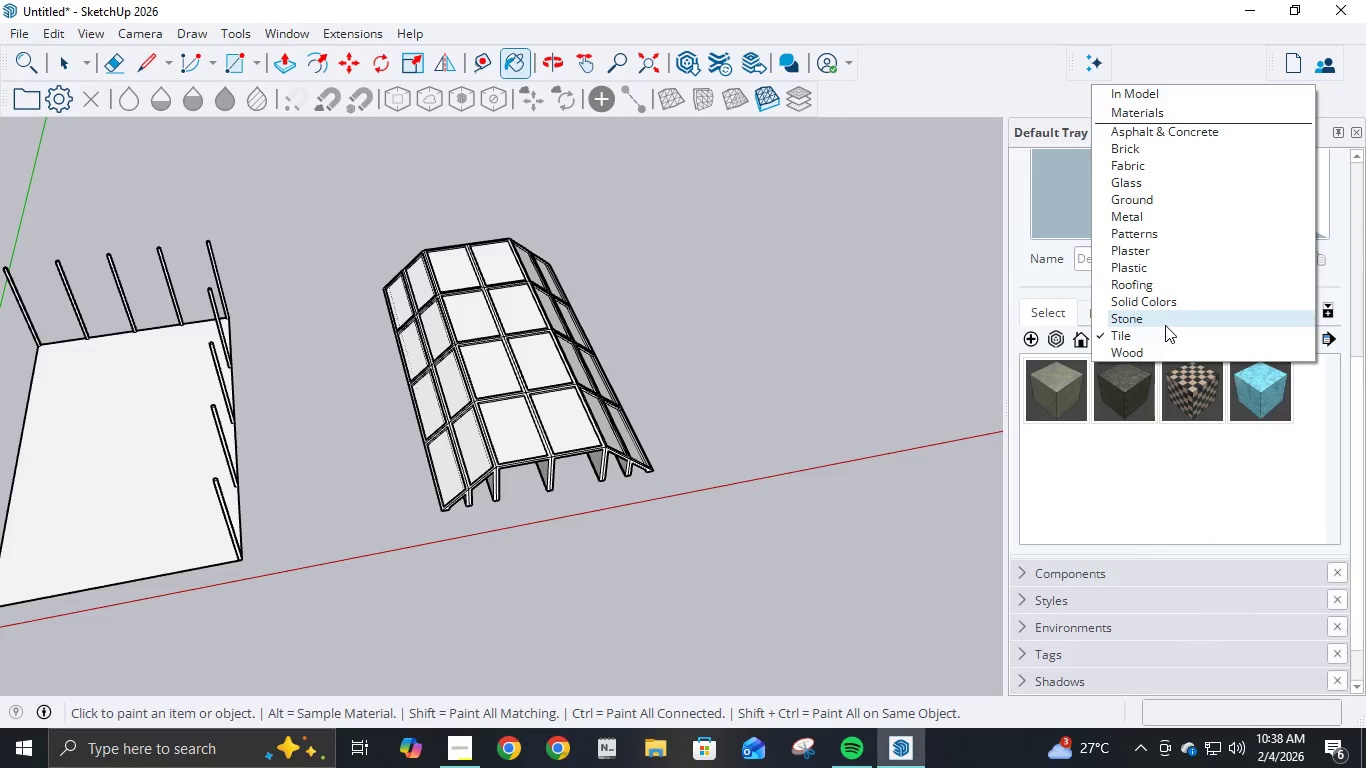 
left_click([565, 435])
 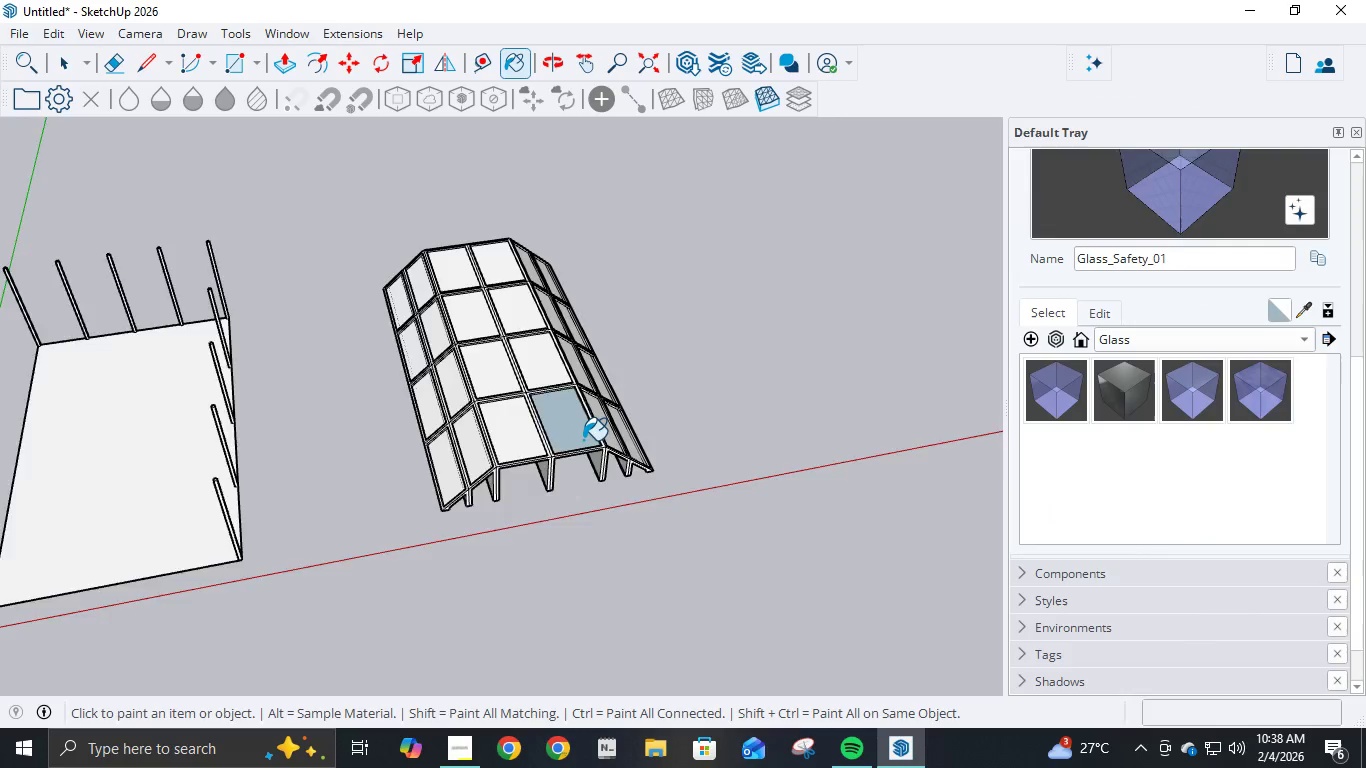 
scroll: coordinate [613, 439], scroll_direction: up, amount: 8.0
 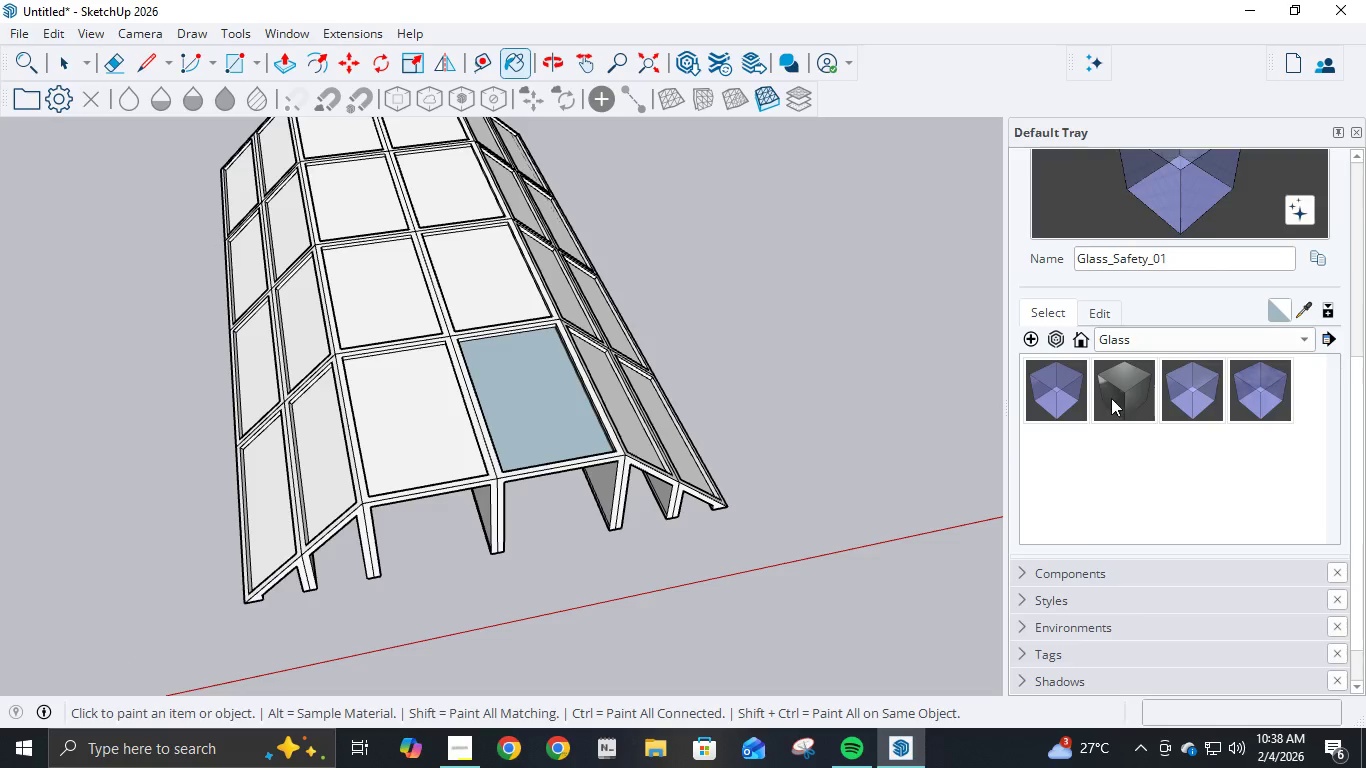 
left_click([1069, 386])
 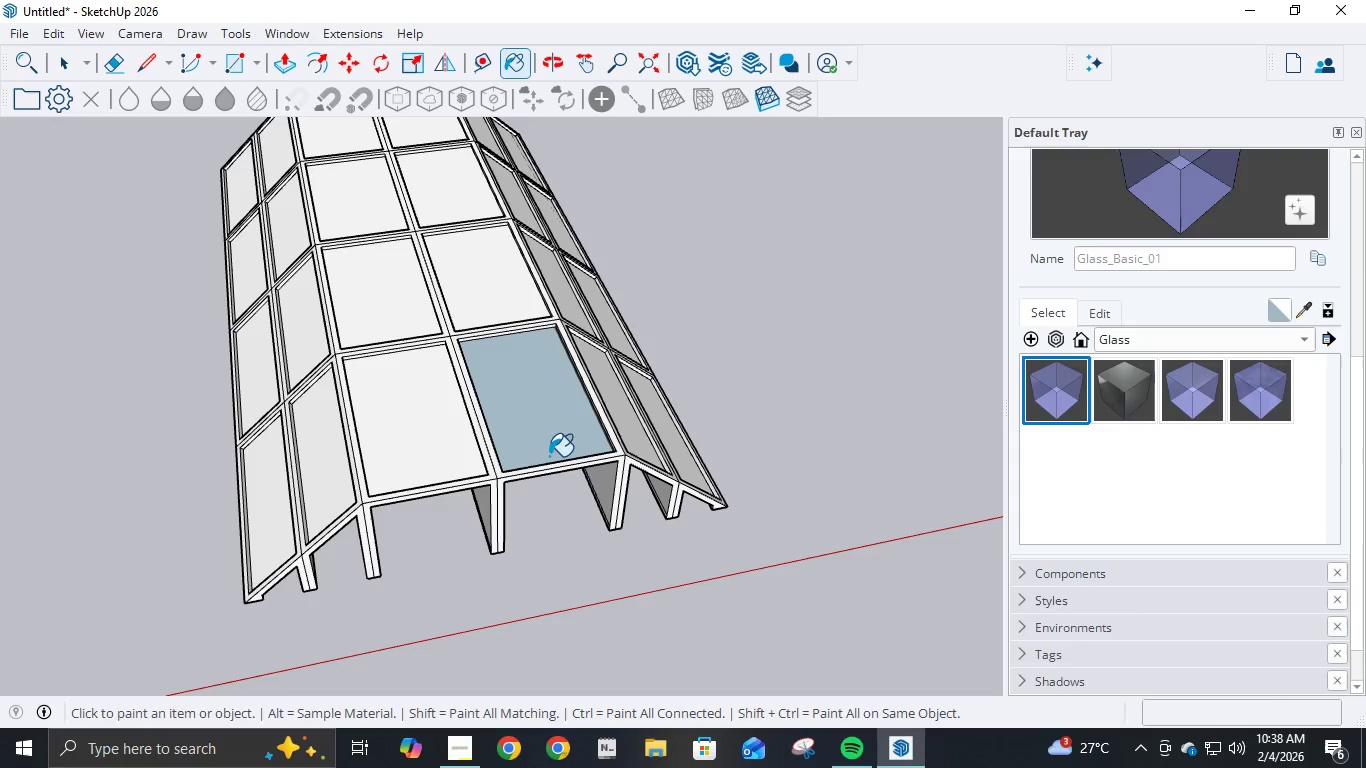 
left_click([539, 429])
 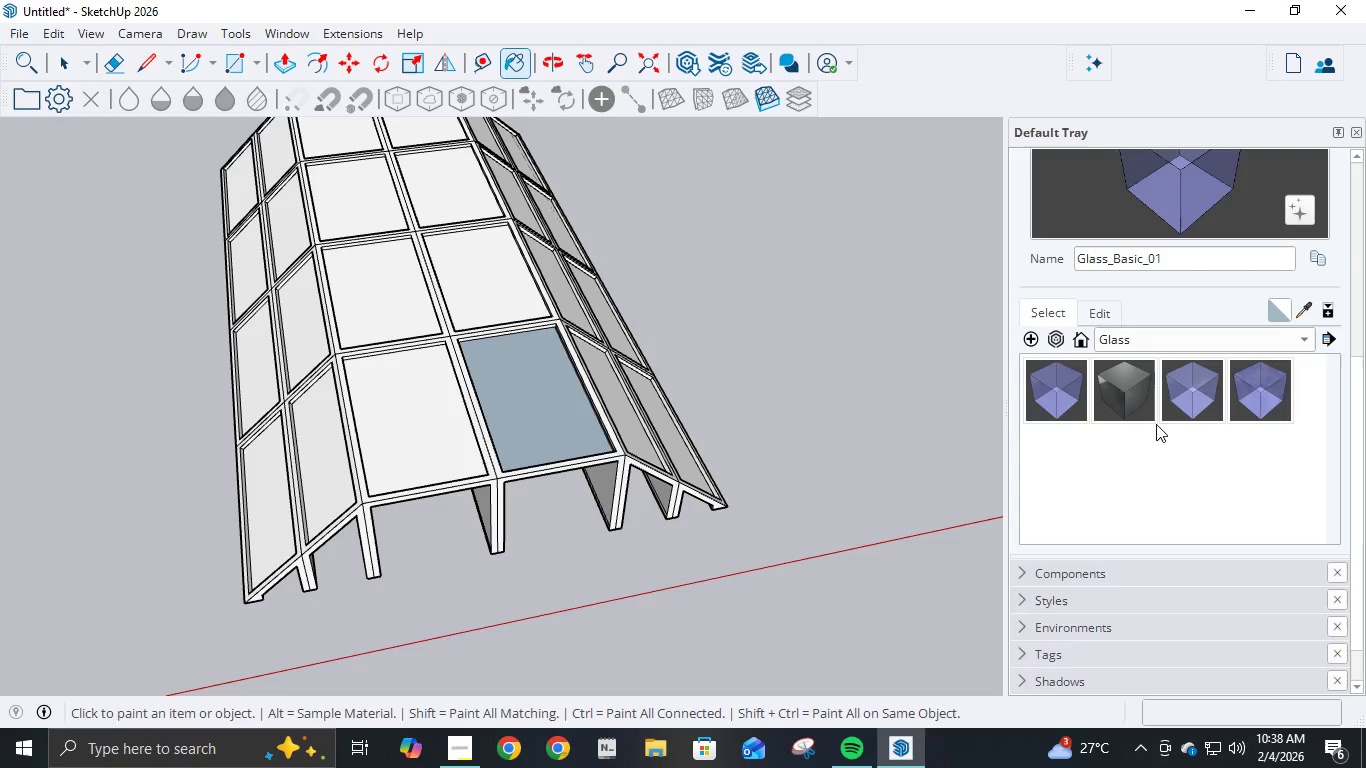 
left_click([1199, 383])
 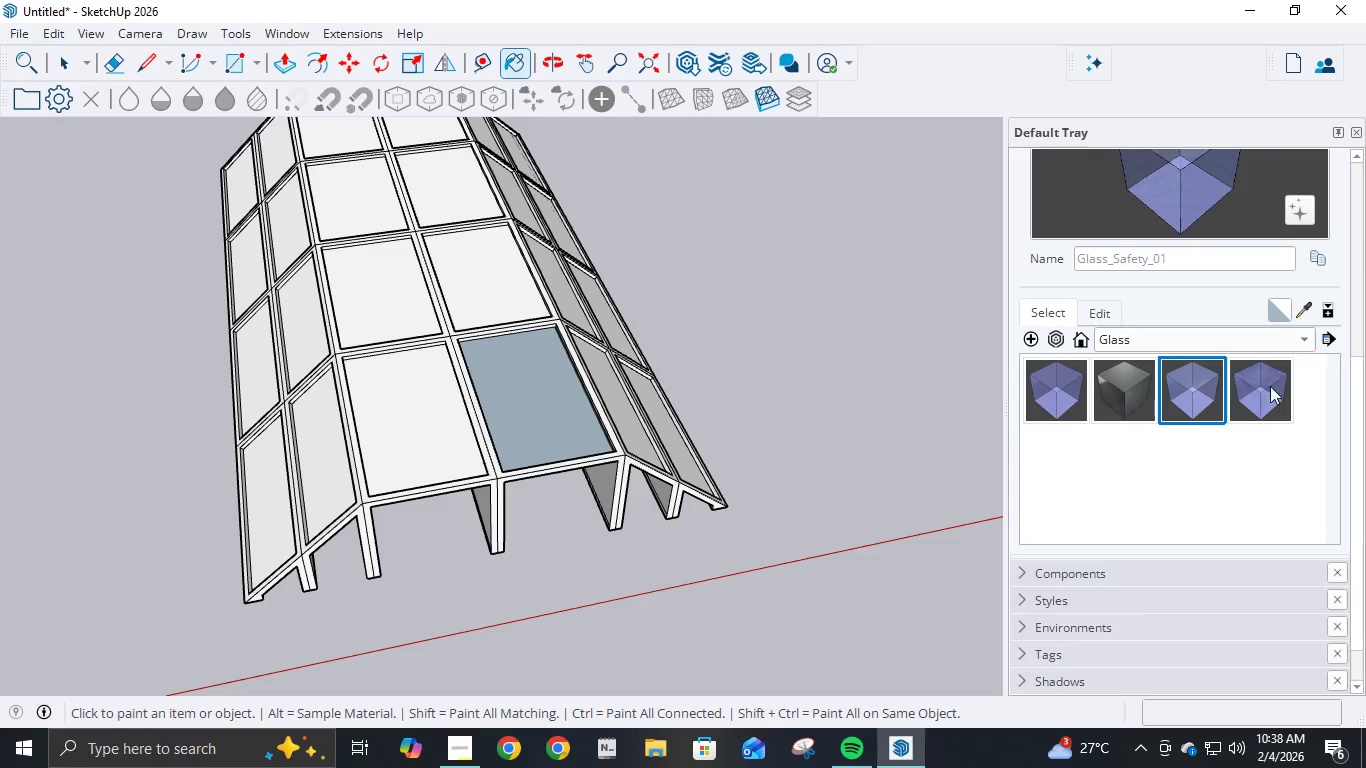 
left_click([1270, 386])
 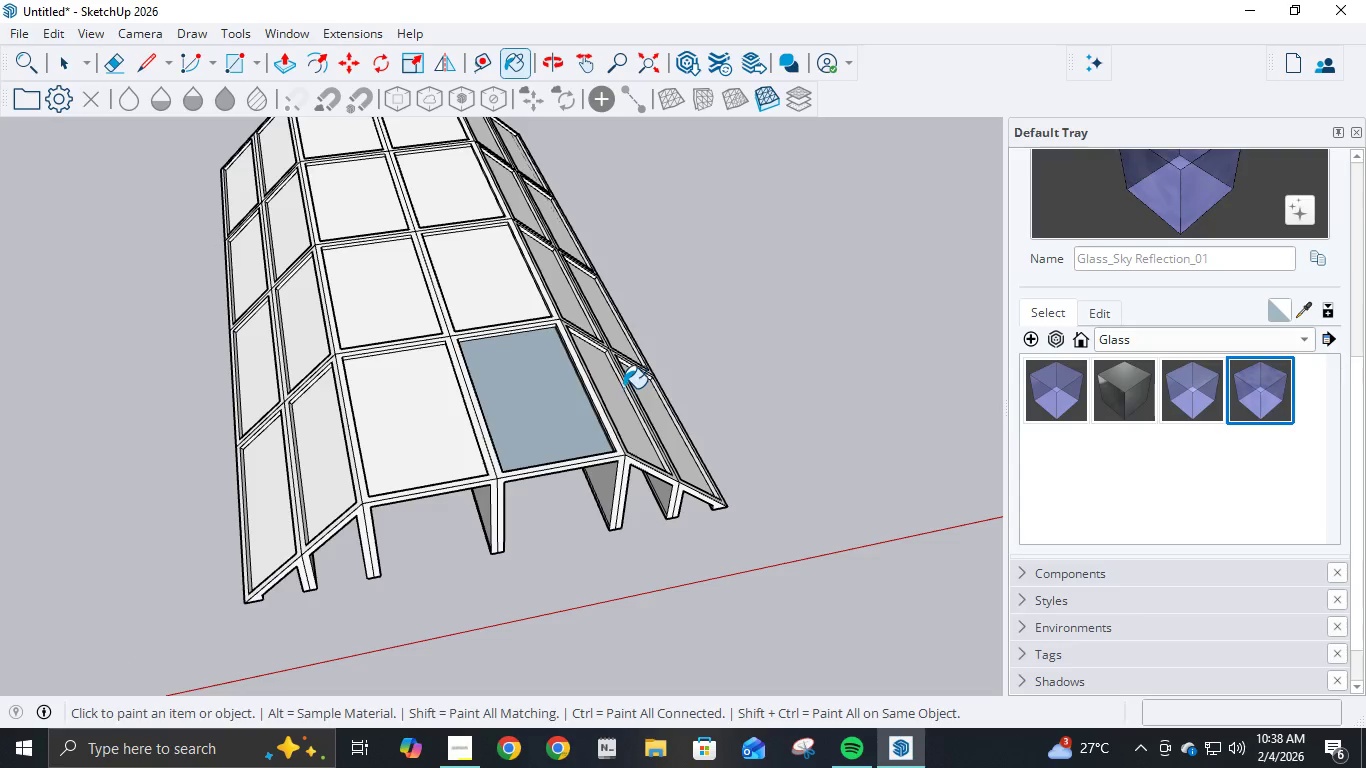 
left_click([539, 400])
 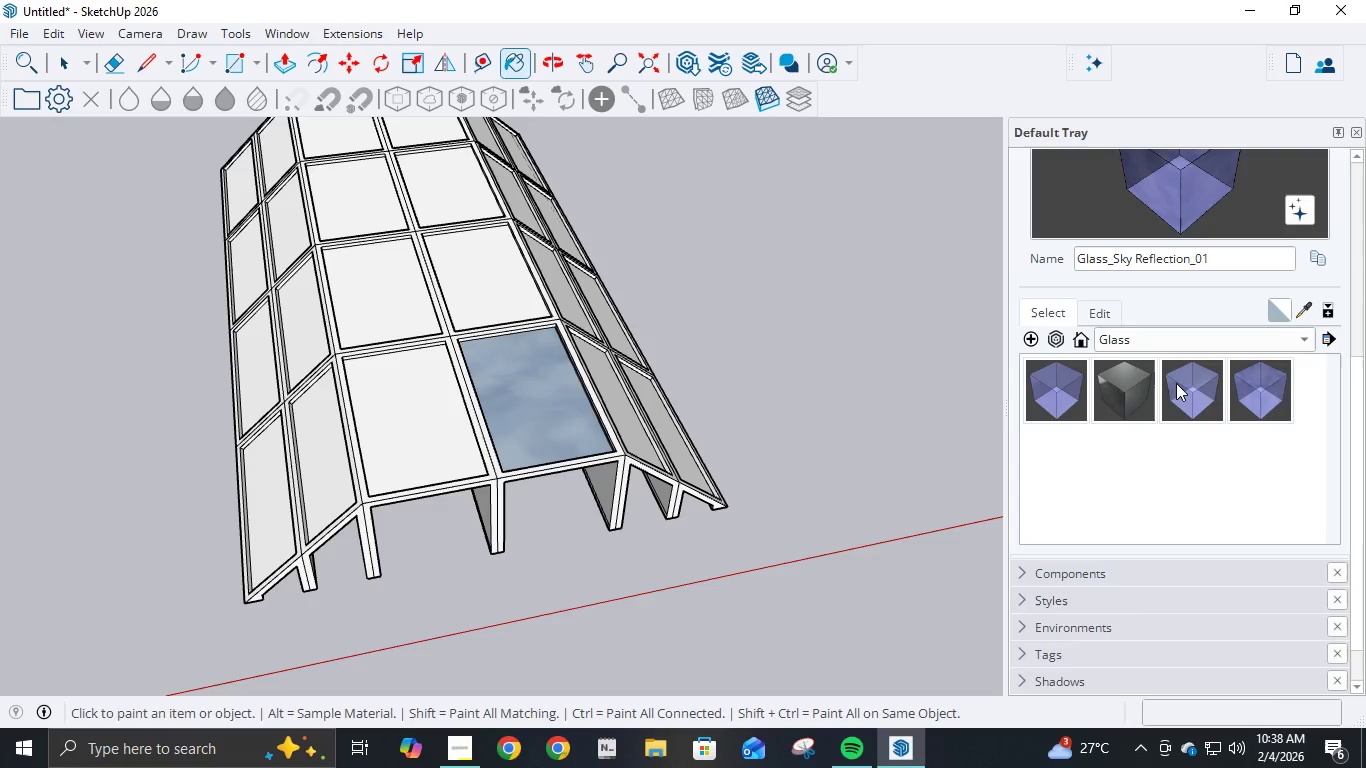 
left_click([1195, 386])
 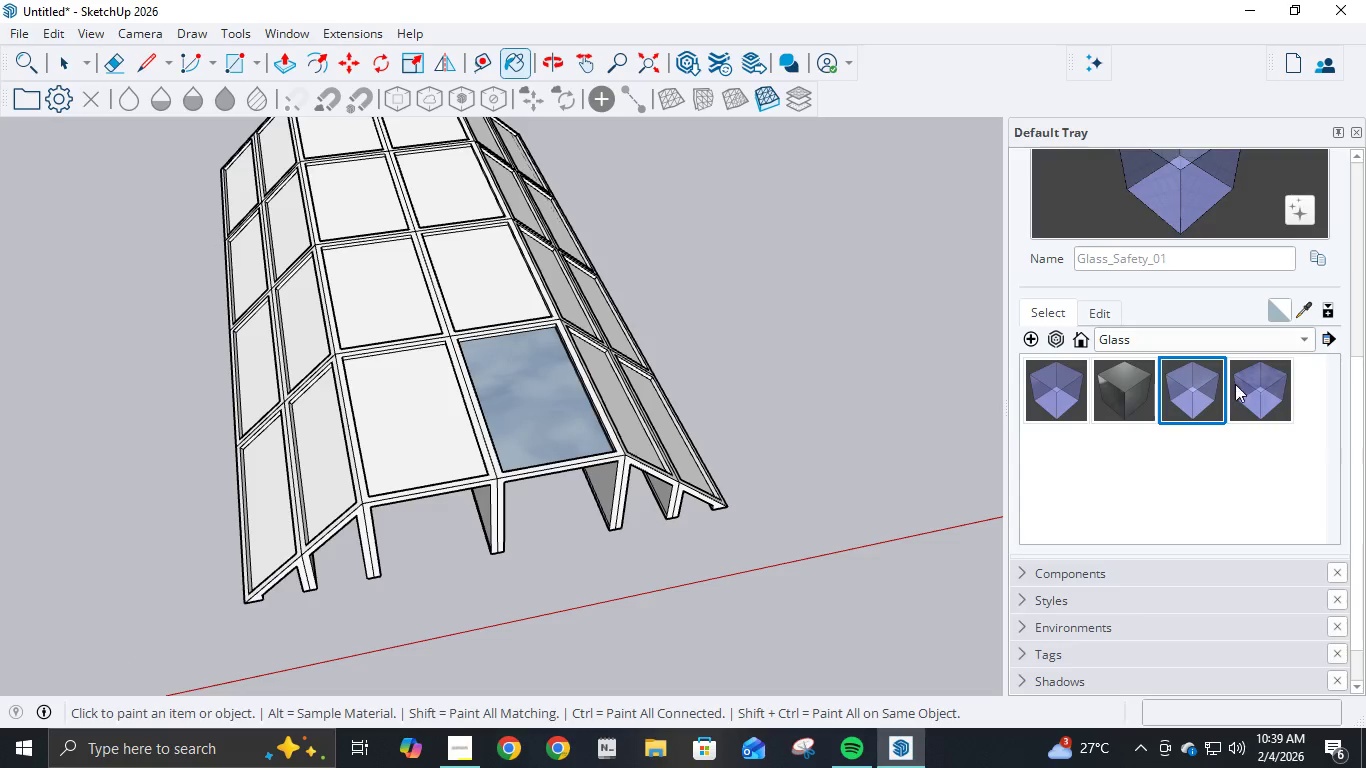 
left_click([1244, 383])
 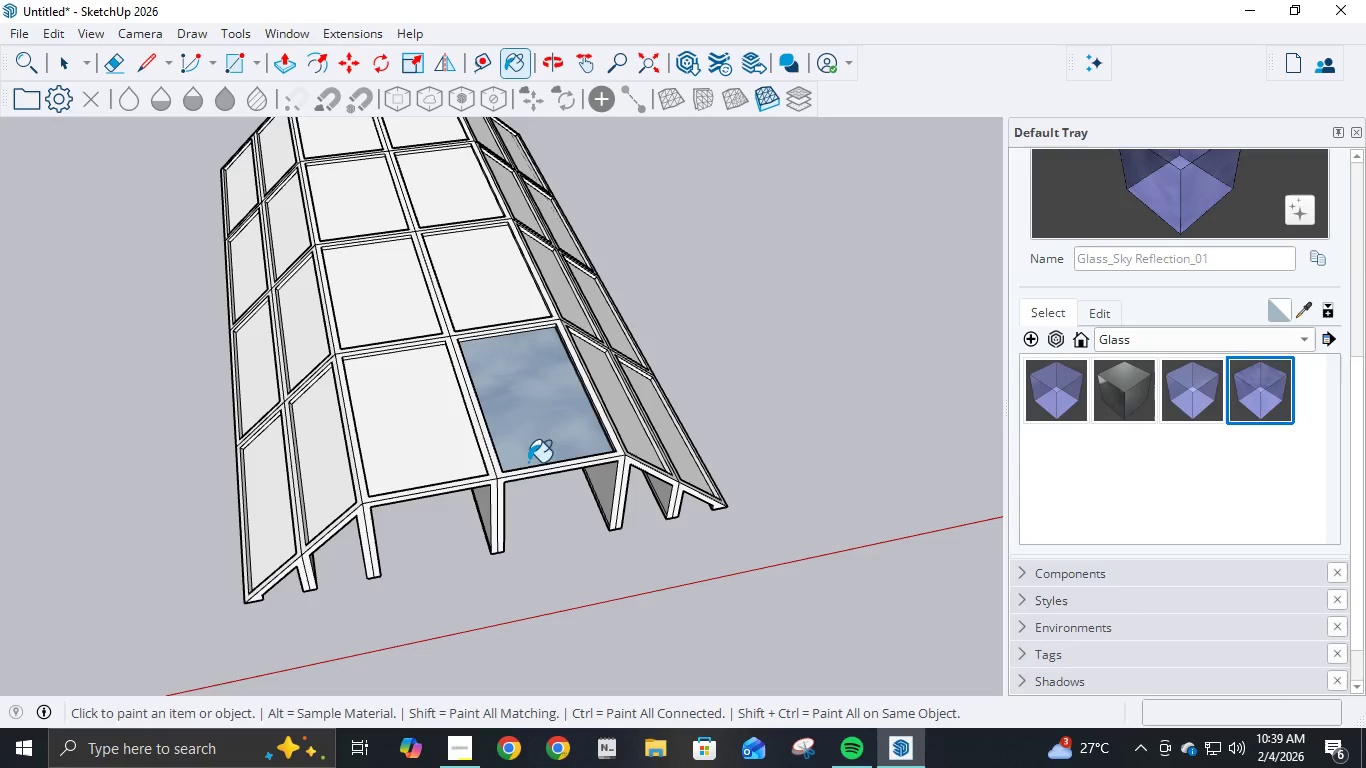 
left_click([414, 428])
 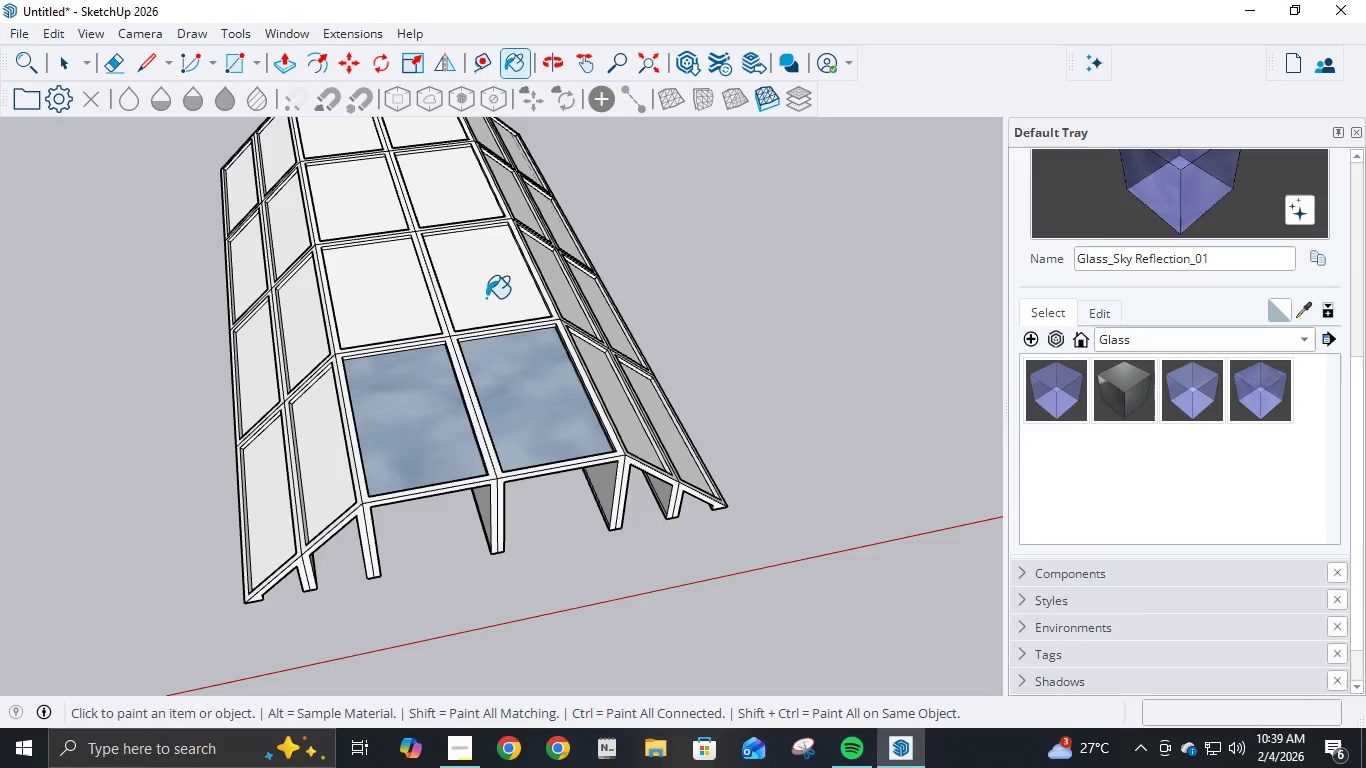 
double_click([365, 297])
 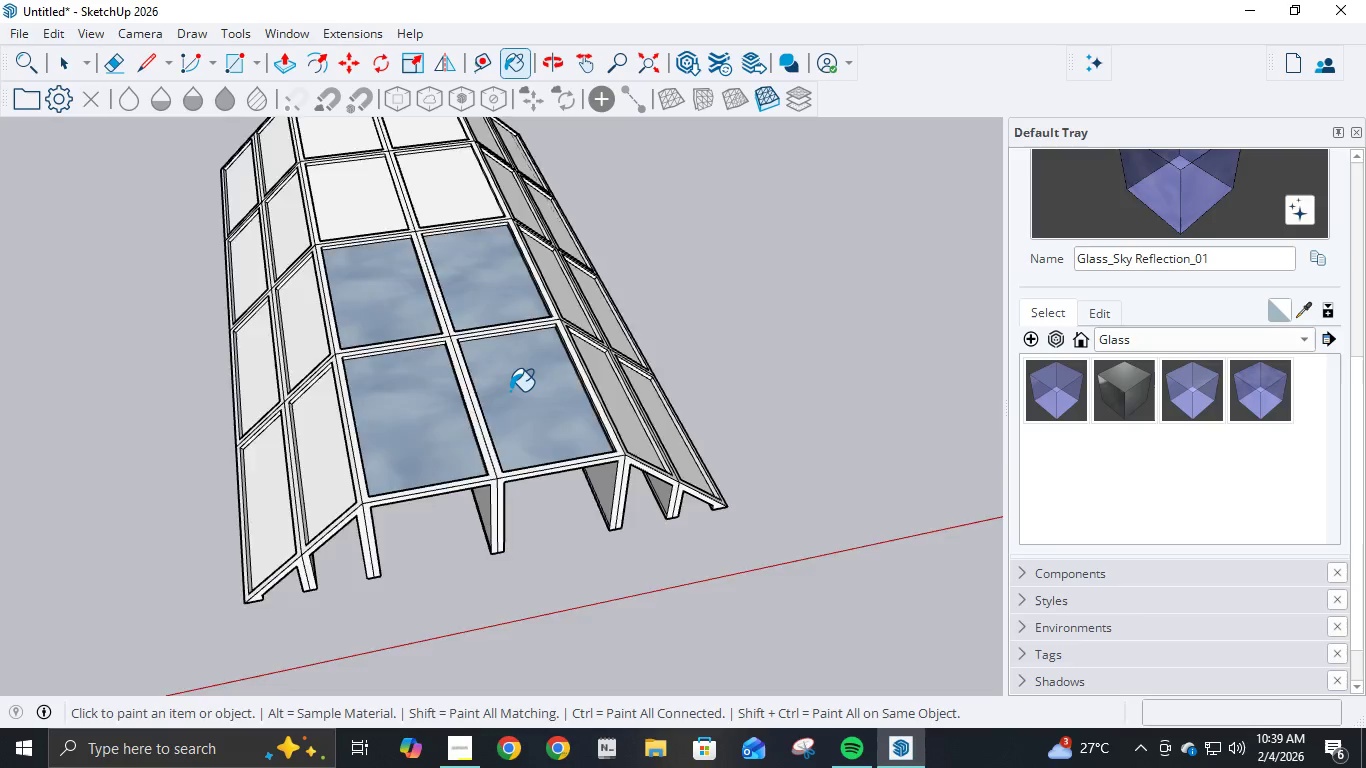 
scroll: coordinate [510, 393], scroll_direction: down, amount: 6.0
 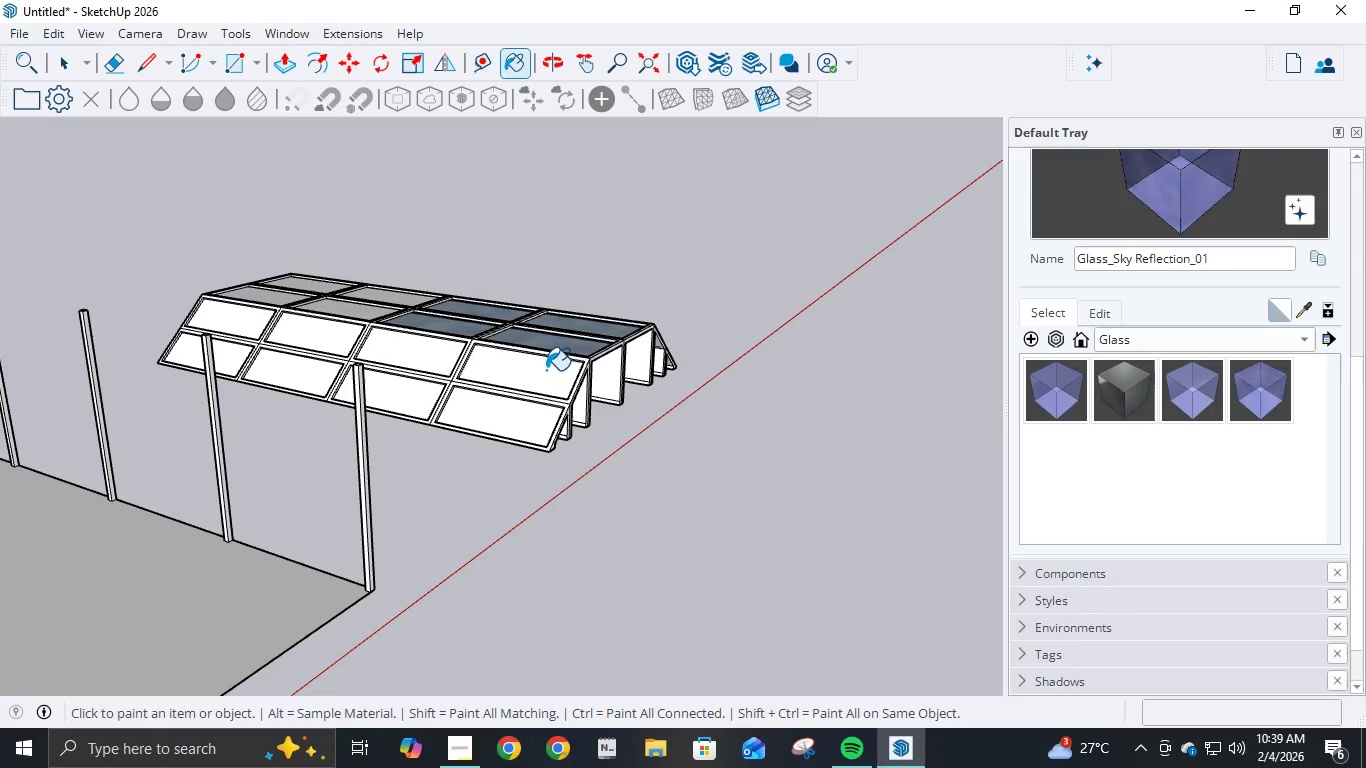 
left_click([437, 353])
 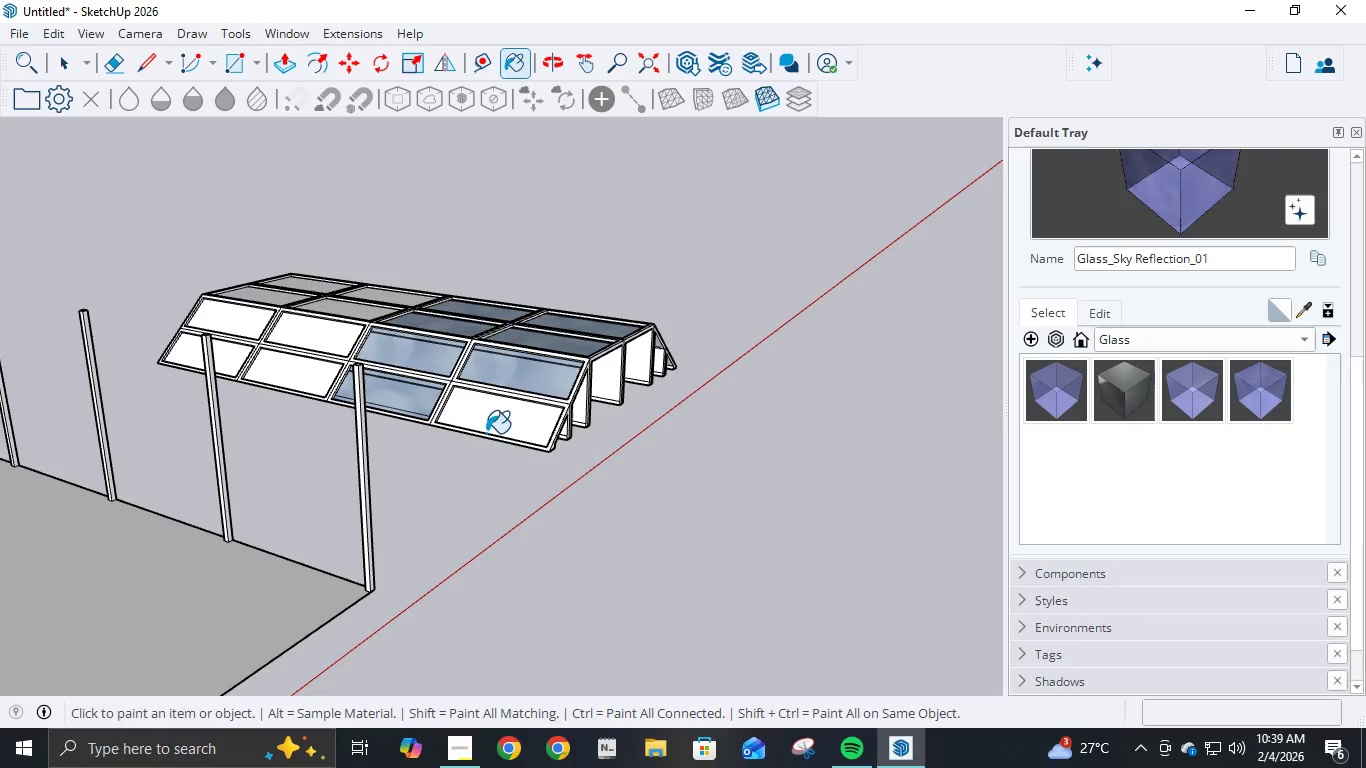 
double_click([496, 419])
 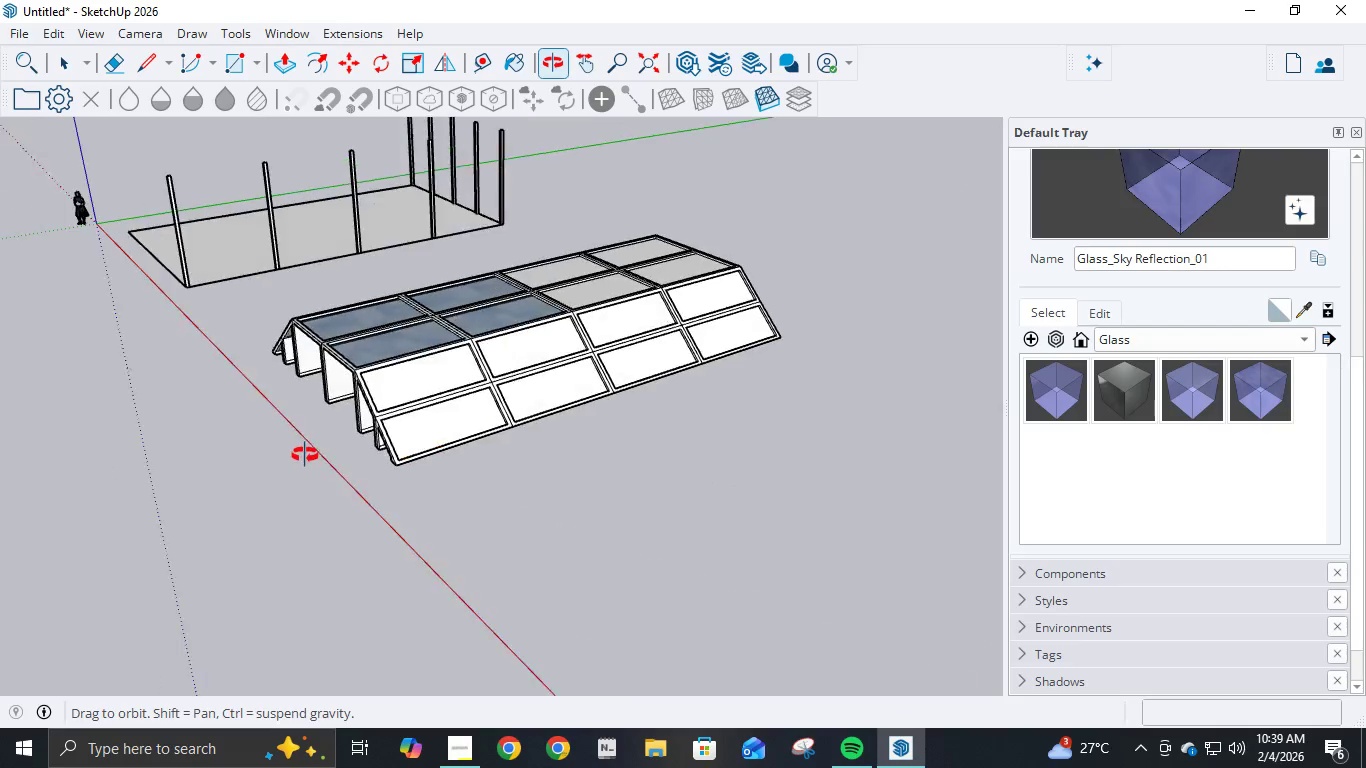 
left_click([439, 371])
 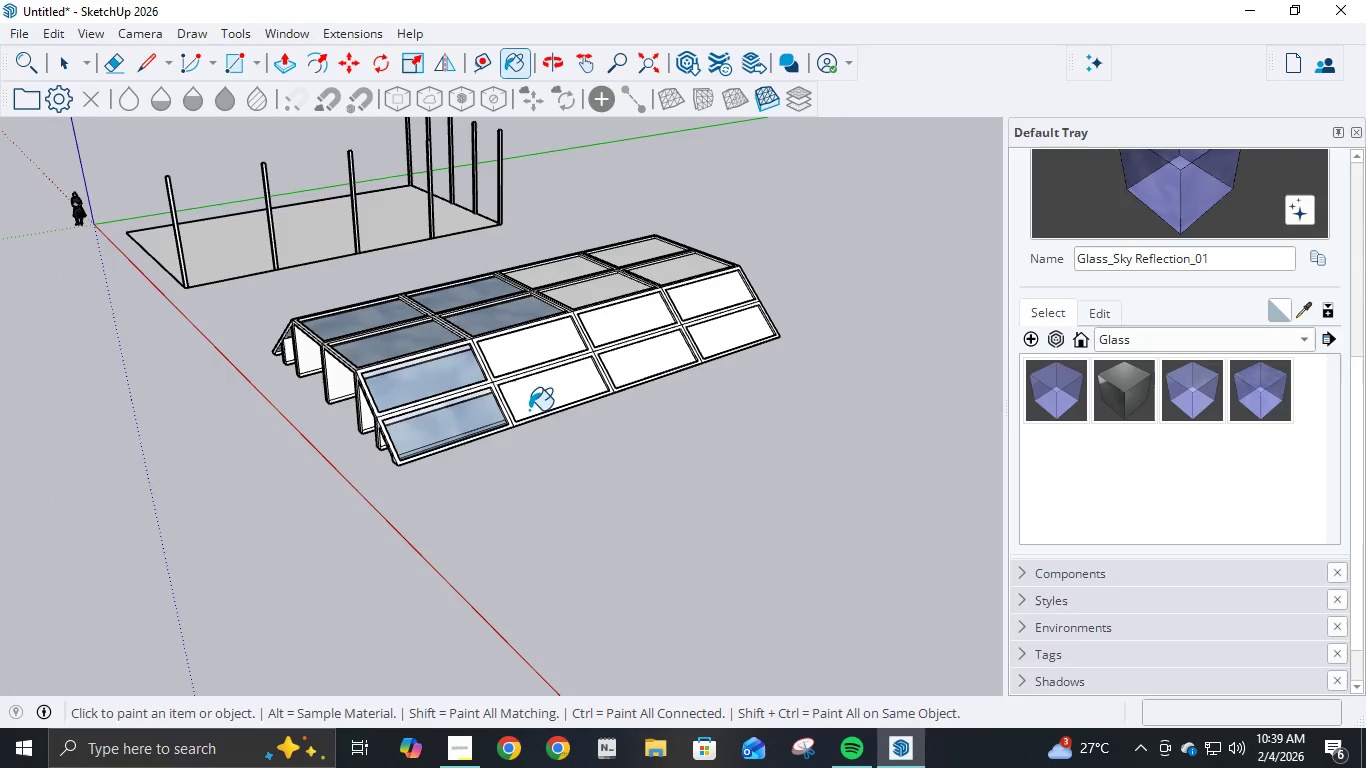 
double_click([532, 405])
 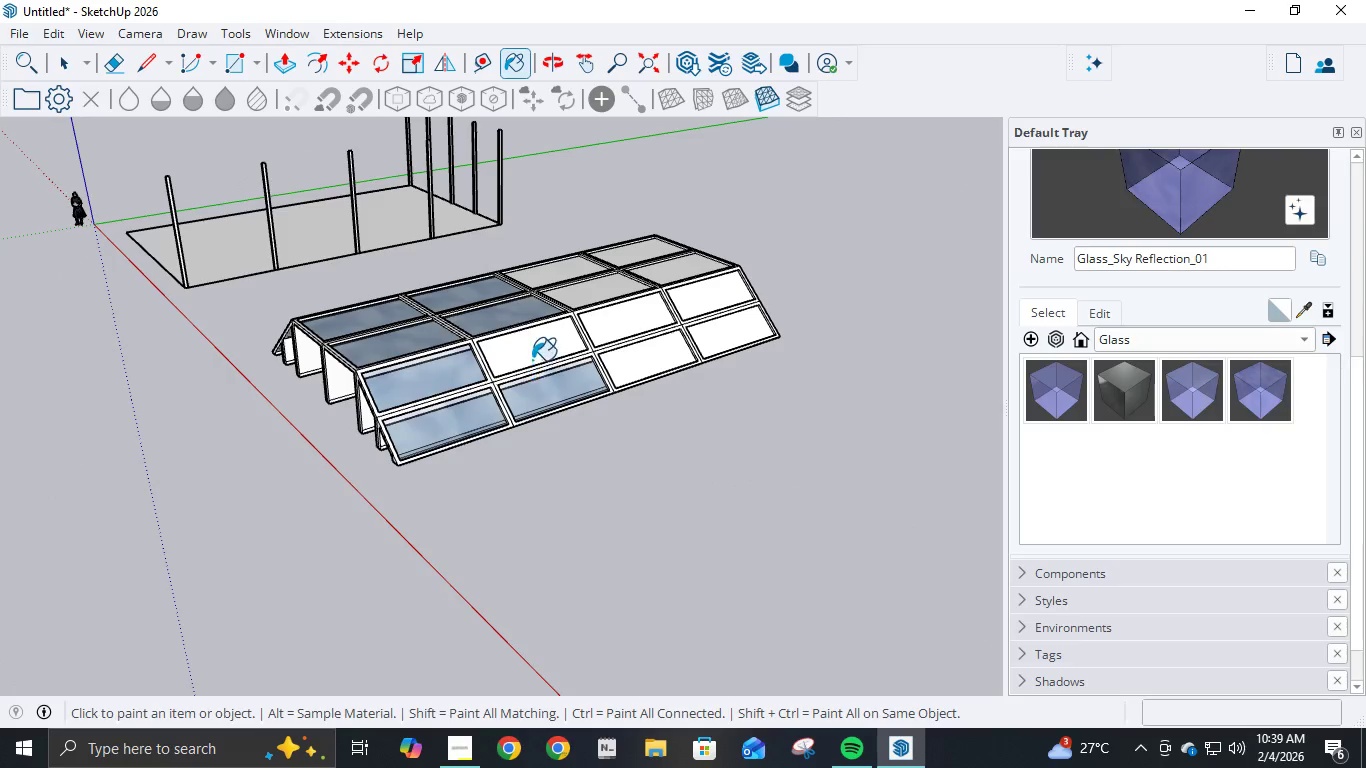 
triple_click([532, 360])
 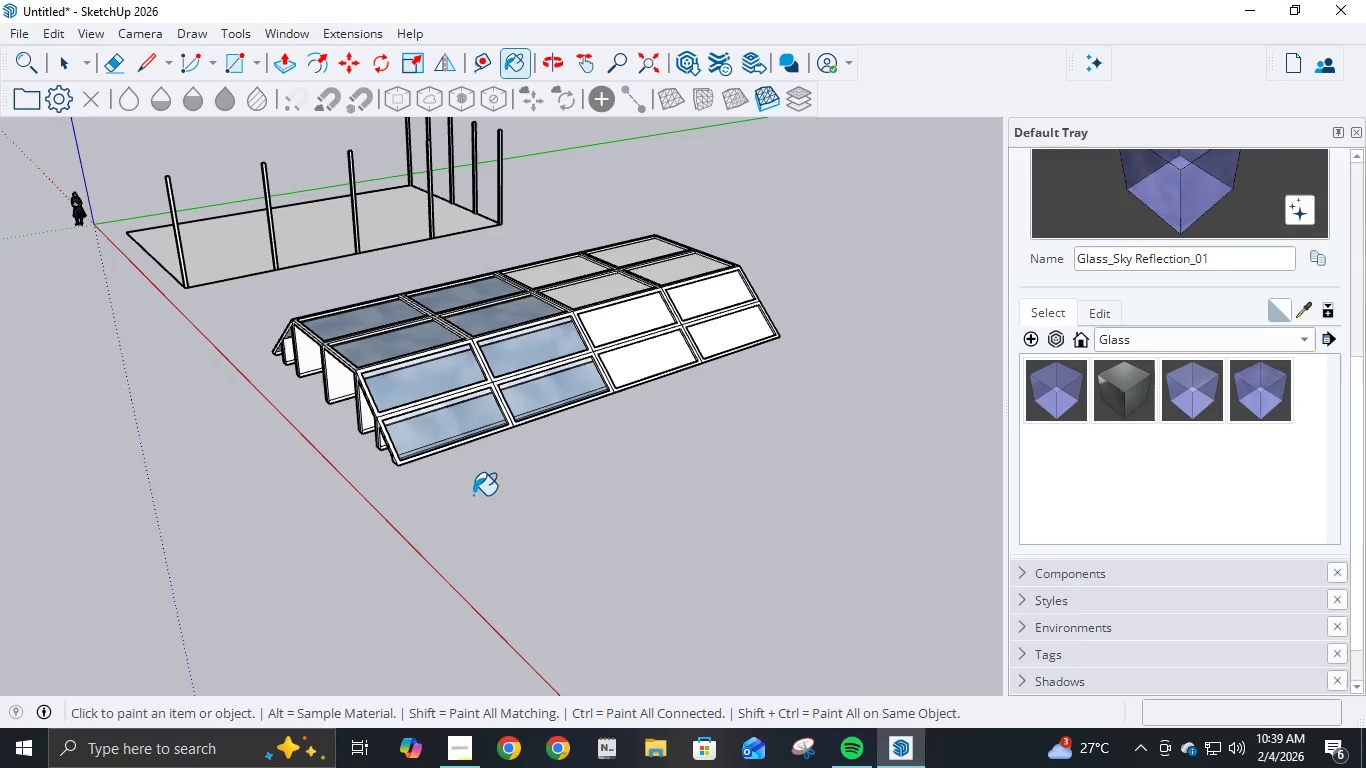 
middle_click([361, 526])
 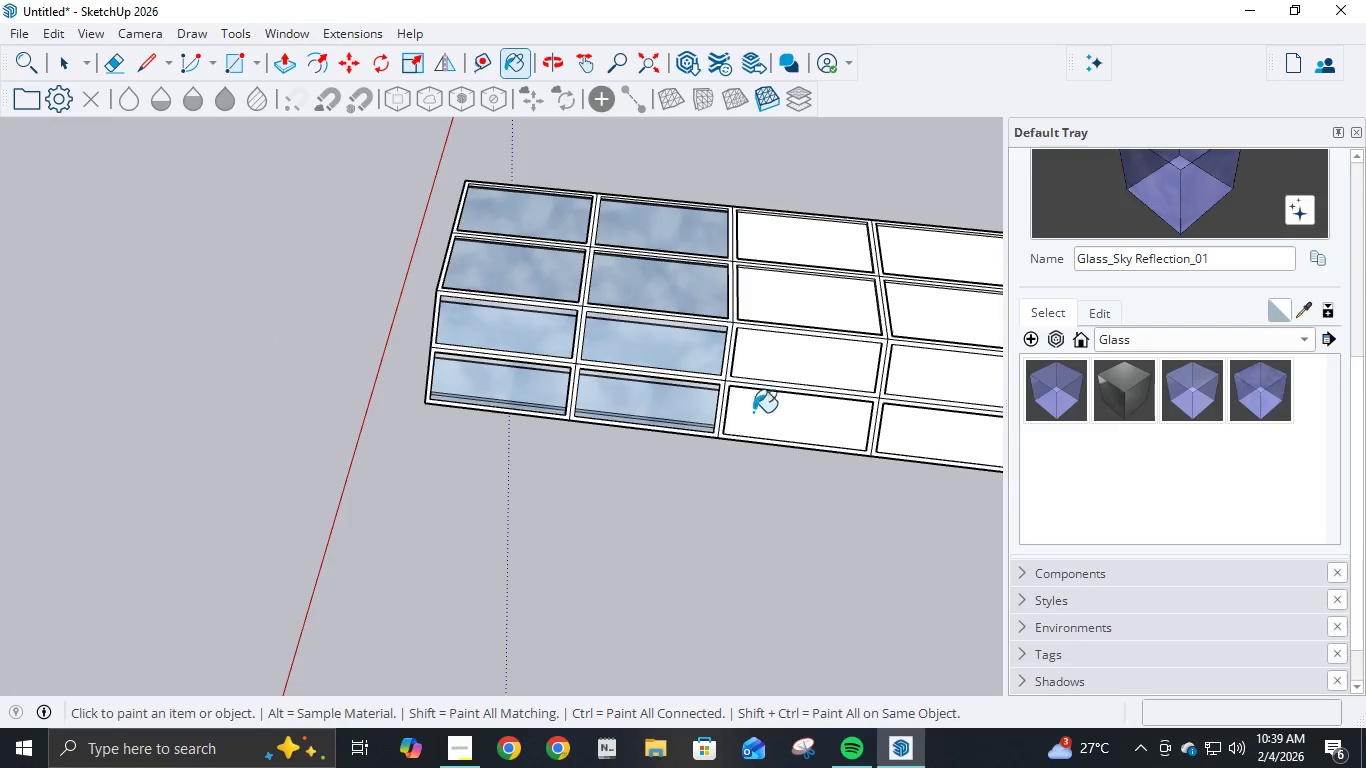 
left_click([799, 411])
 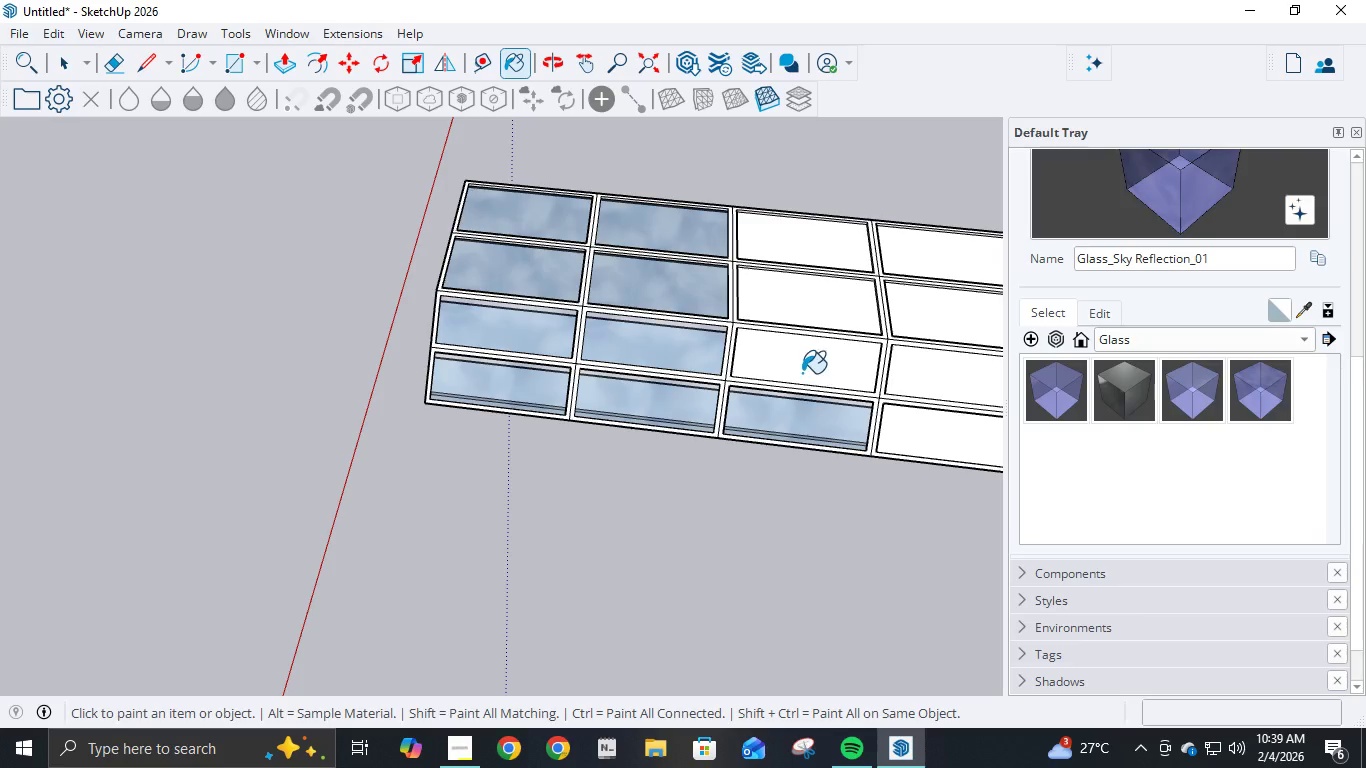 
left_click_drag(start_coordinate=[802, 371], to_coordinate=[802, 365])
 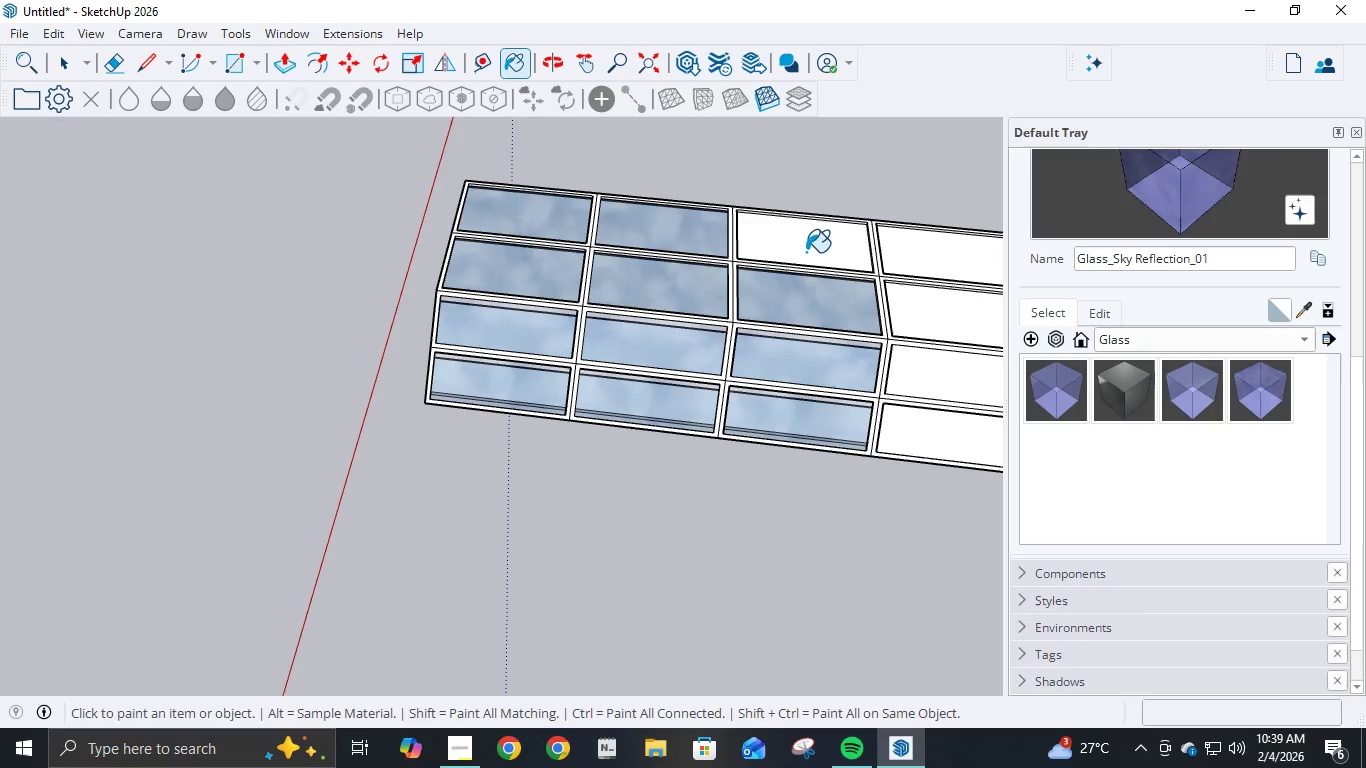 
double_click([807, 252])
 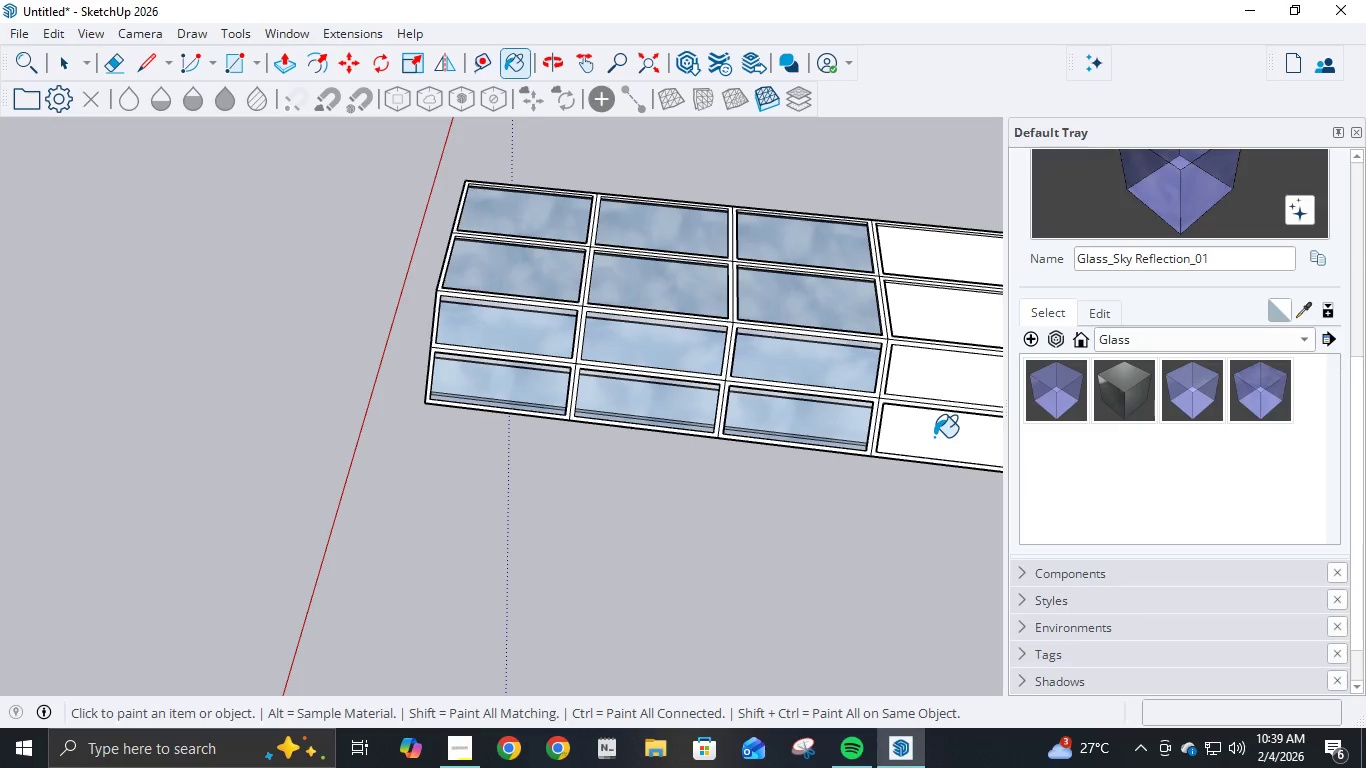 
double_click([923, 394])
 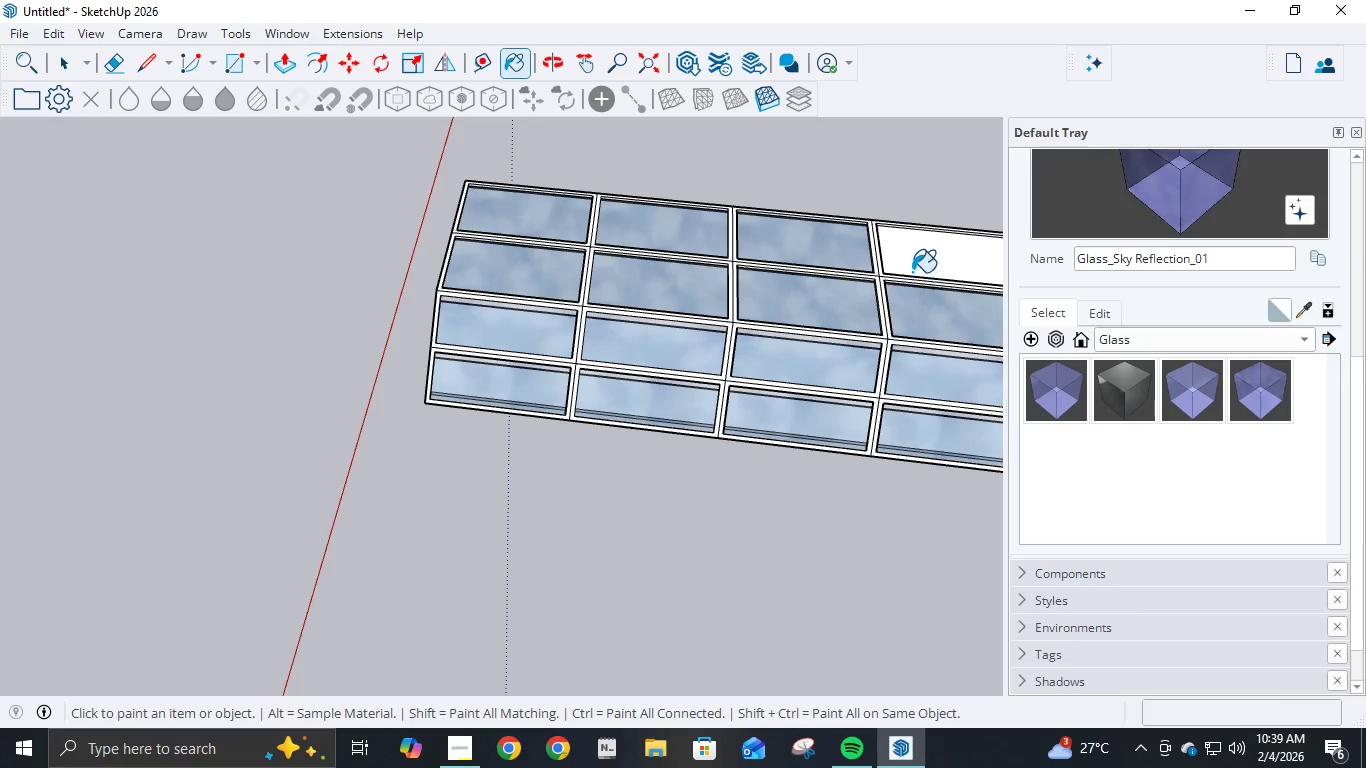 
double_click([914, 258])
 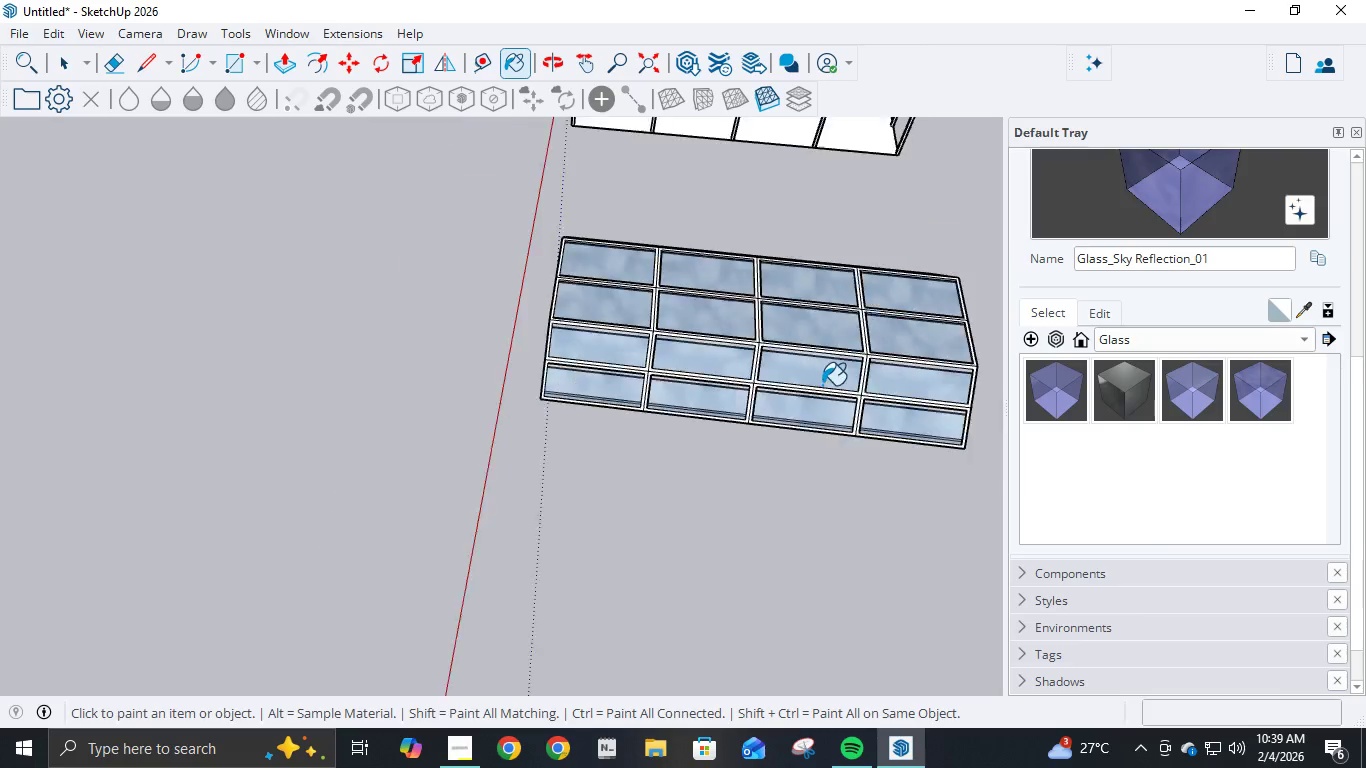 
scroll: coordinate [887, 408], scroll_direction: down, amount: 10.0
 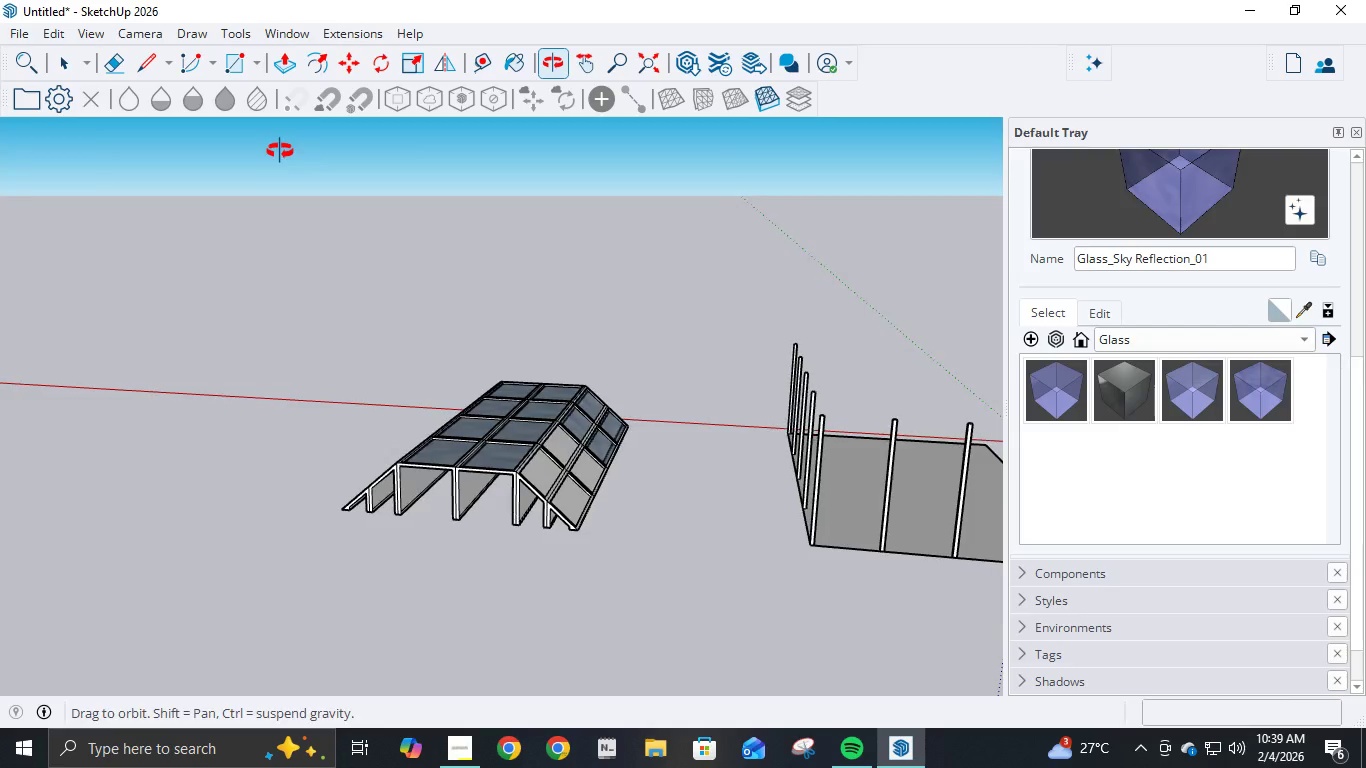 
scroll: coordinate [514, 425], scroll_direction: up, amount: 6.0
 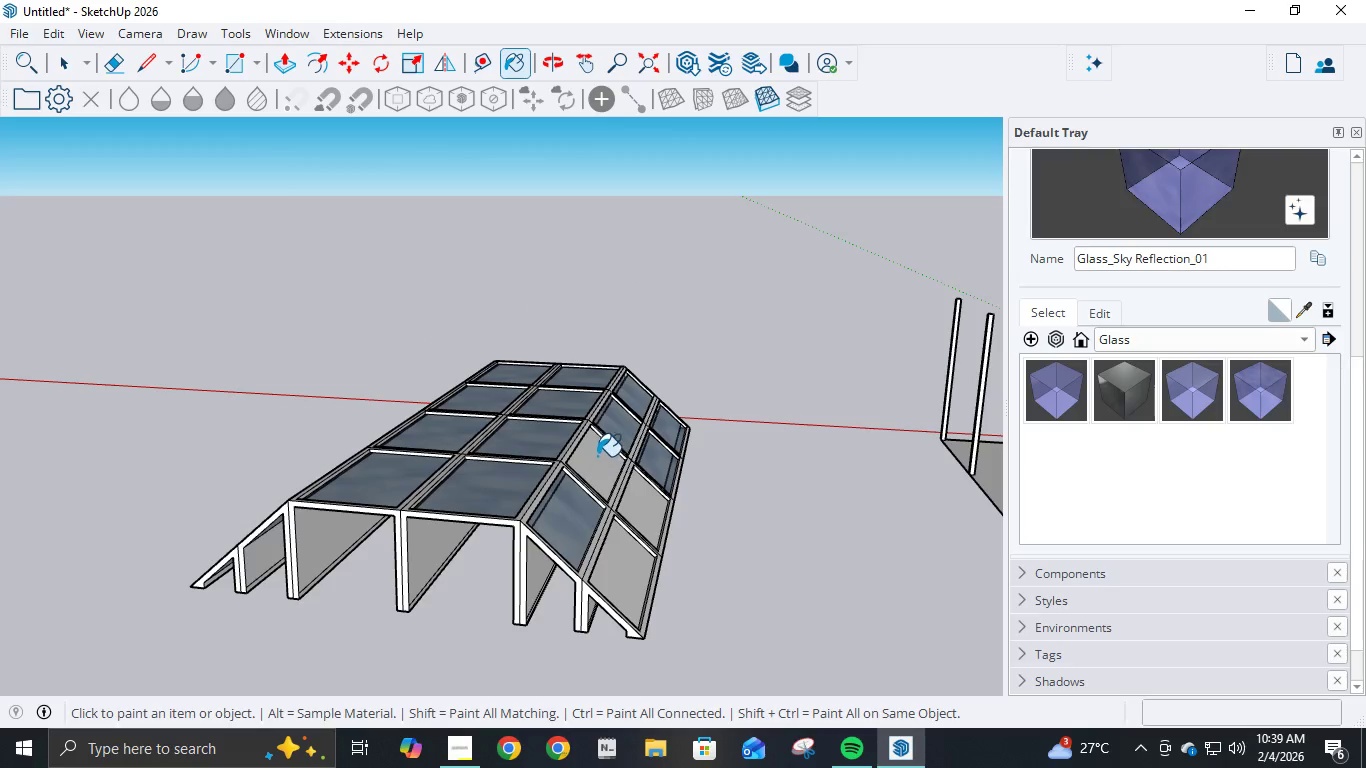 
double_click([597, 456])
 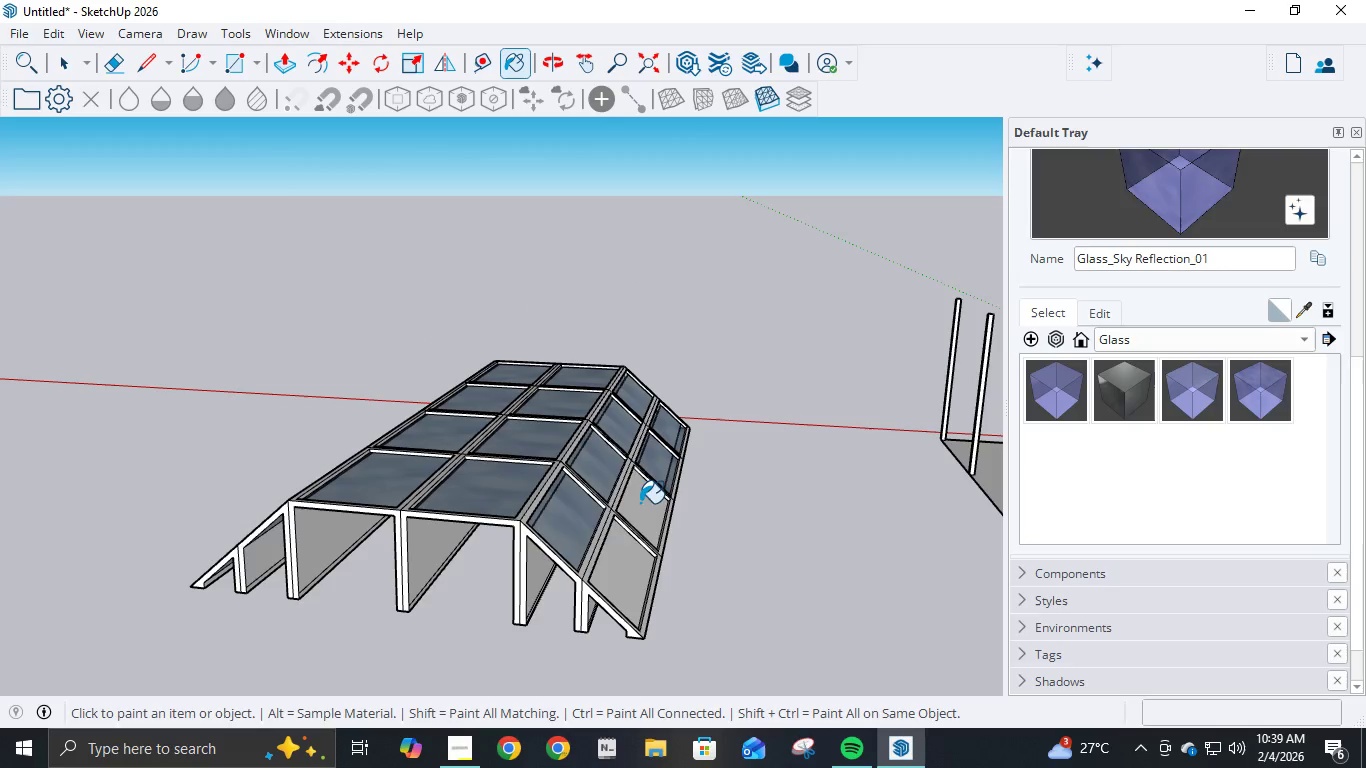 
triple_click([640, 503])
 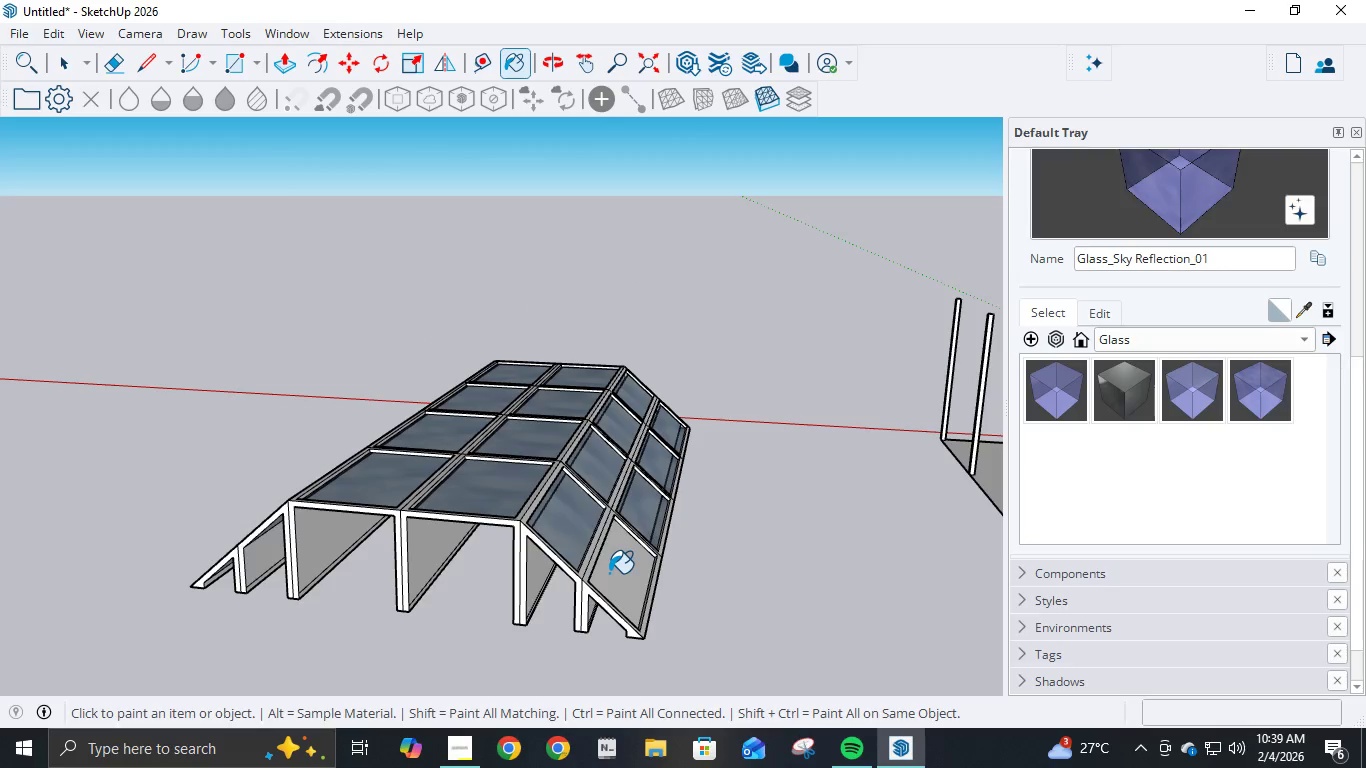 
triple_click([609, 573])
 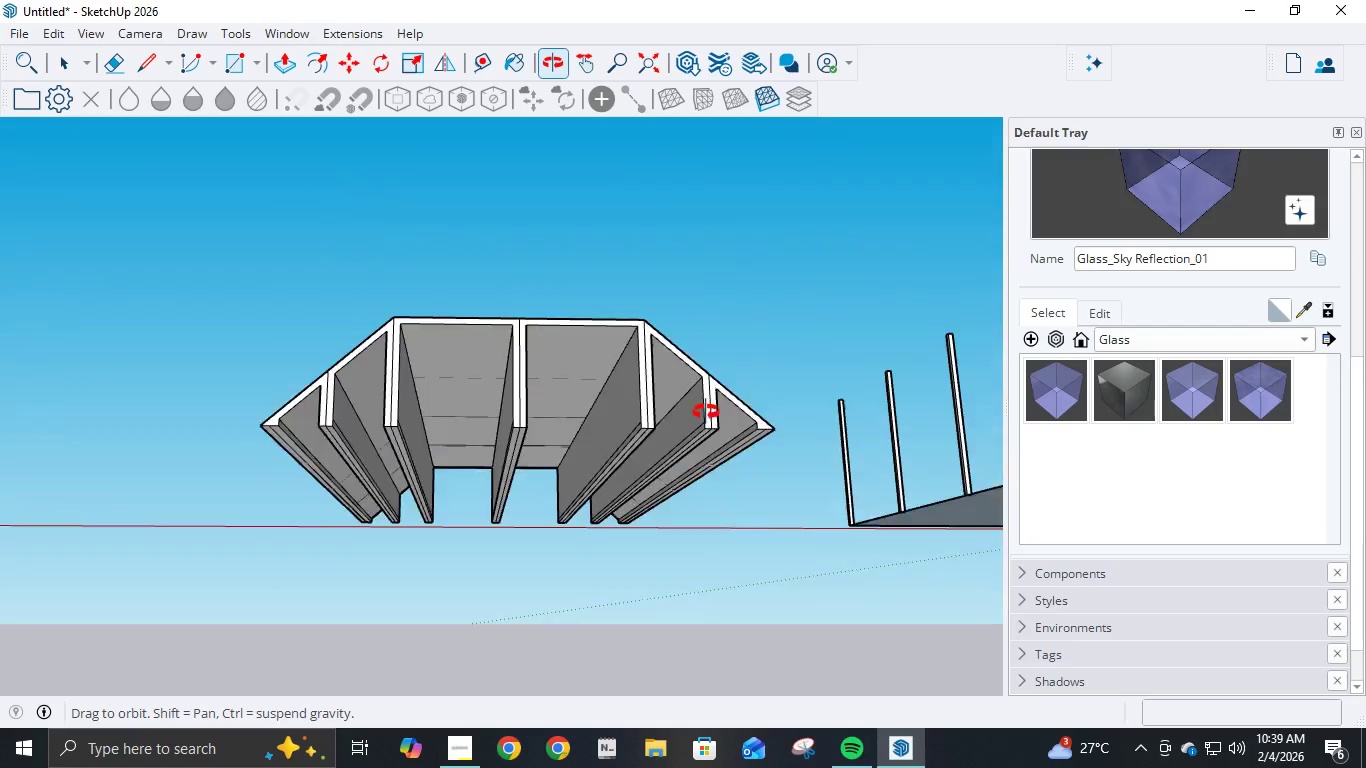 
middle_click([710, 400])
 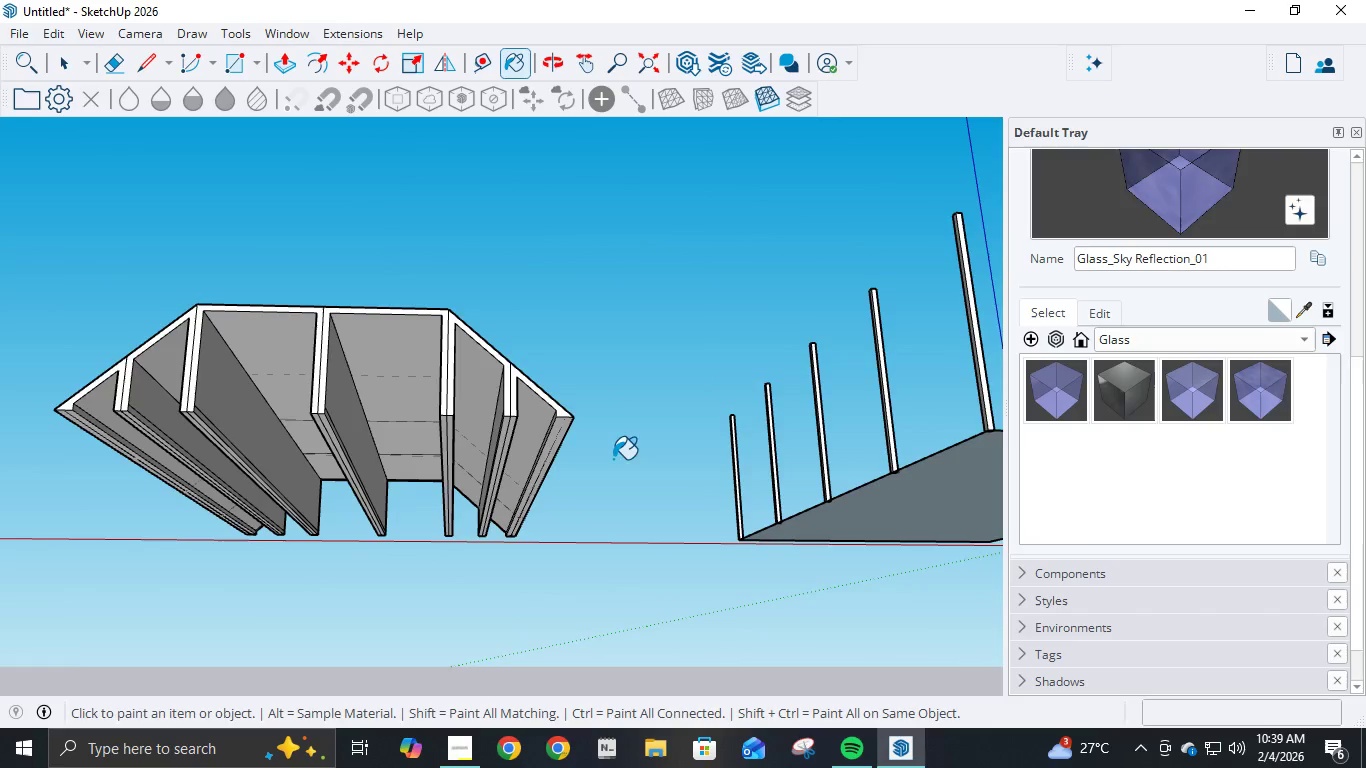 
scroll: coordinate [506, 477], scroll_direction: down, amount: 12.0
 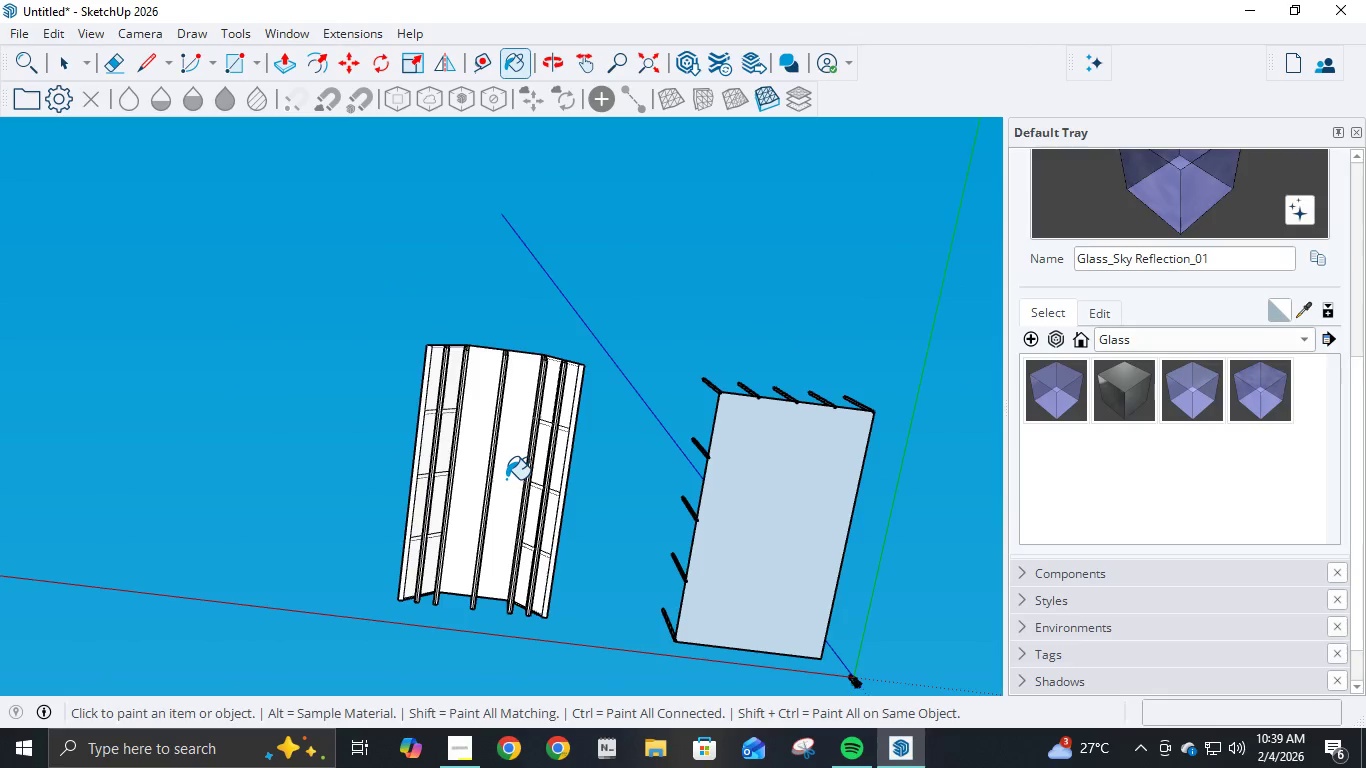 
key(L)
 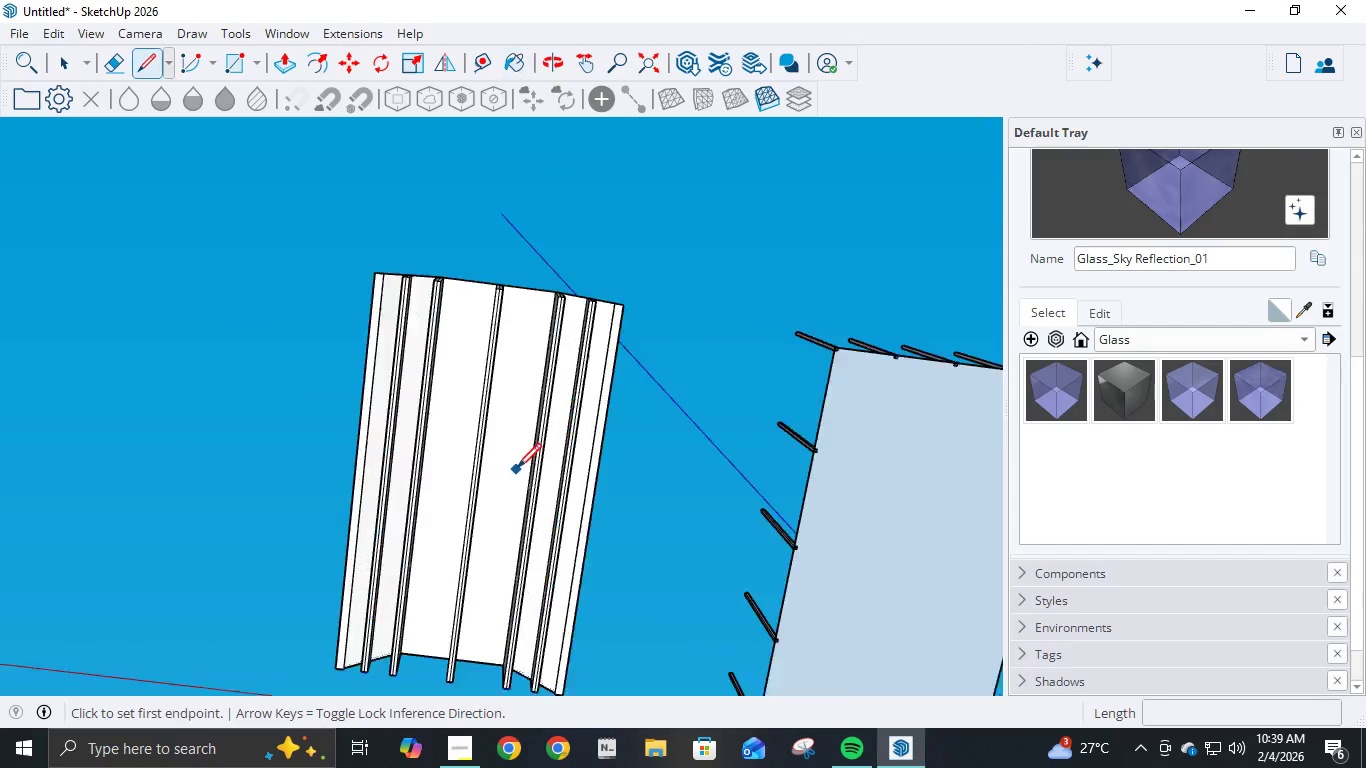 
scroll: coordinate [524, 466], scroll_direction: up, amount: 7.0
 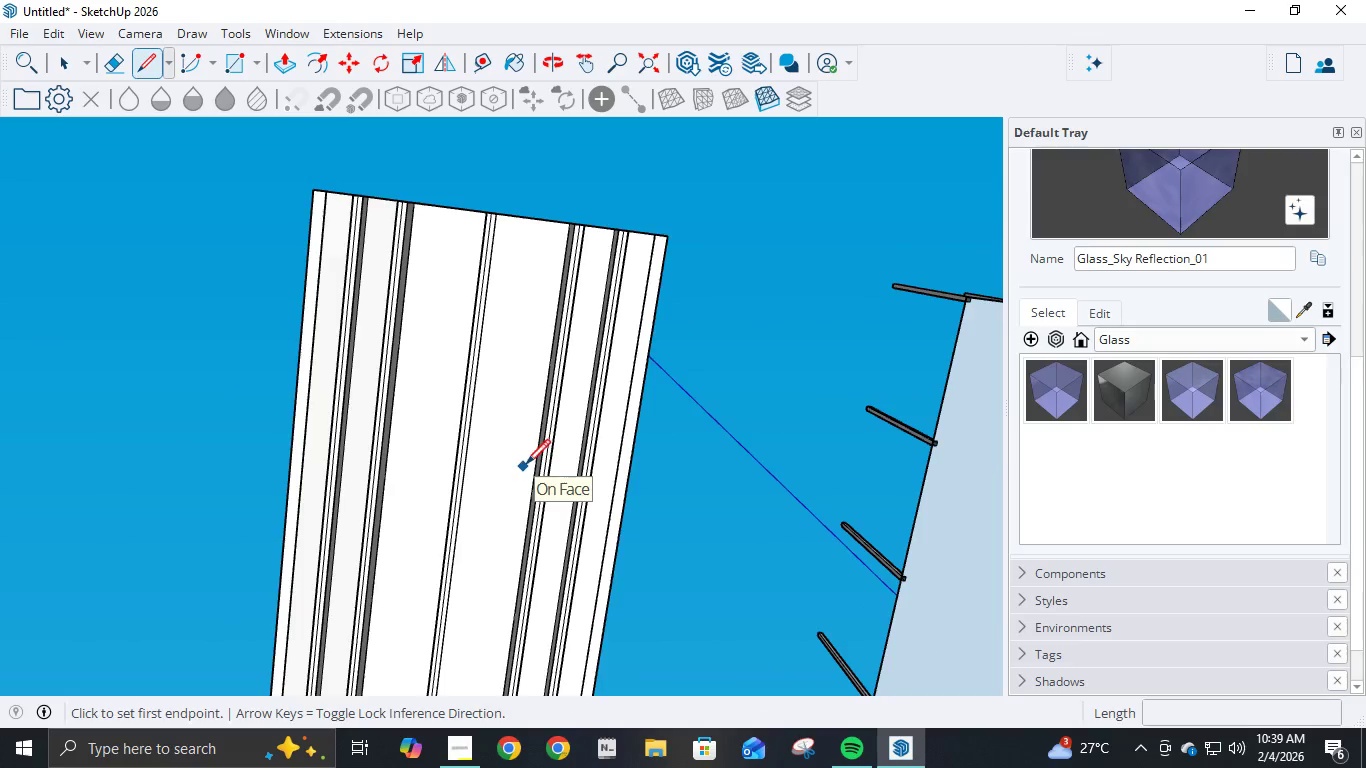 
scroll: coordinate [527, 465], scroll_direction: down, amount: 7.0
 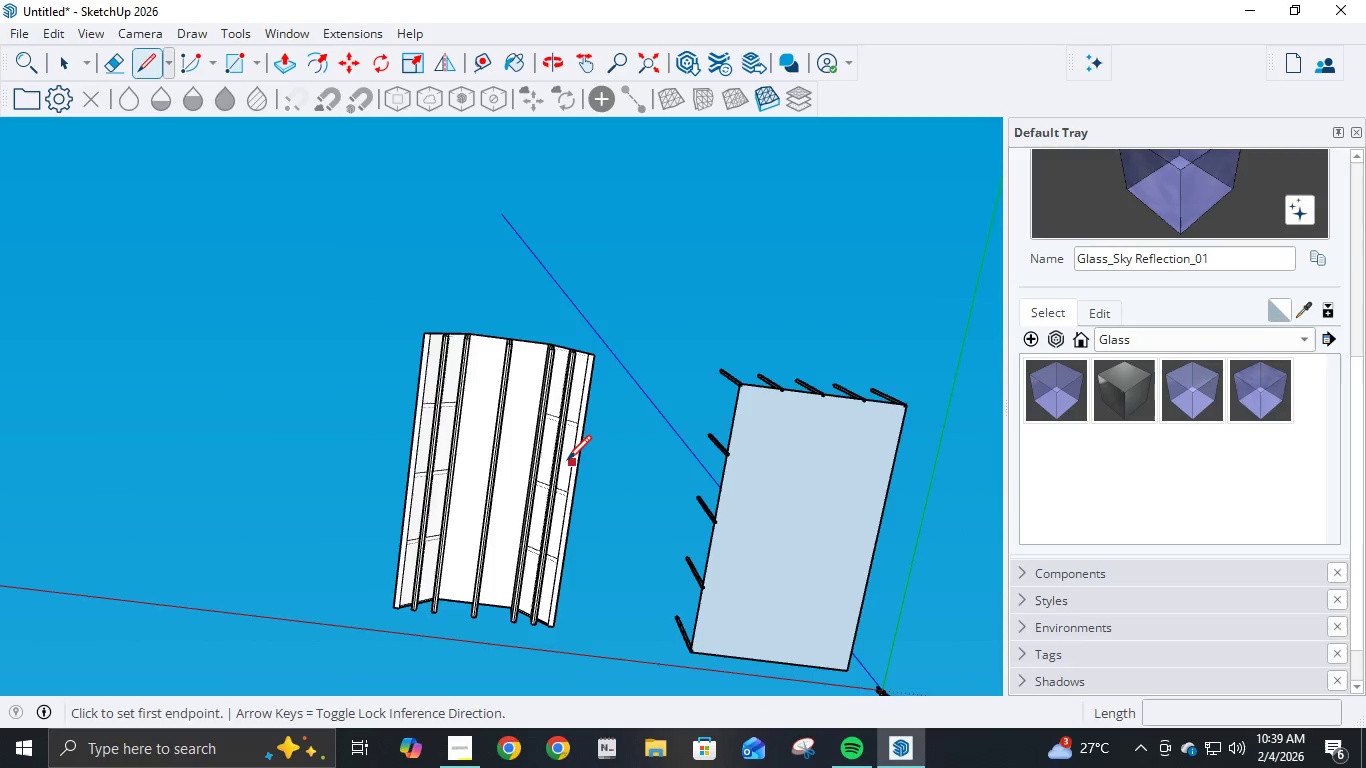 
scroll: coordinate [567, 462], scroll_direction: up, amount: 5.0
 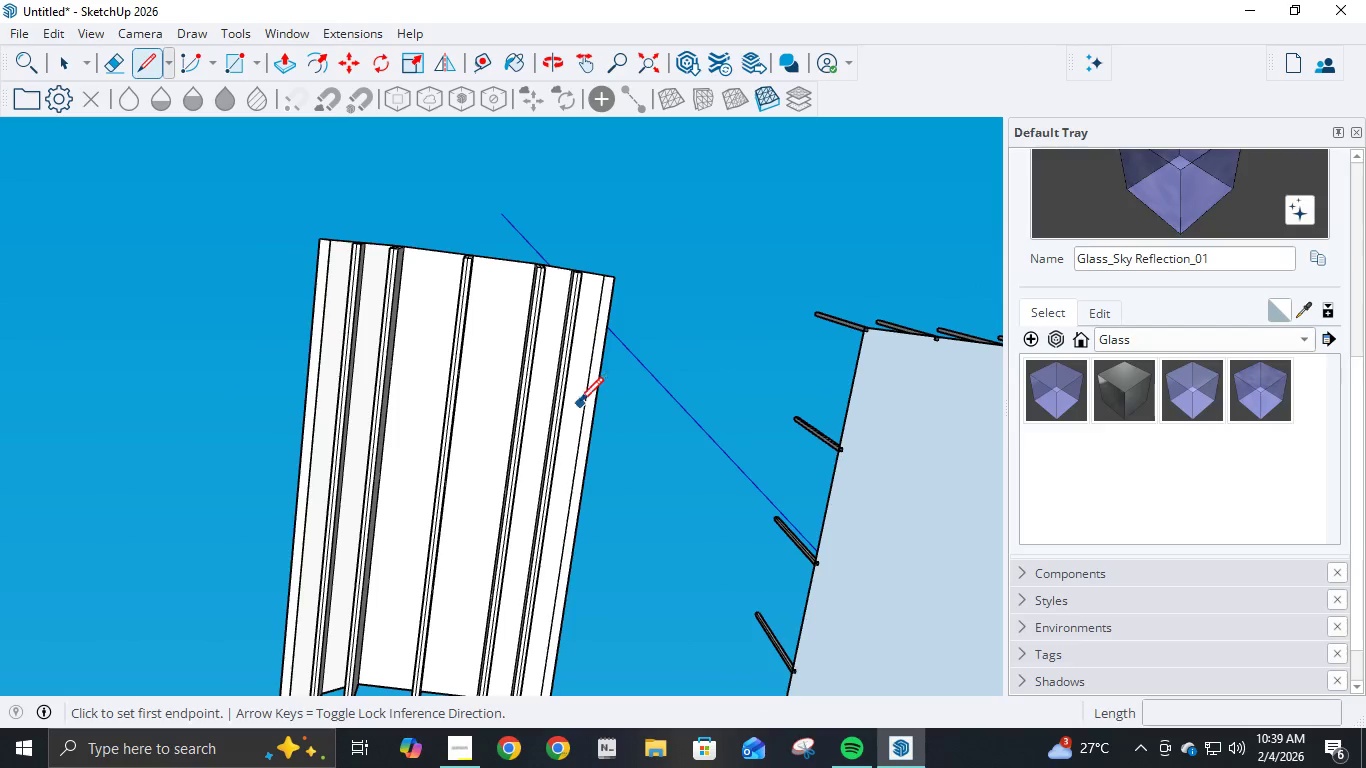 
scroll: coordinate [568, 448], scroll_direction: down, amount: 5.0
 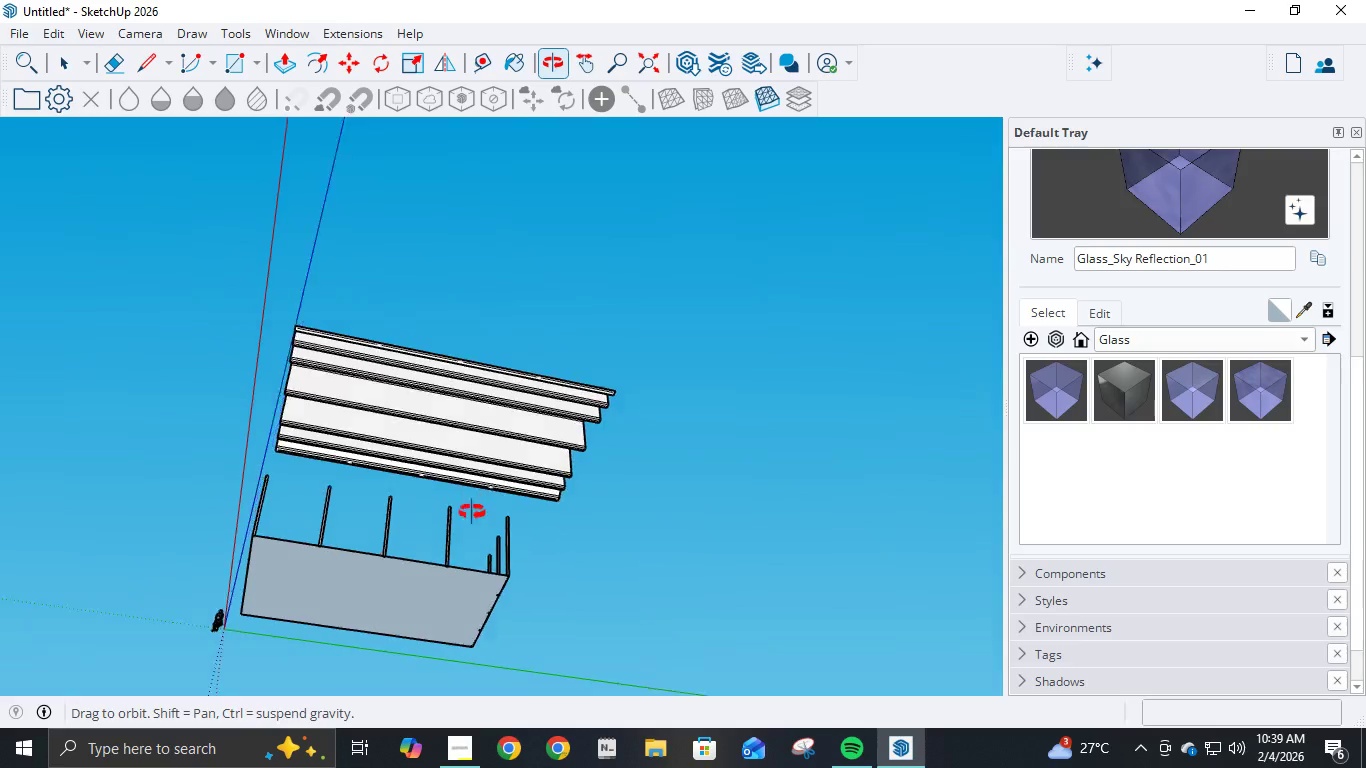 
scroll: coordinate [588, 339], scroll_direction: up, amount: 16.0
 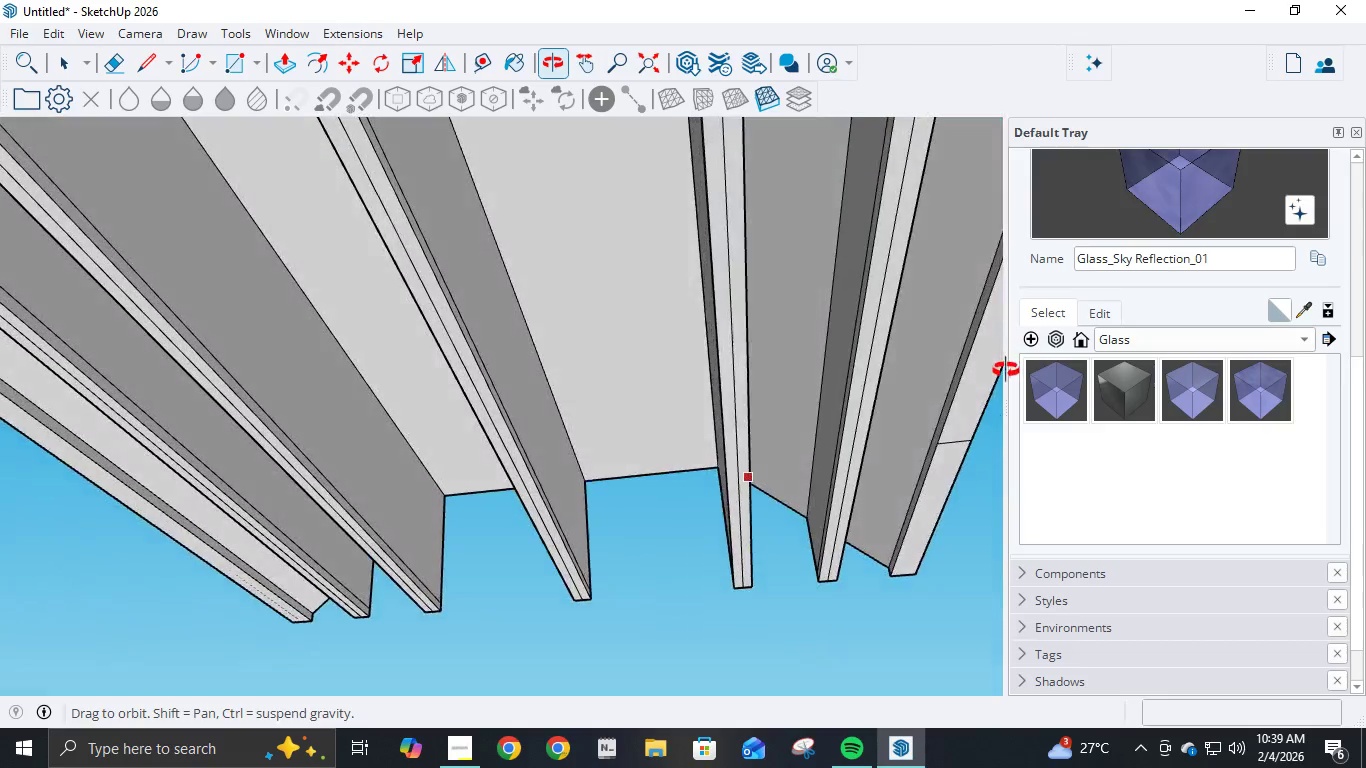 
left_click([939, 457])
 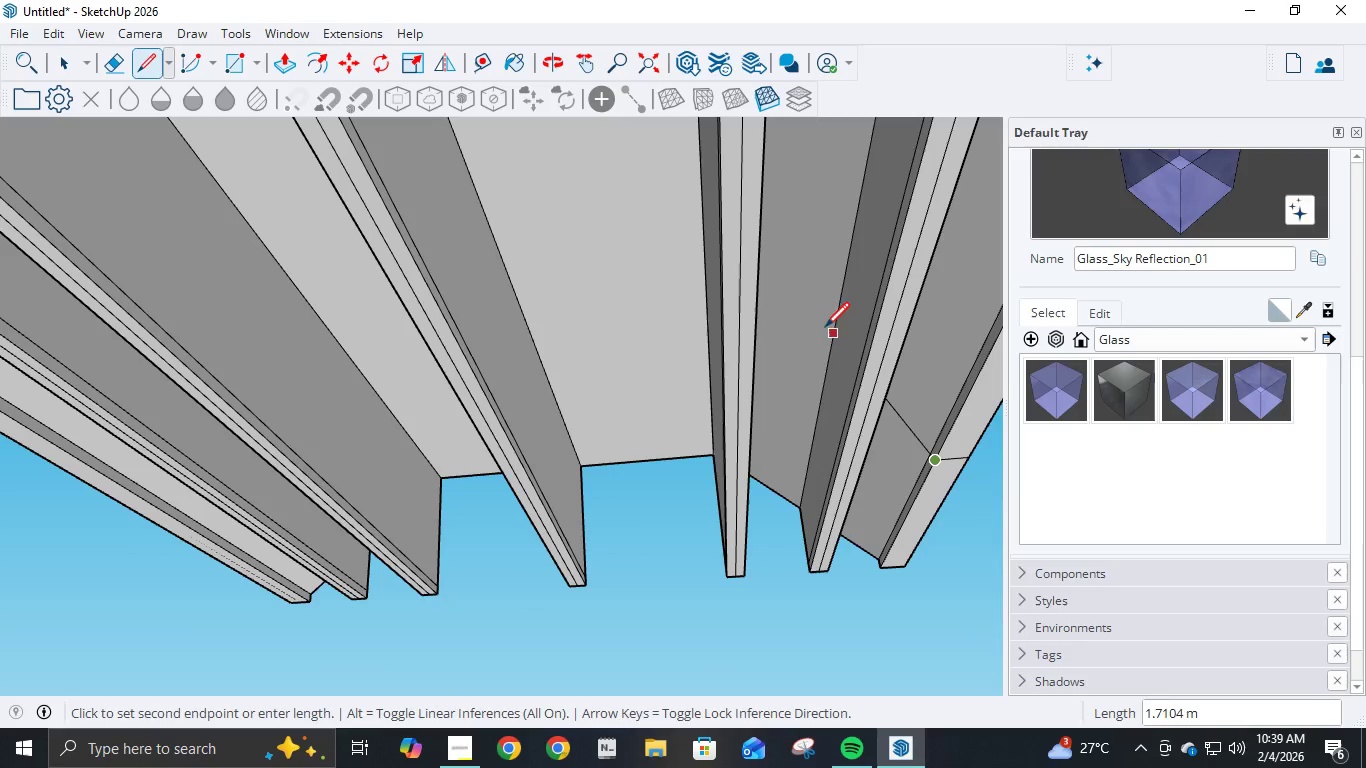 
mouse_move([838, 295])
 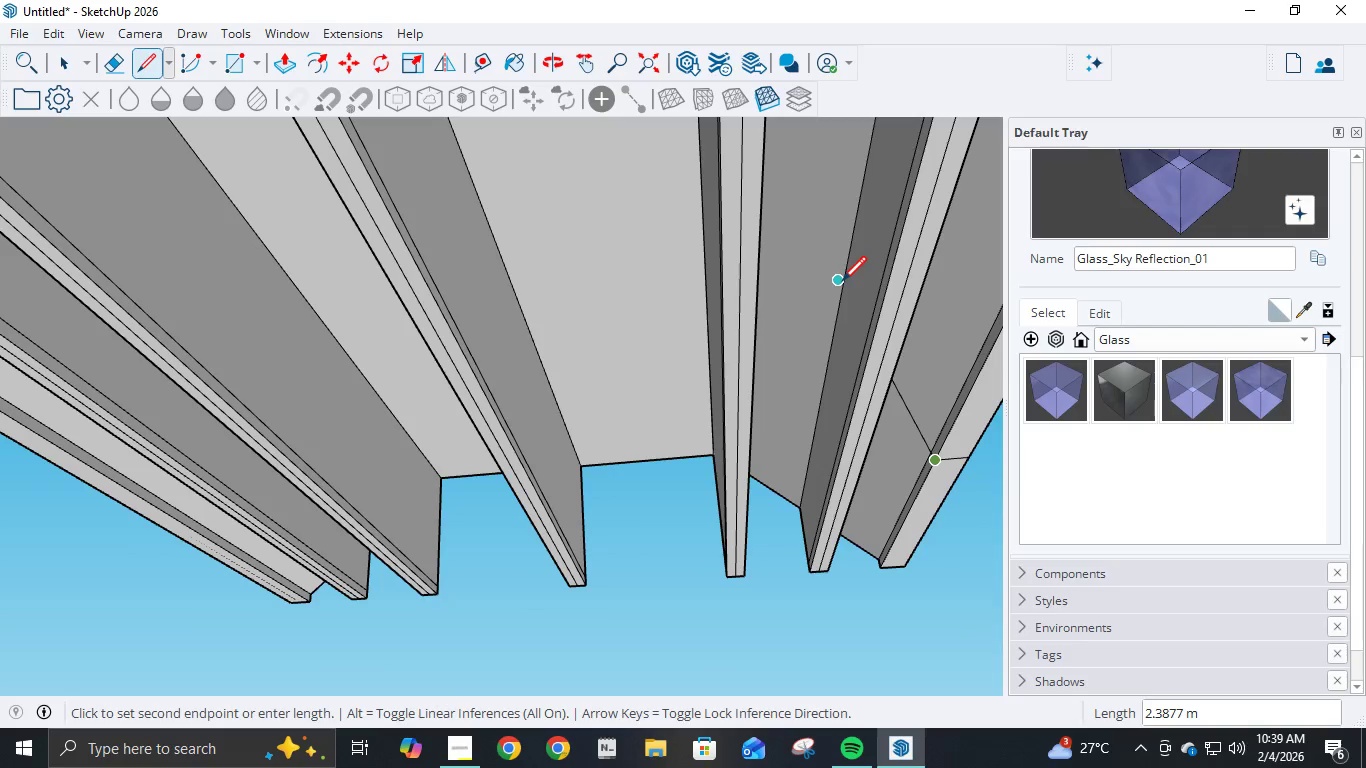 
scroll: coordinate [848, 293], scroll_direction: down, amount: 5.0
 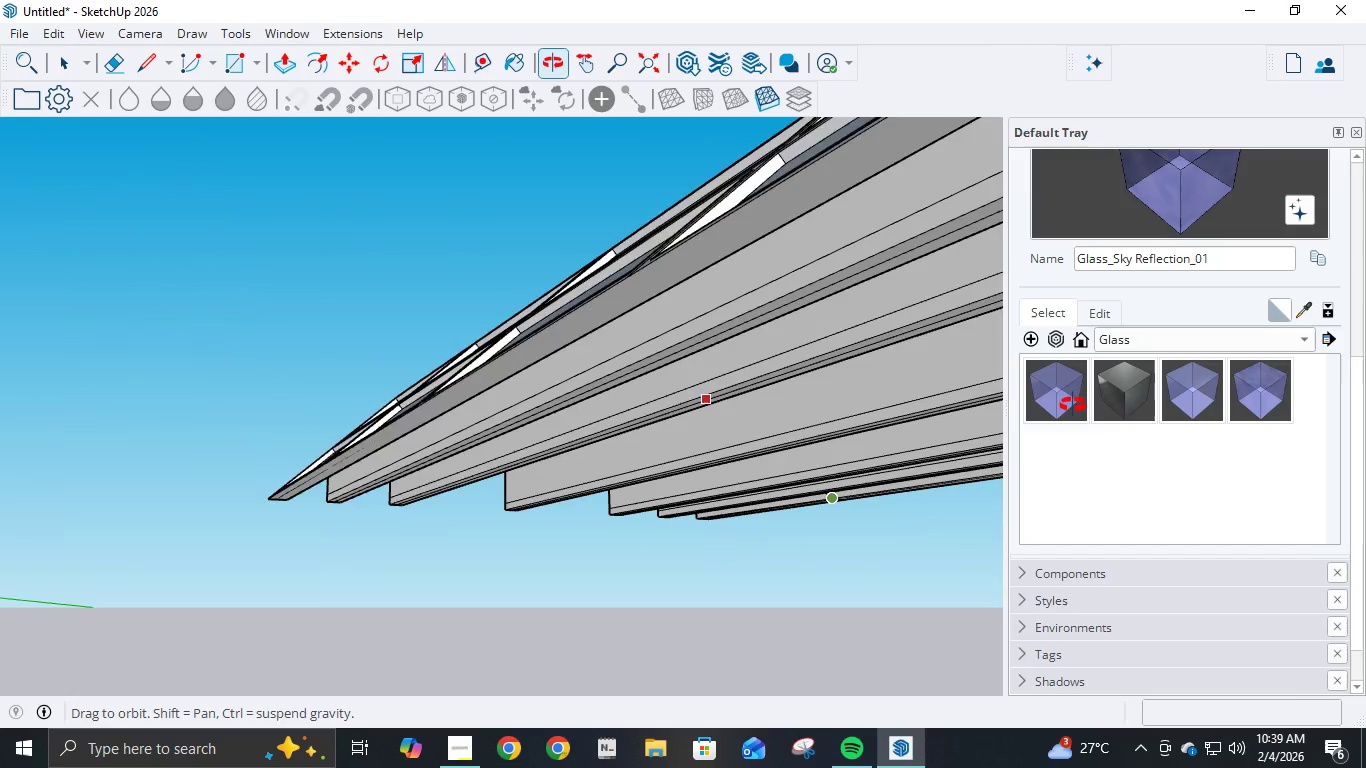 
middle_click([897, 385])
 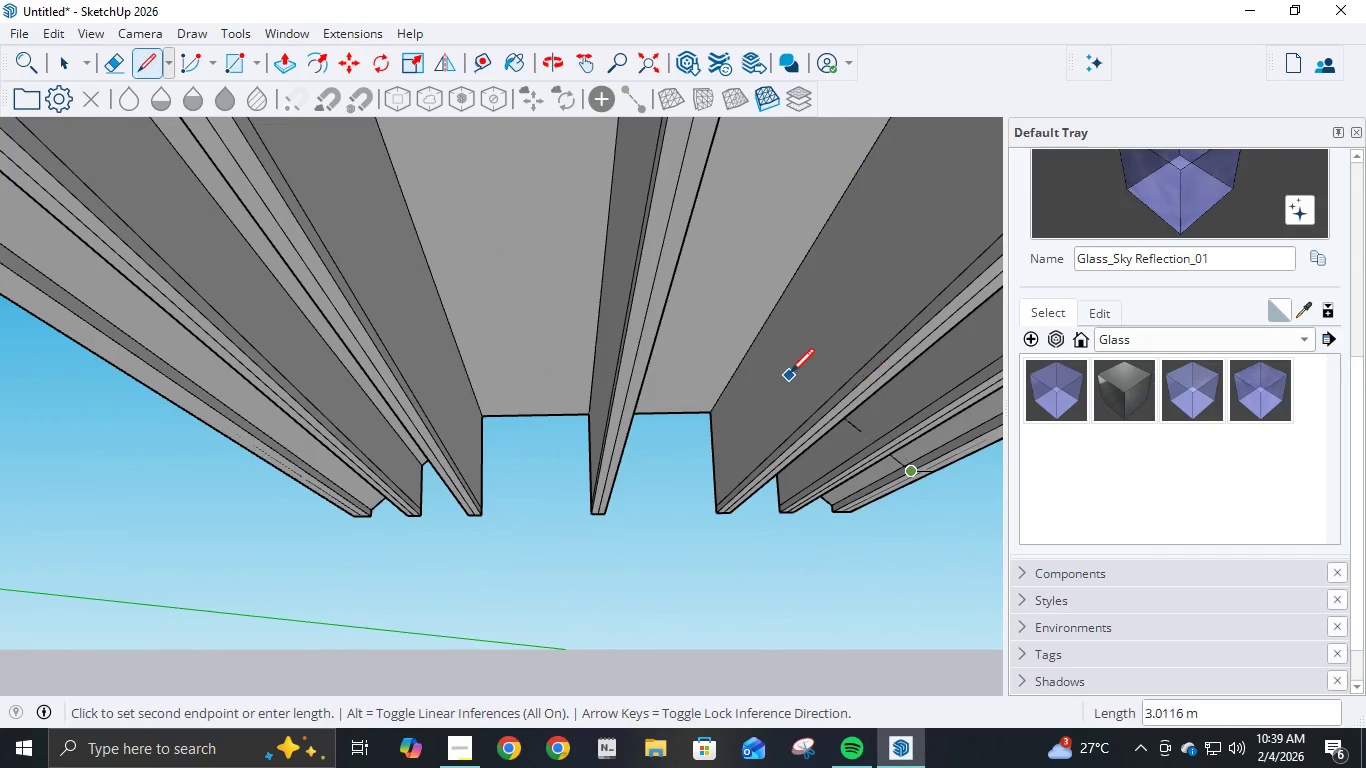 
scroll: coordinate [790, 375], scroll_direction: down, amount: 7.0
 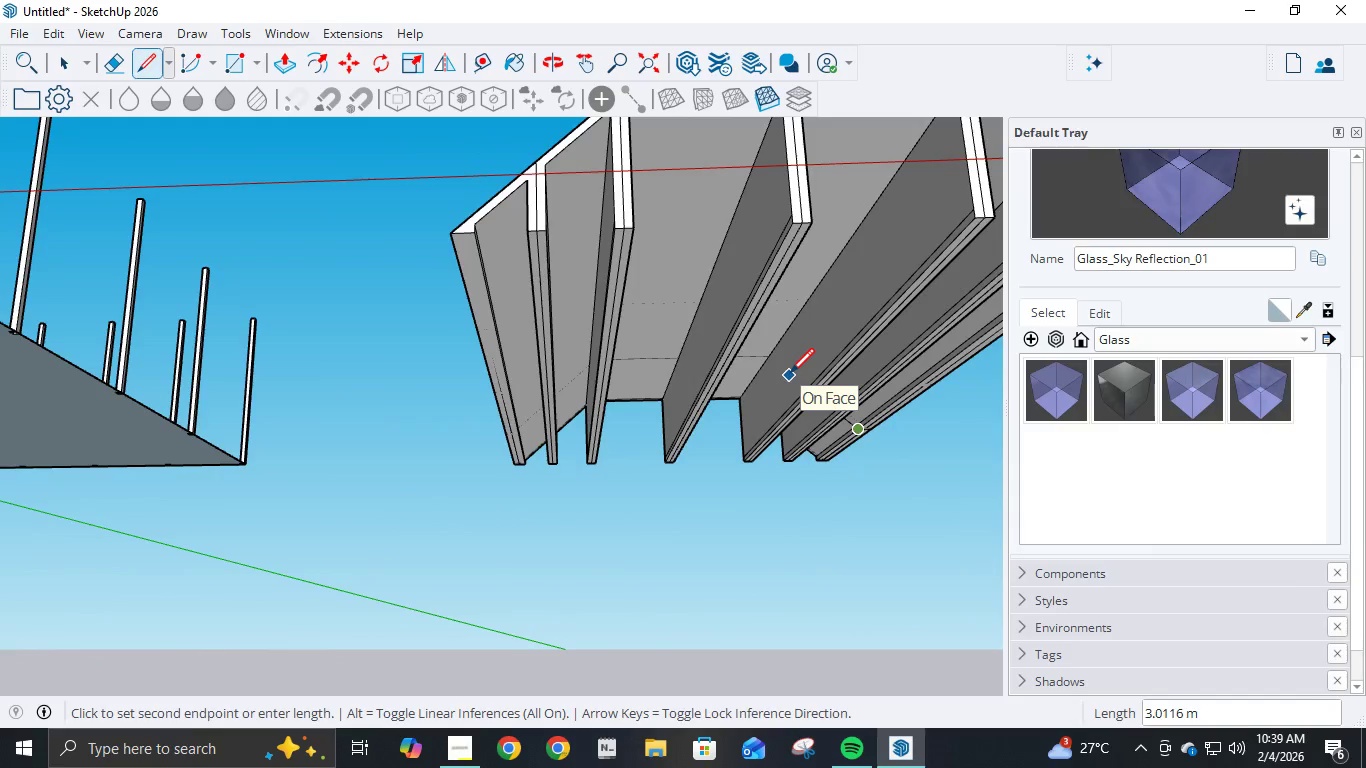 
key(Escape)
 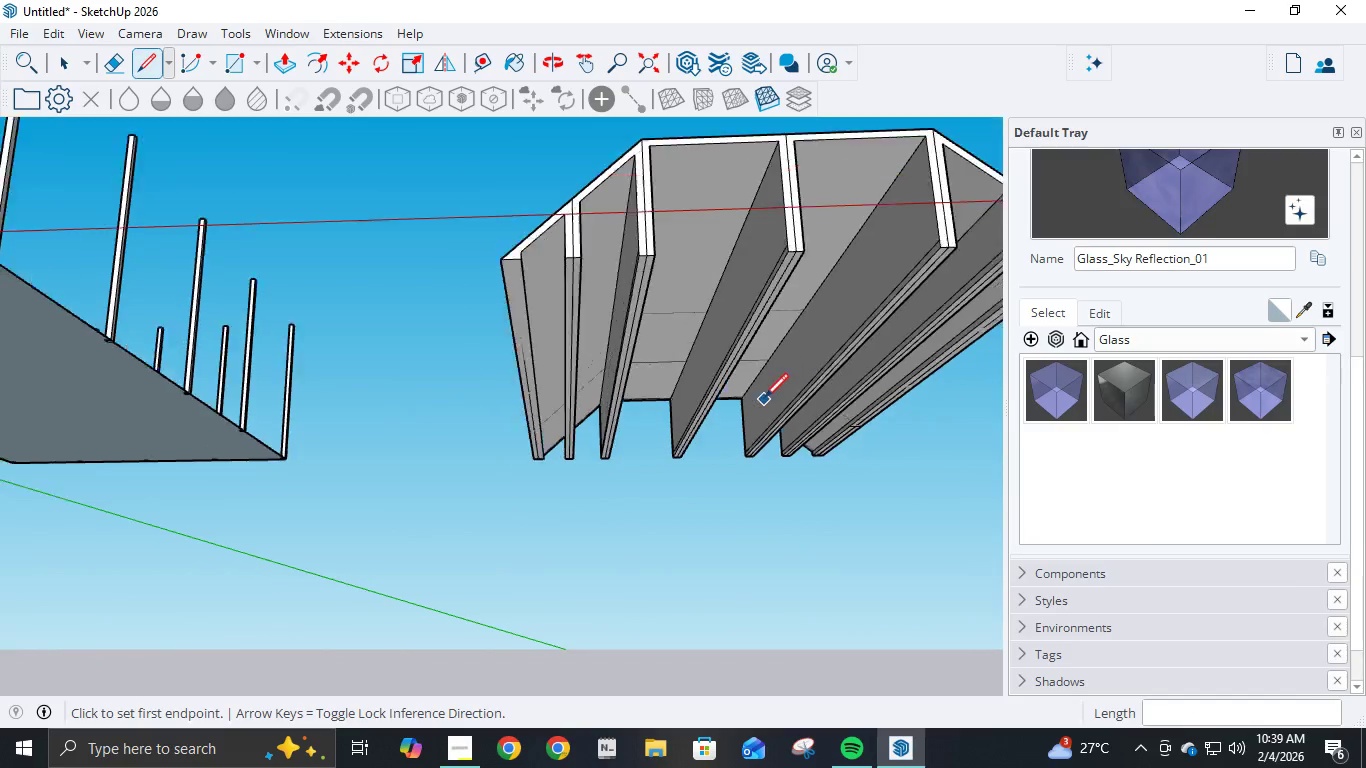 
scroll: coordinate [762, 401], scroll_direction: down, amount: 13.0
 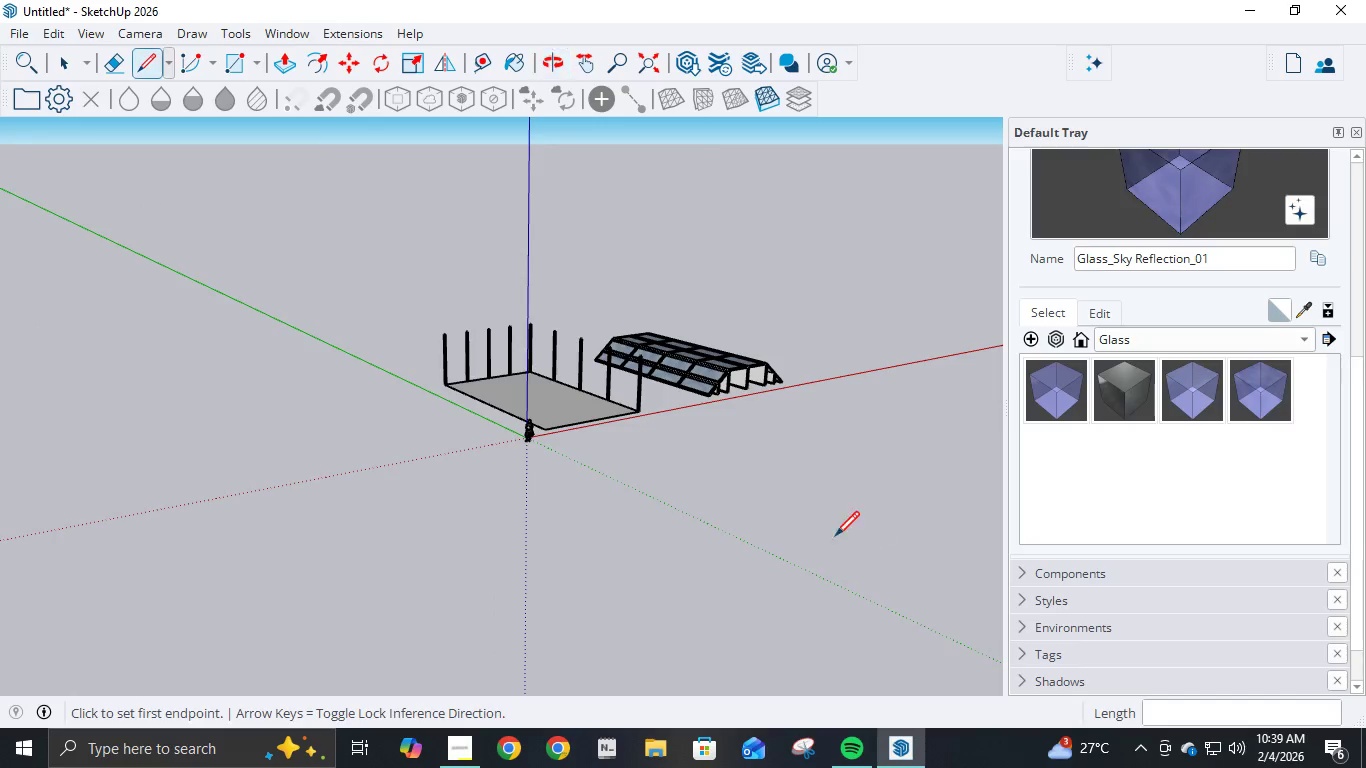 
scroll: coordinate [810, 340], scroll_direction: up, amount: 14.0
 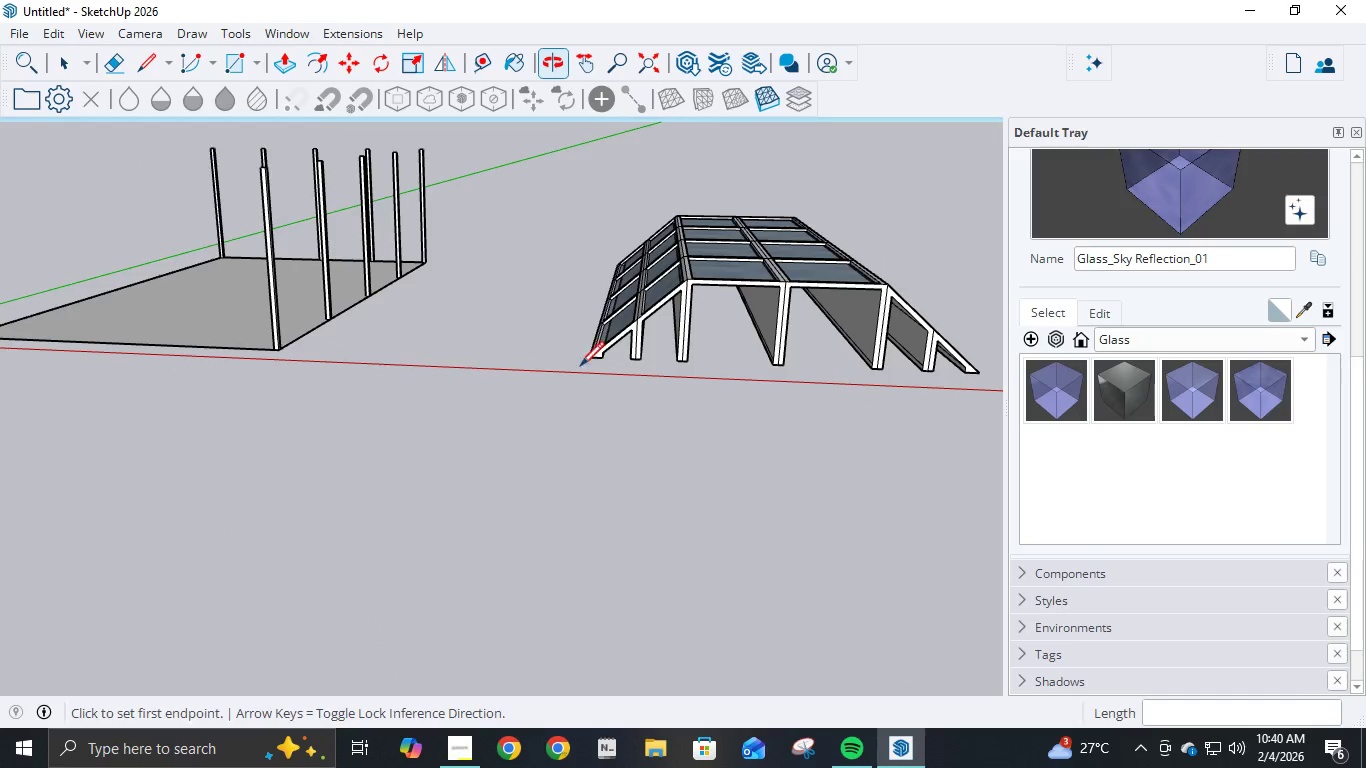 
scroll: coordinate [638, 382], scroll_direction: none, amount: 0.0
 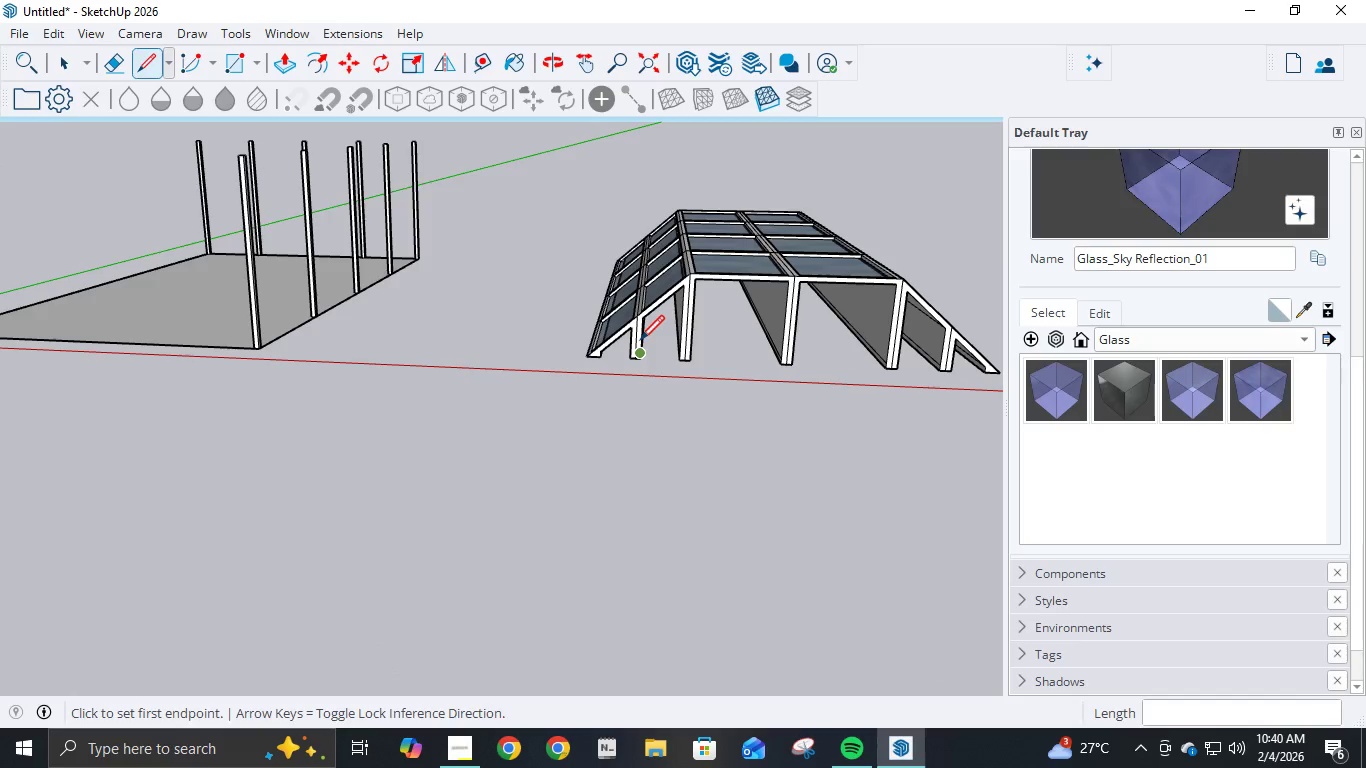 
scroll: coordinate [645, 334], scroll_direction: up, amount: 16.0
 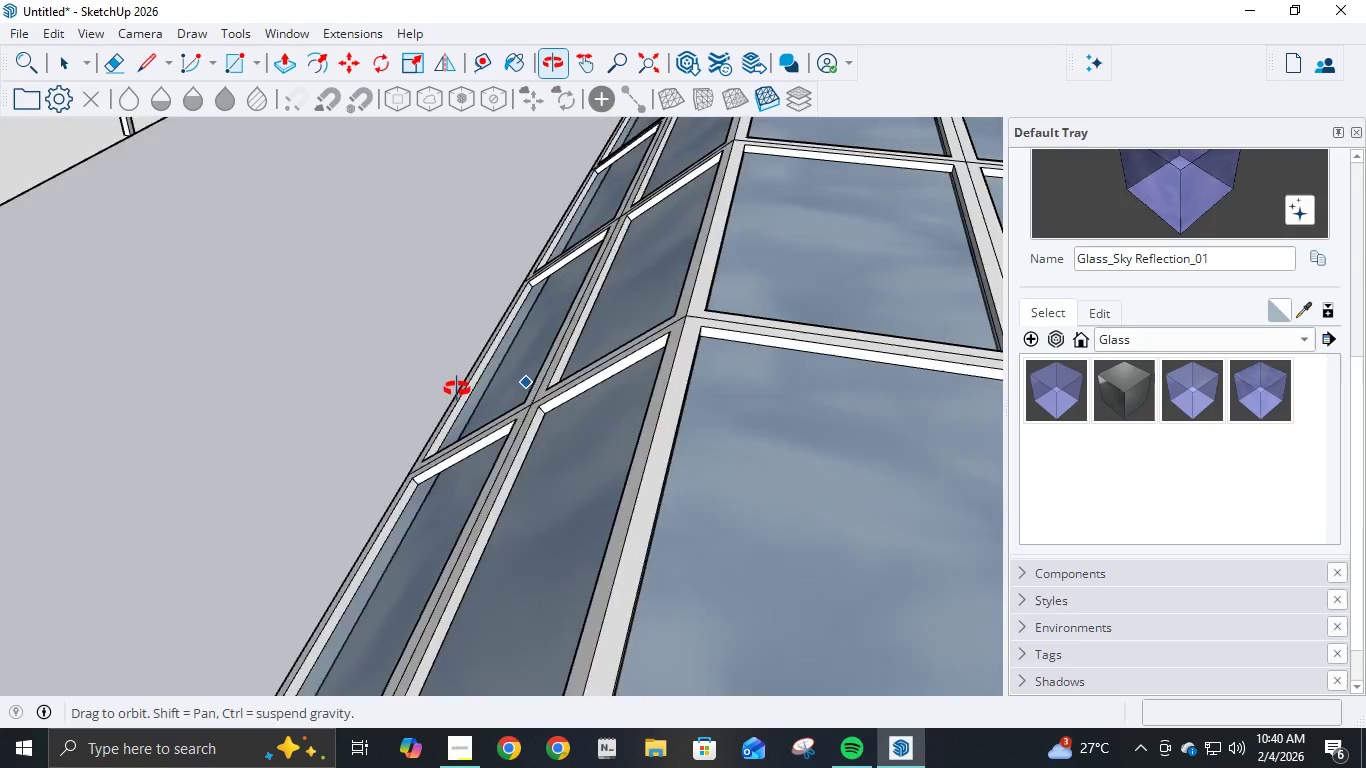 
triple_click([556, 239])
 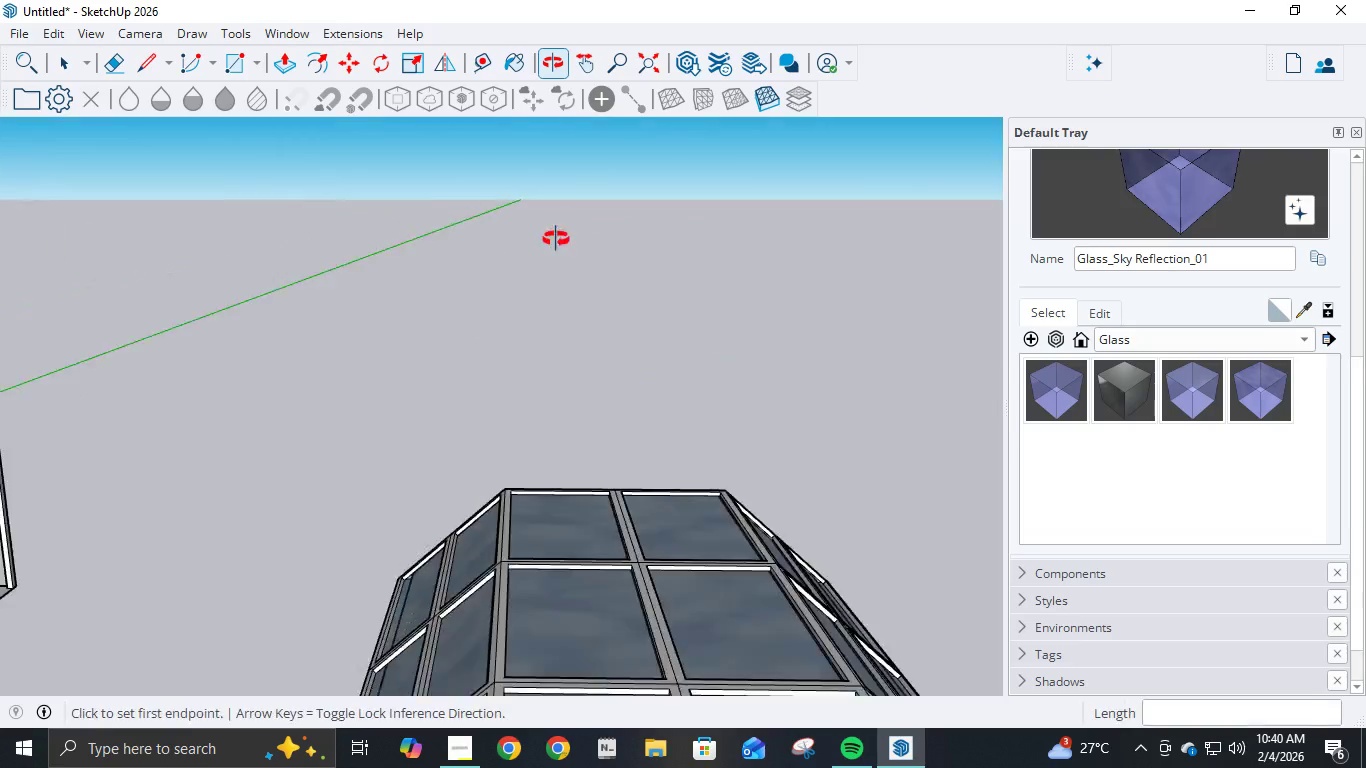 
triple_click([556, 239])
 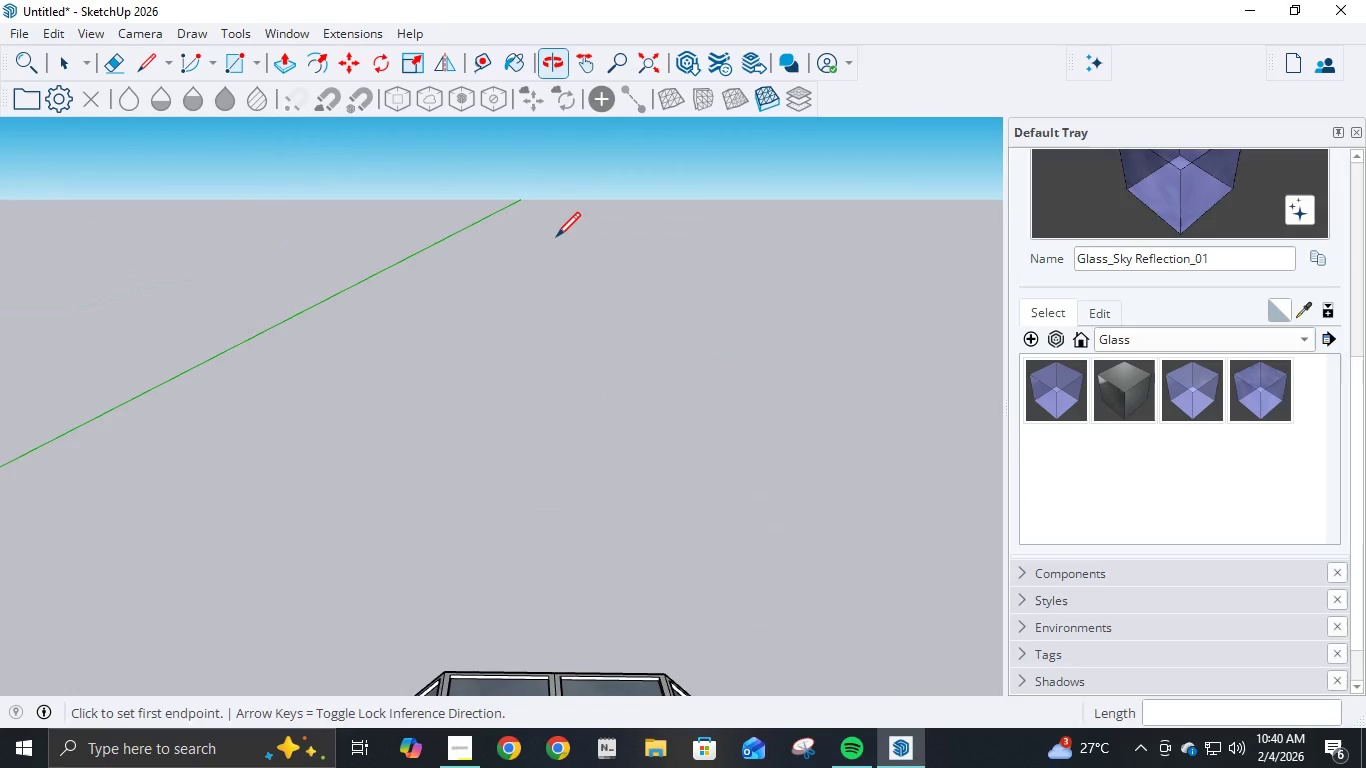 
triple_click([556, 239])
 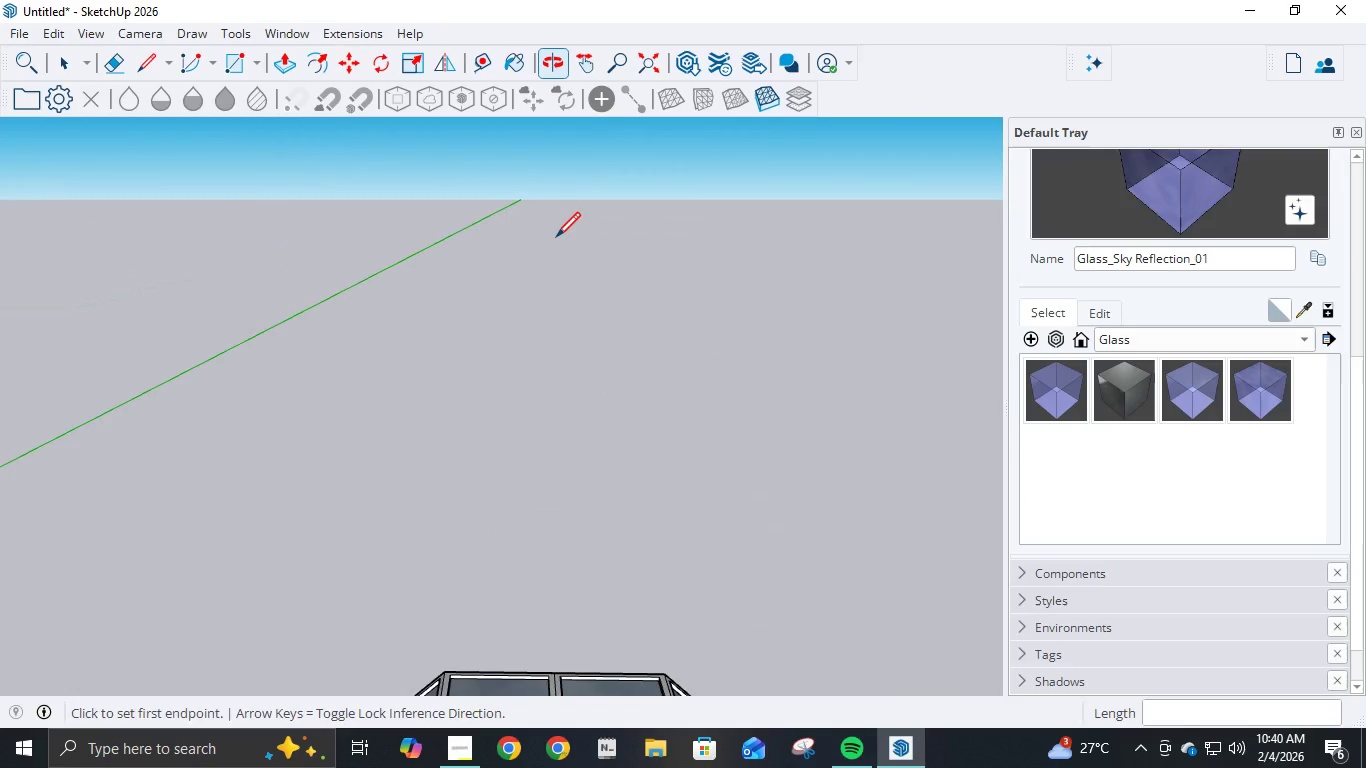 
triple_click([556, 239])
 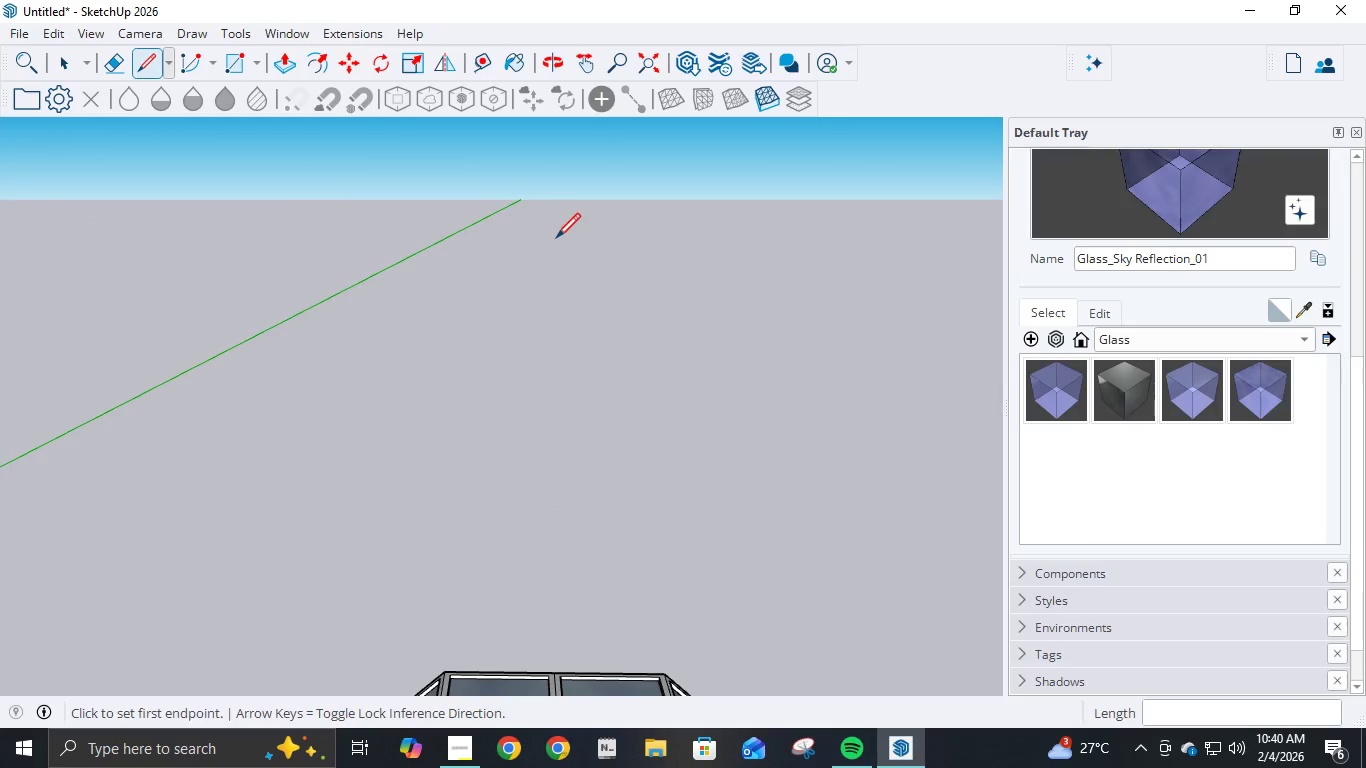 
key(K)
 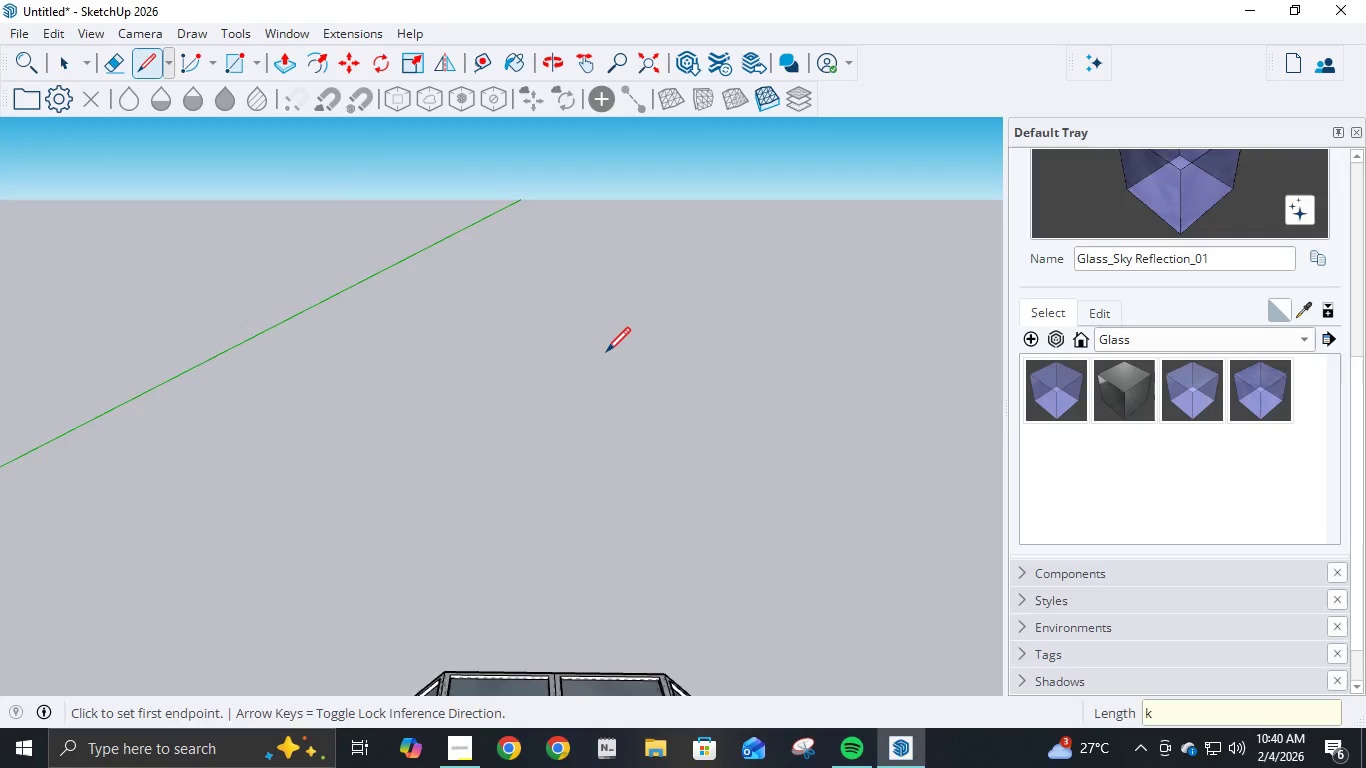 
scroll: coordinate [601, 381], scroll_direction: down, amount: 14.0
 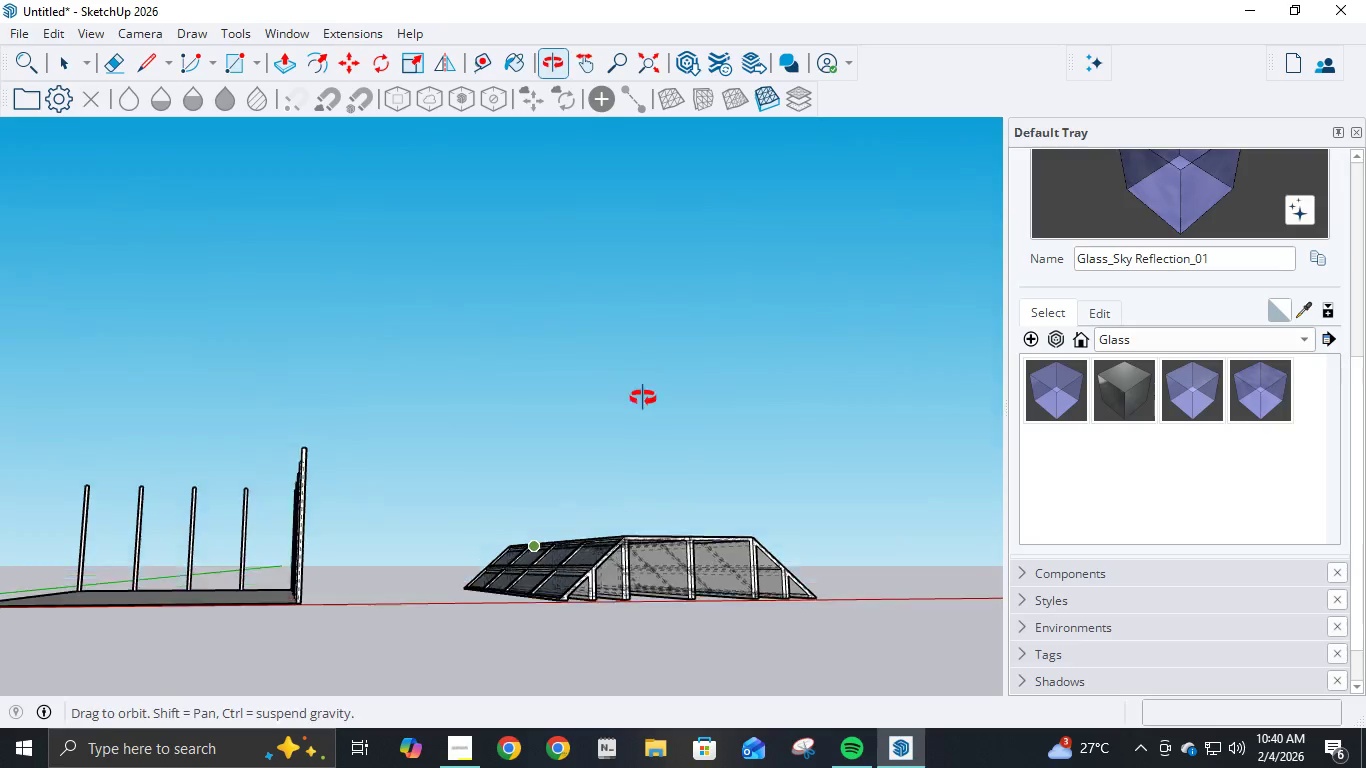 
scroll: coordinate [614, 547], scroll_direction: up, amount: 6.0
 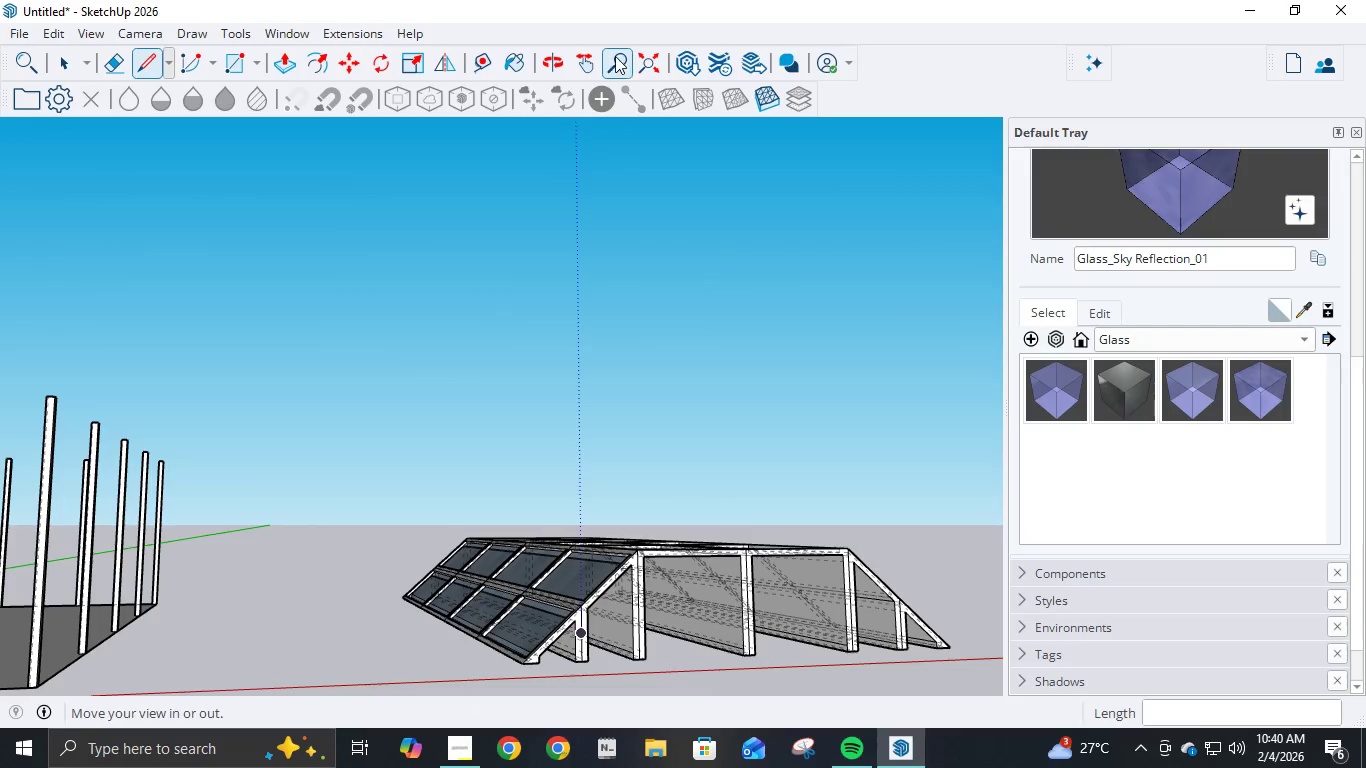 
double_click([584, 66])
 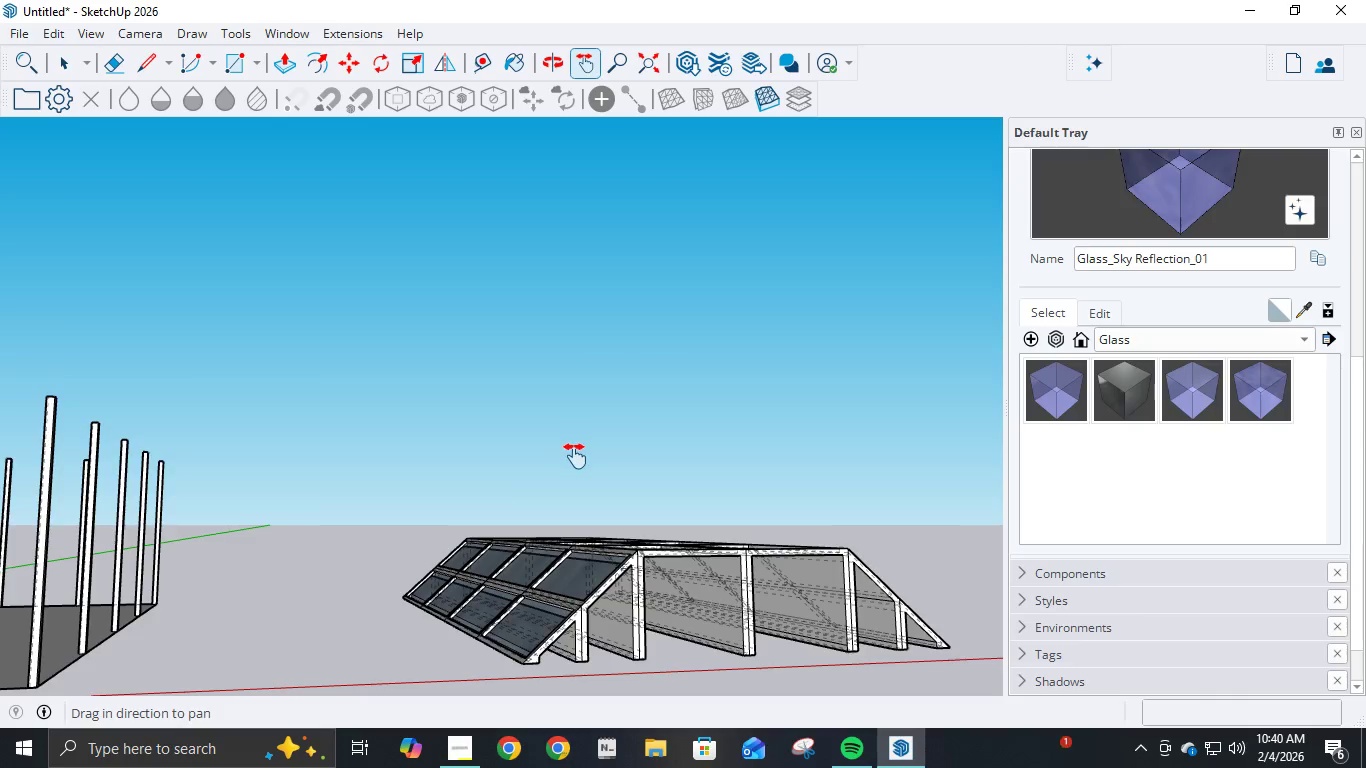 
left_click_drag(start_coordinate=[575, 456], to_coordinate=[645, 206])
 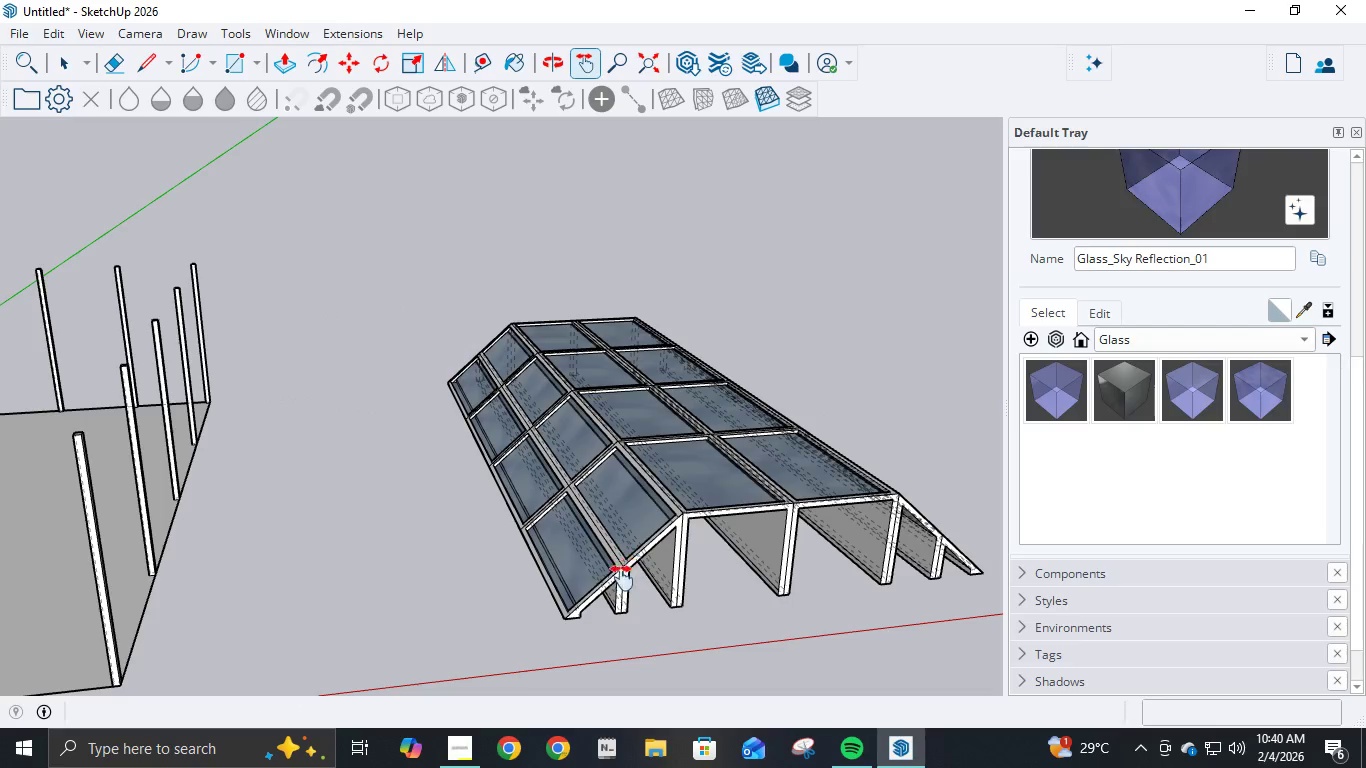 
scroll: coordinate [478, 386], scroll_direction: up, amount: 11.0
 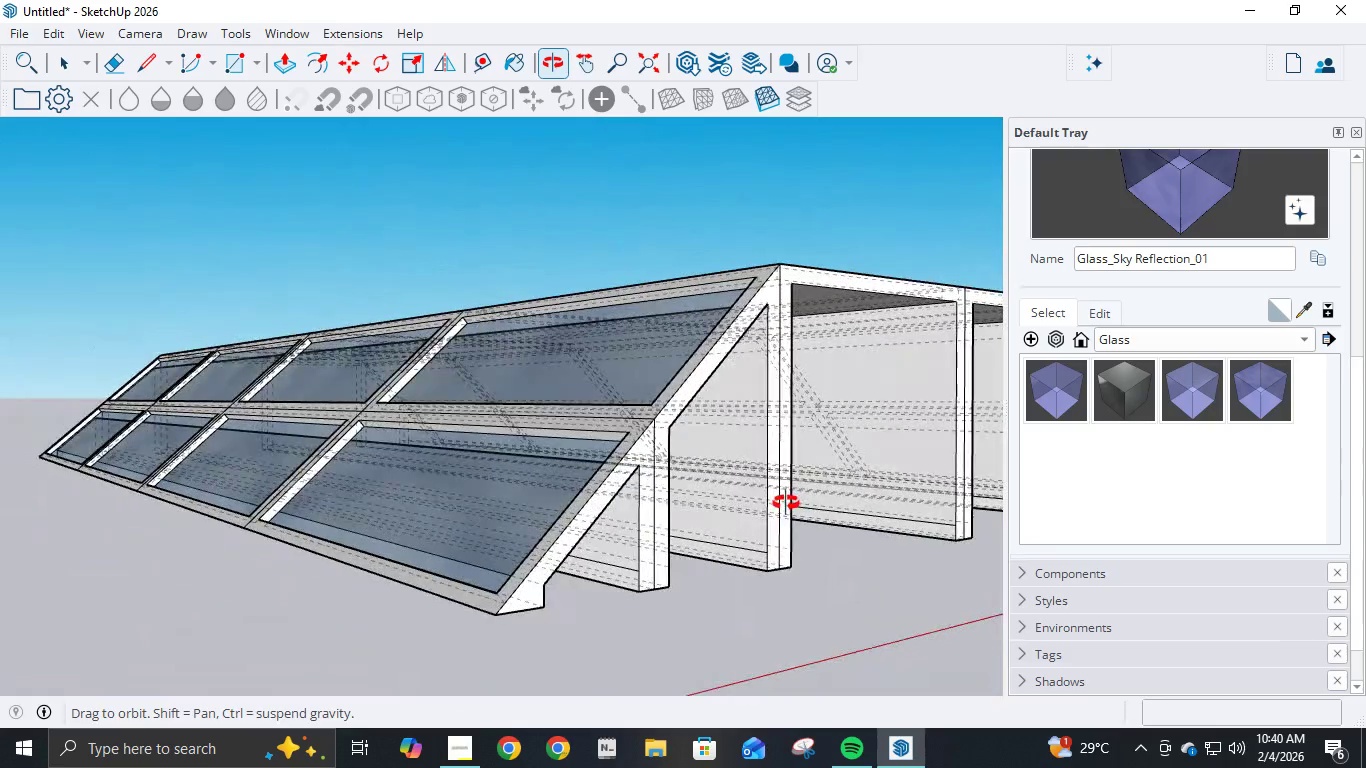 
wait(5.68)
 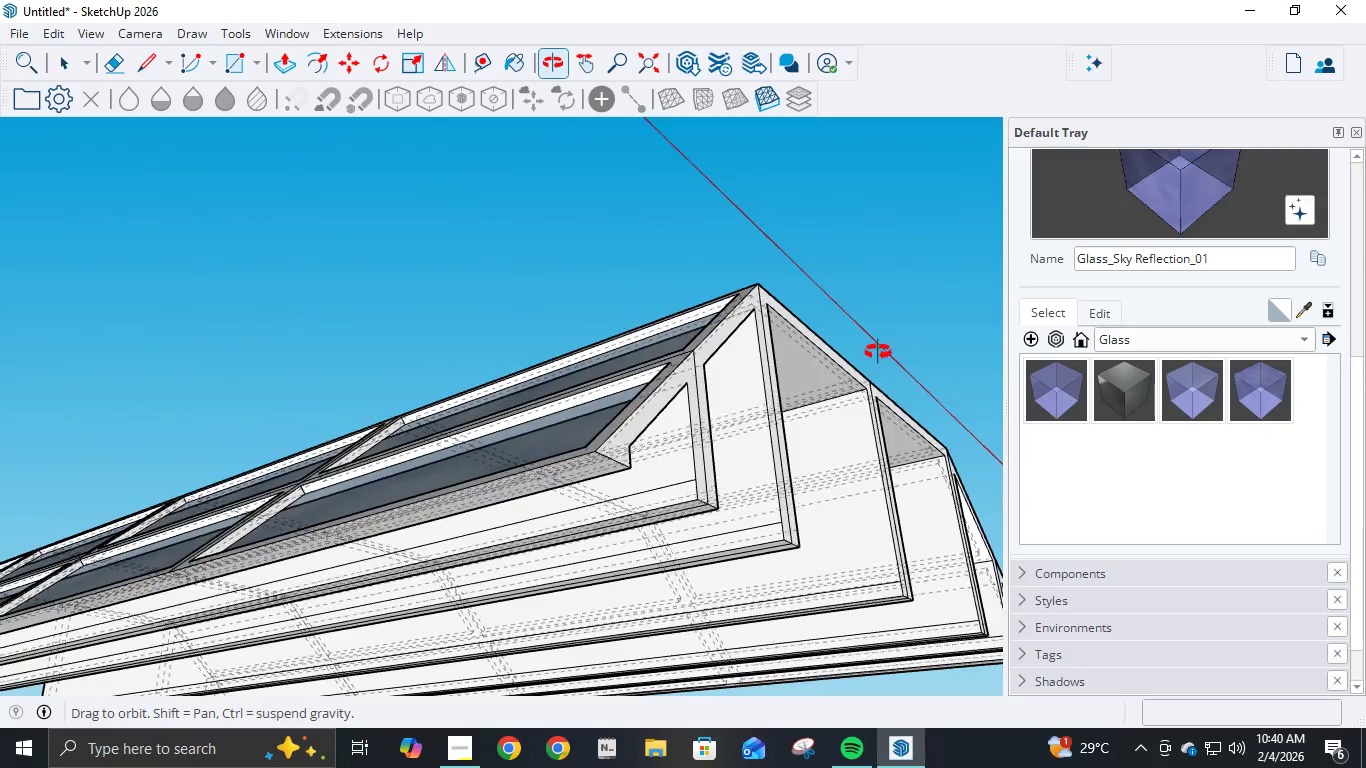 
scroll: coordinate [625, 461], scroll_direction: up, amount: 13.0
 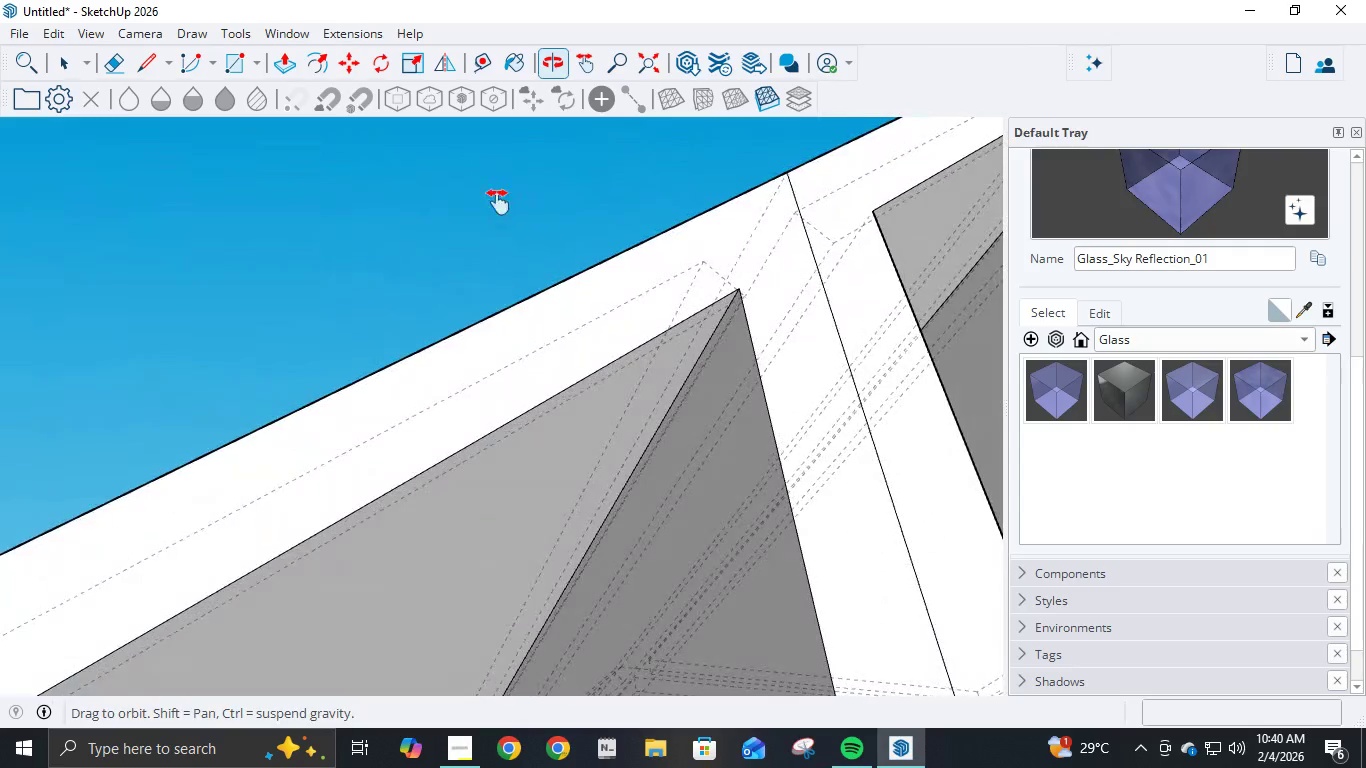 
scroll: coordinate [587, 572], scroll_direction: down, amount: 35.0
 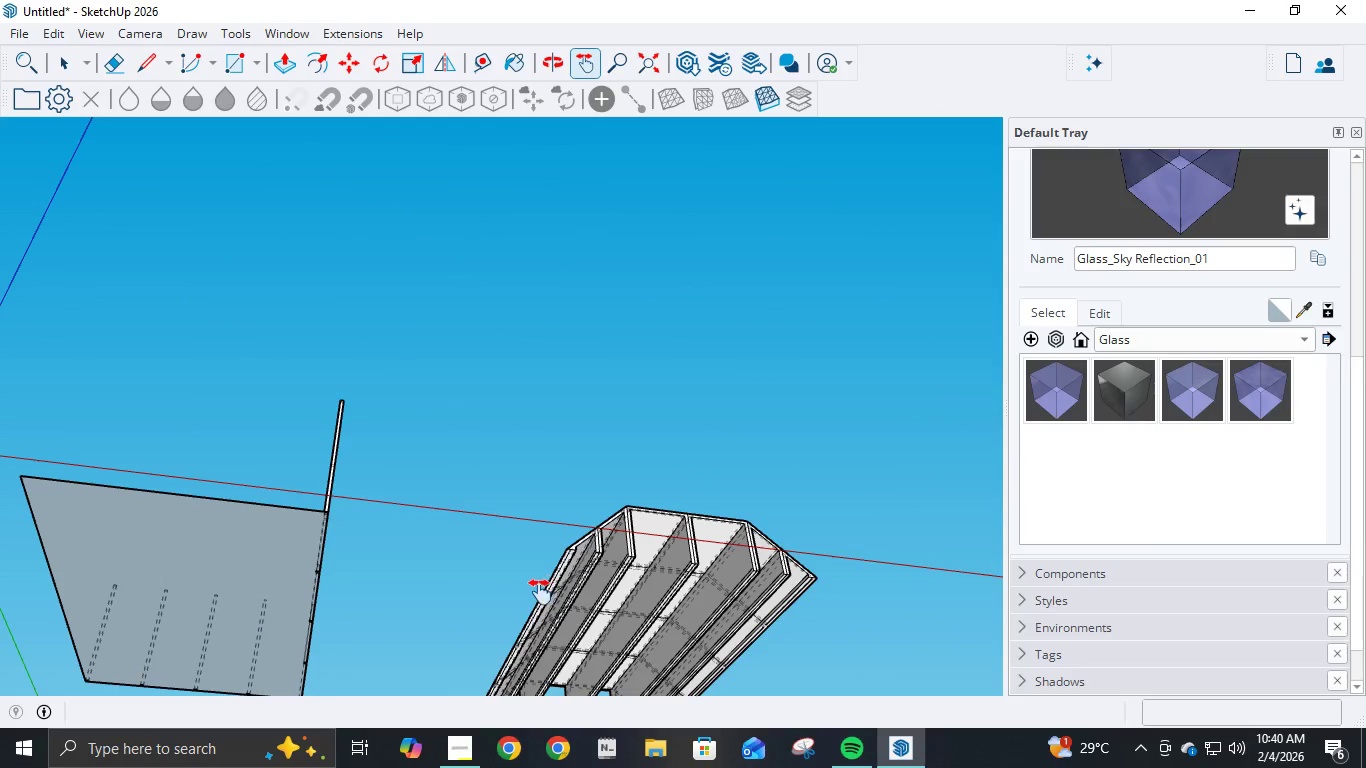 
scroll: coordinate [548, 594], scroll_direction: up, amount: 6.0
 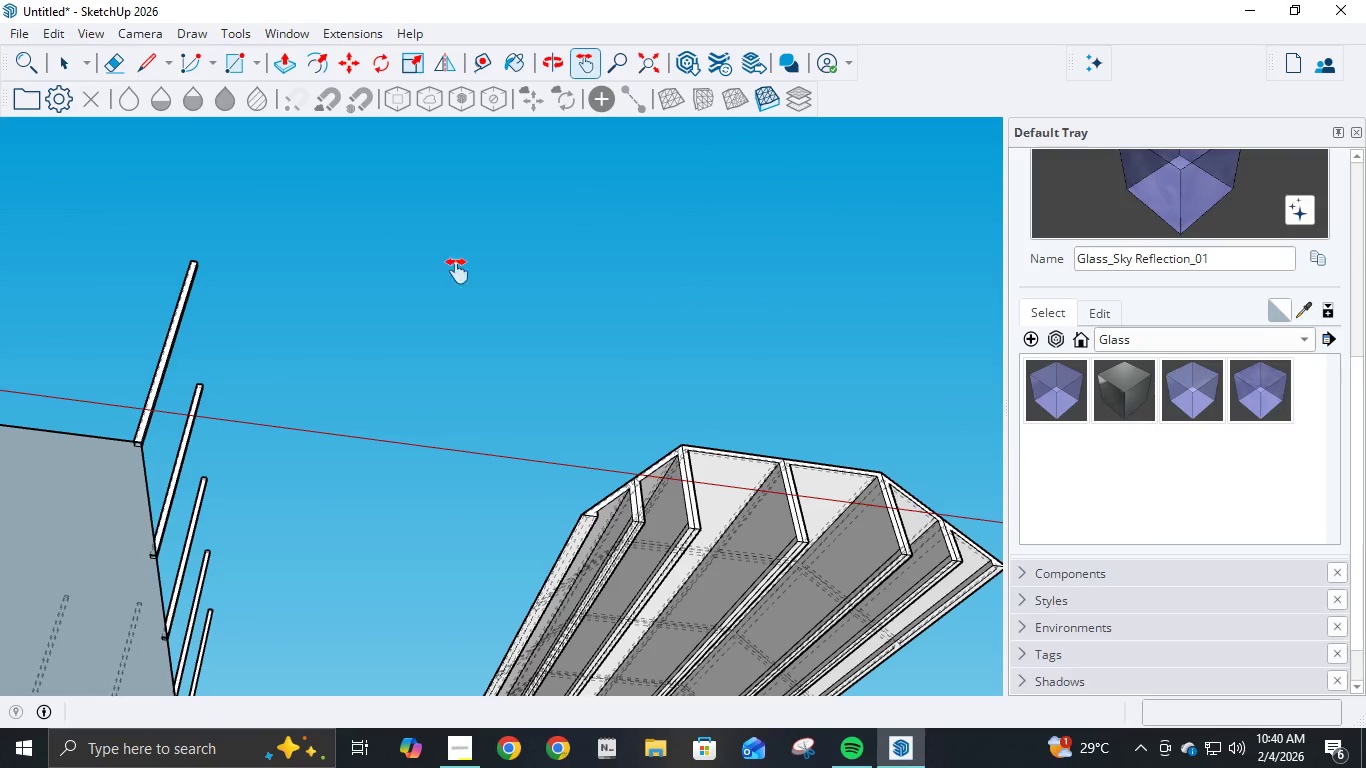 
left_click([149, 25])
 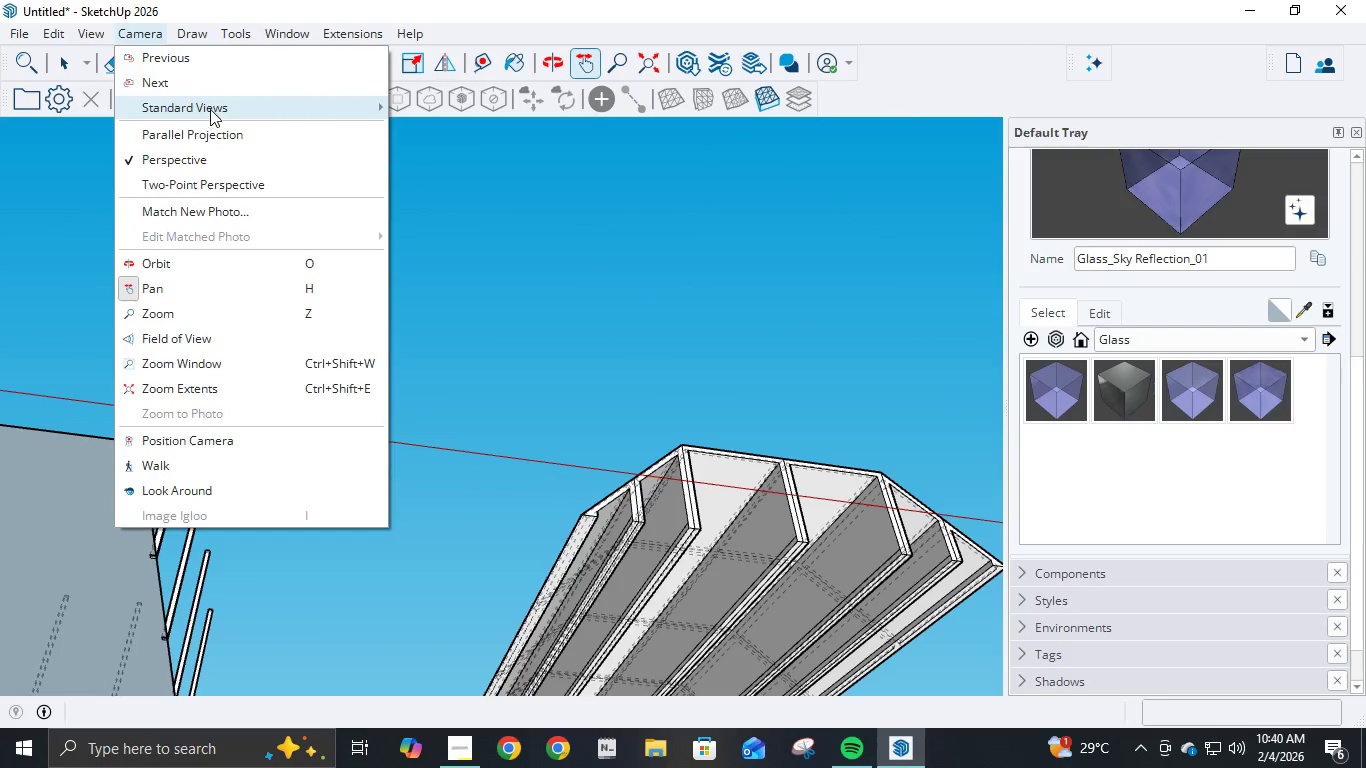 
left_click([210, 109])
 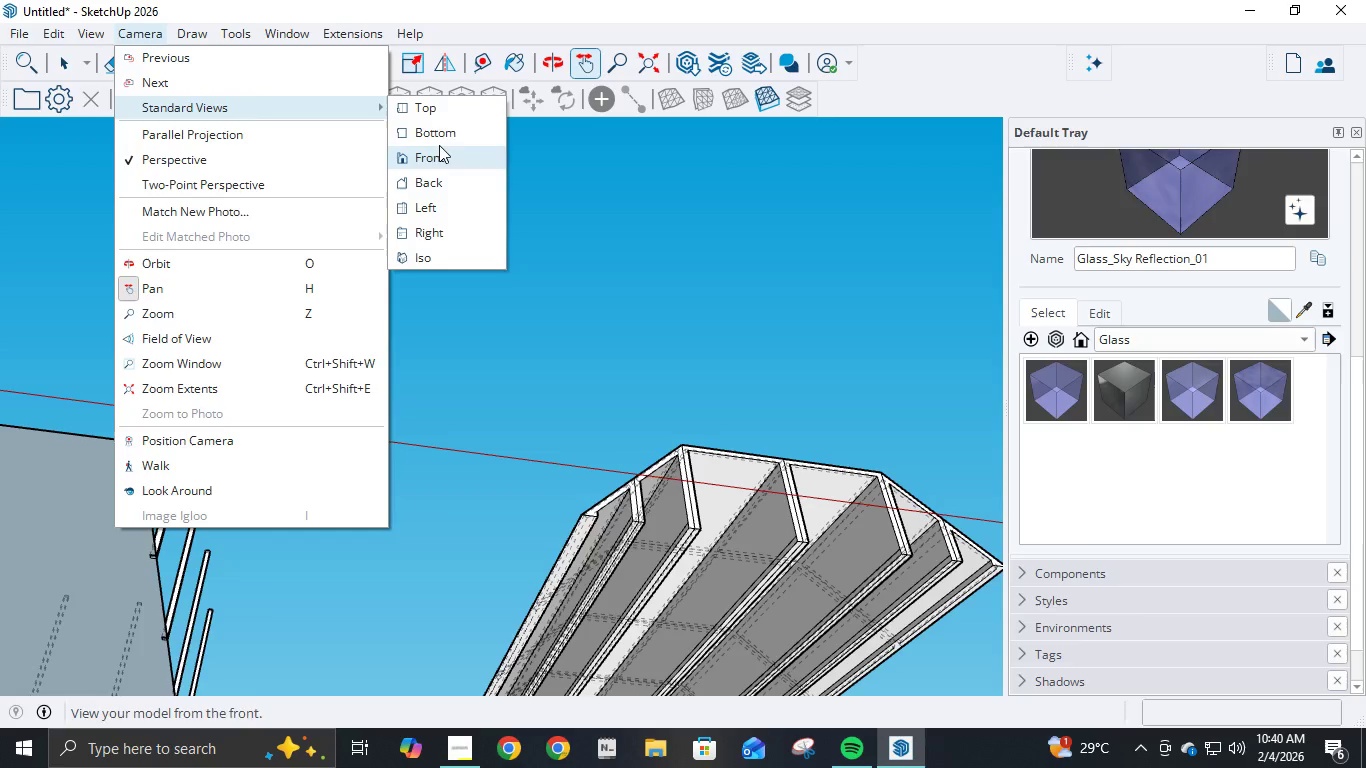 
left_click([442, 133])
 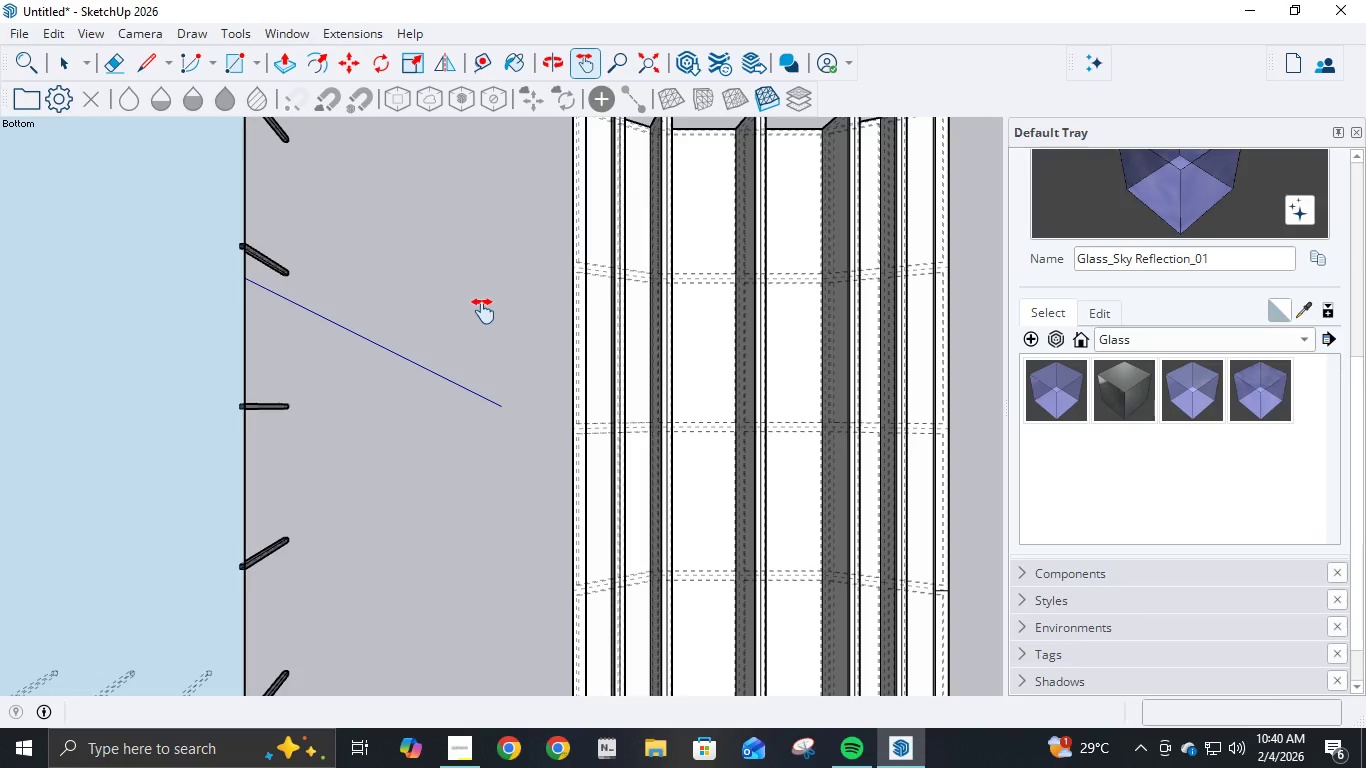 
scroll: coordinate [486, 319], scroll_direction: down, amount: 6.0
 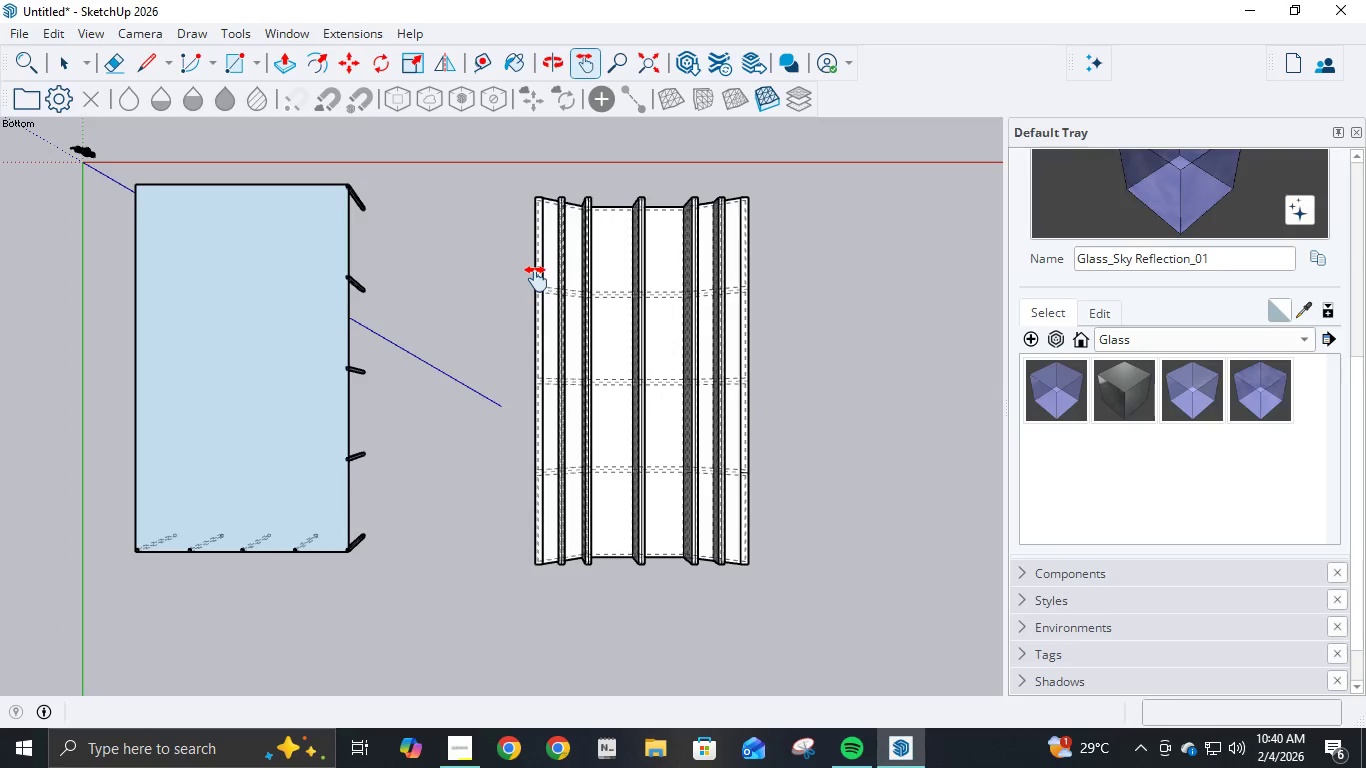 
key(K)
 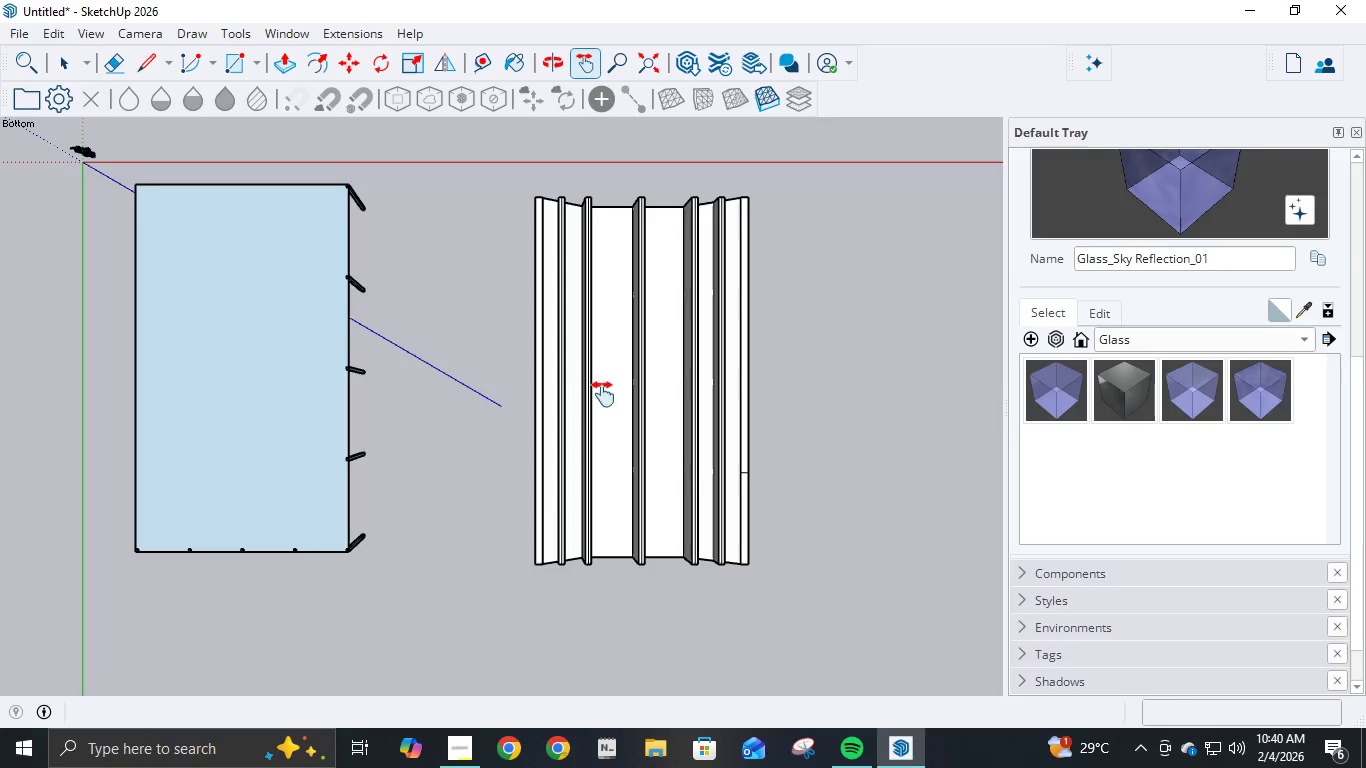 
scroll: coordinate [596, 355], scroll_direction: none, amount: 0.0
 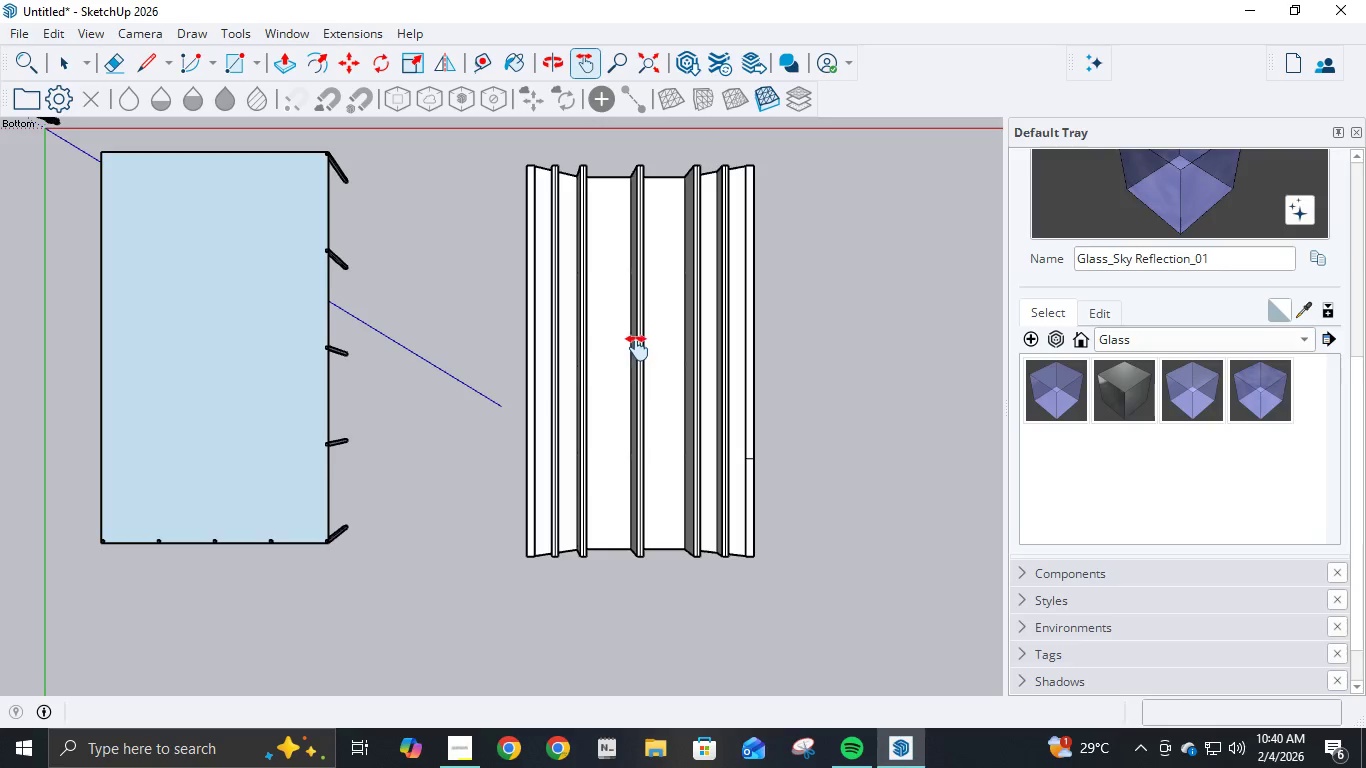 
key(L)
 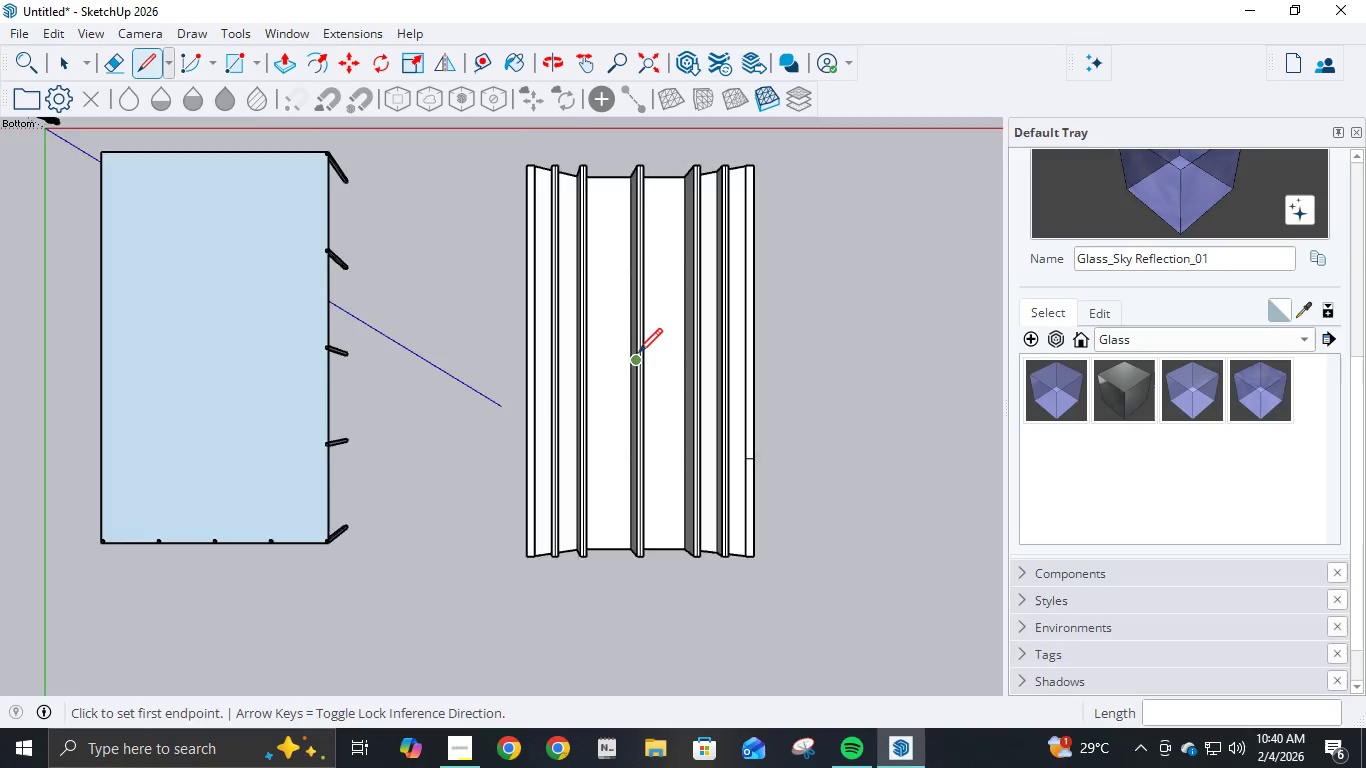 
scroll: coordinate [638, 355], scroll_direction: up, amount: 5.0
 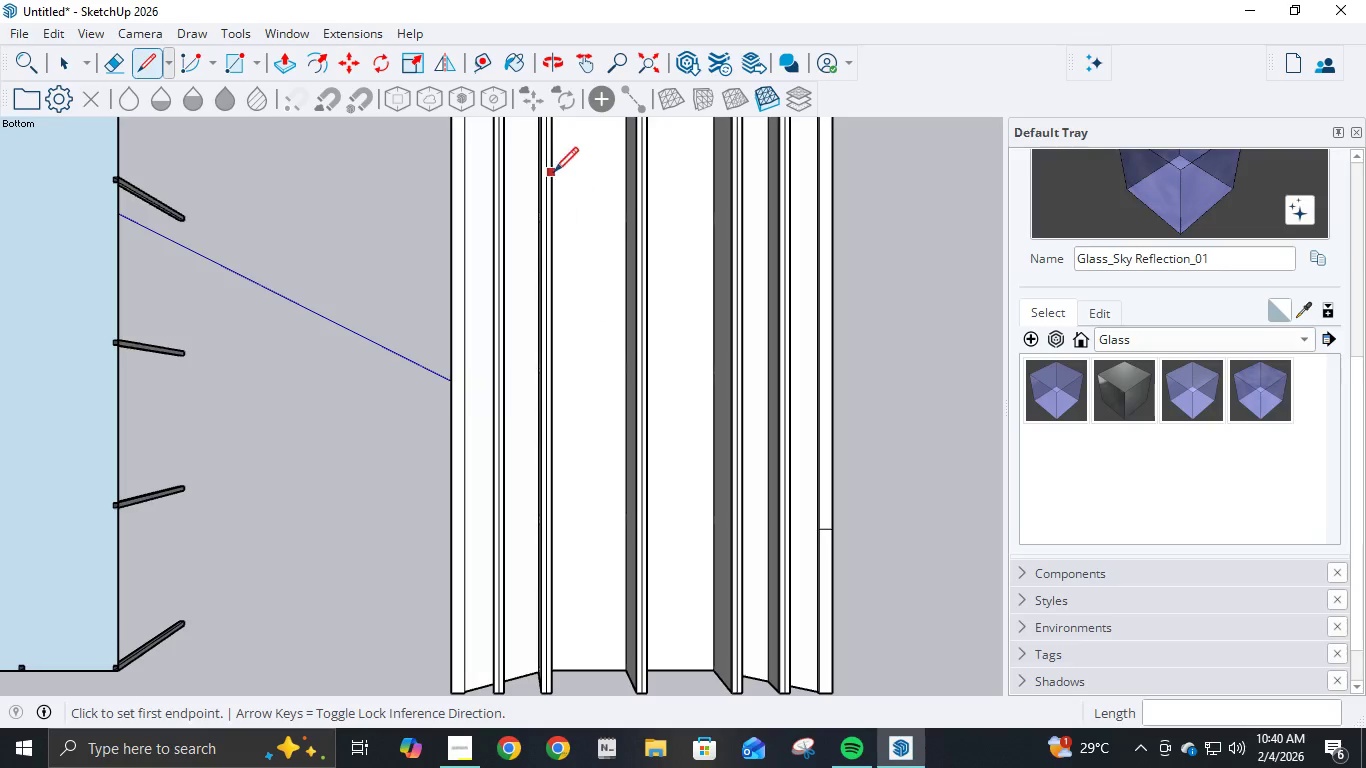 
scroll: coordinate [551, 199], scroll_direction: down, amount: 6.0
 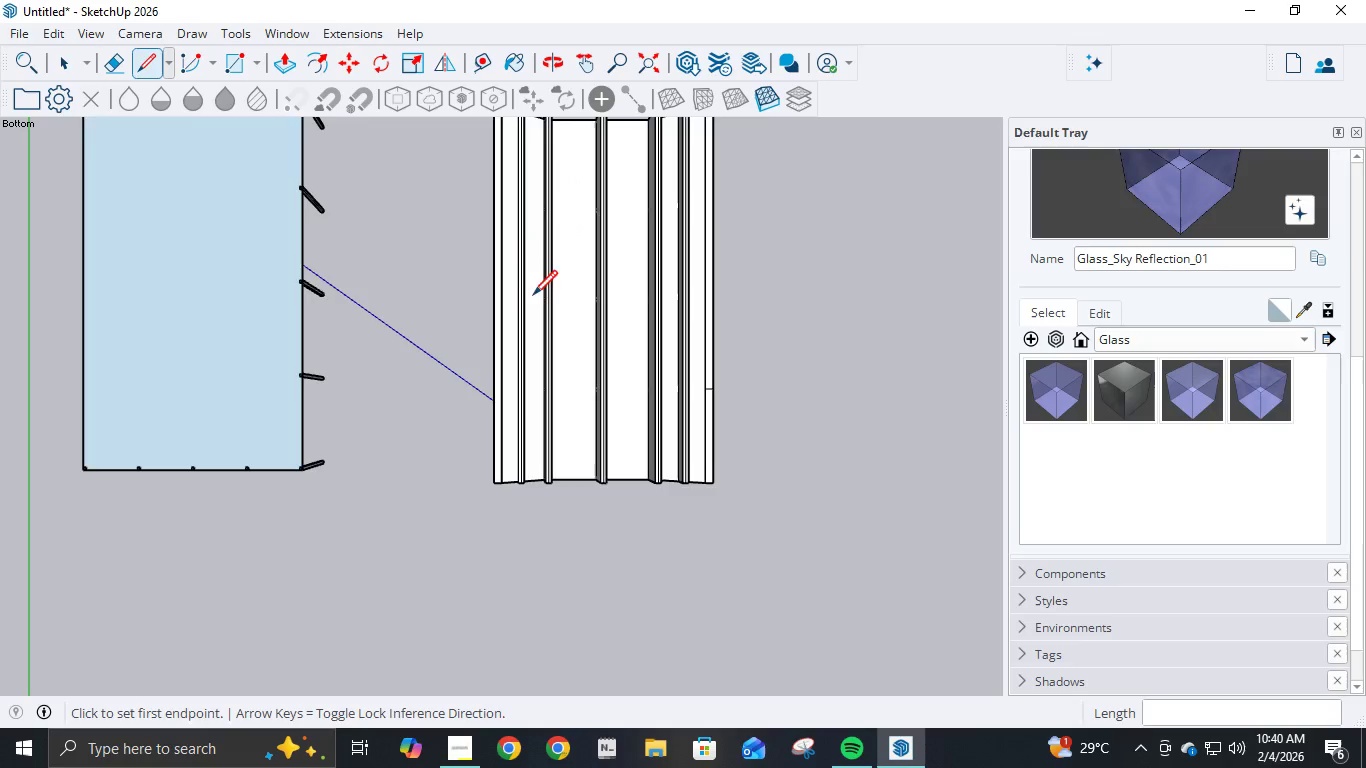 
scroll: coordinate [604, 455], scroll_direction: up, amount: 11.0
 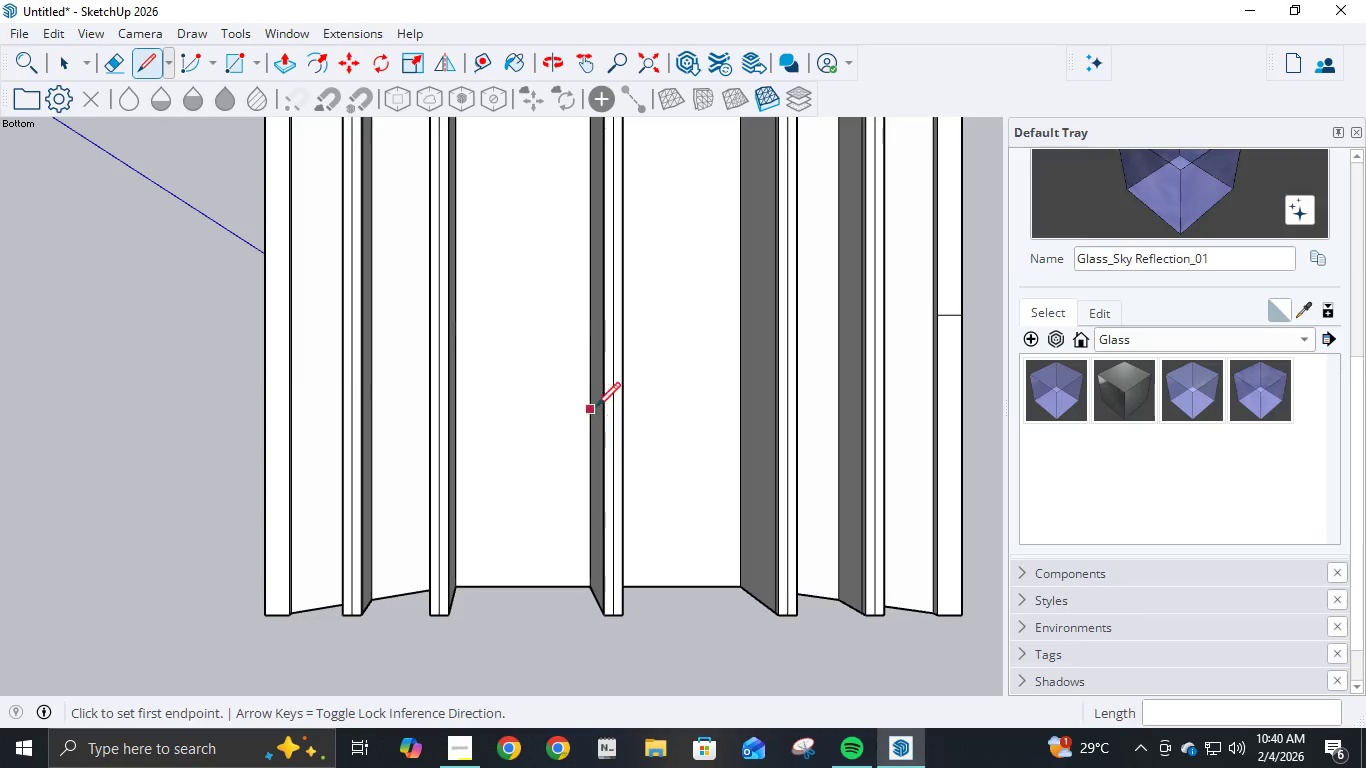 
scroll: coordinate [603, 312], scroll_direction: down, amount: 19.0
 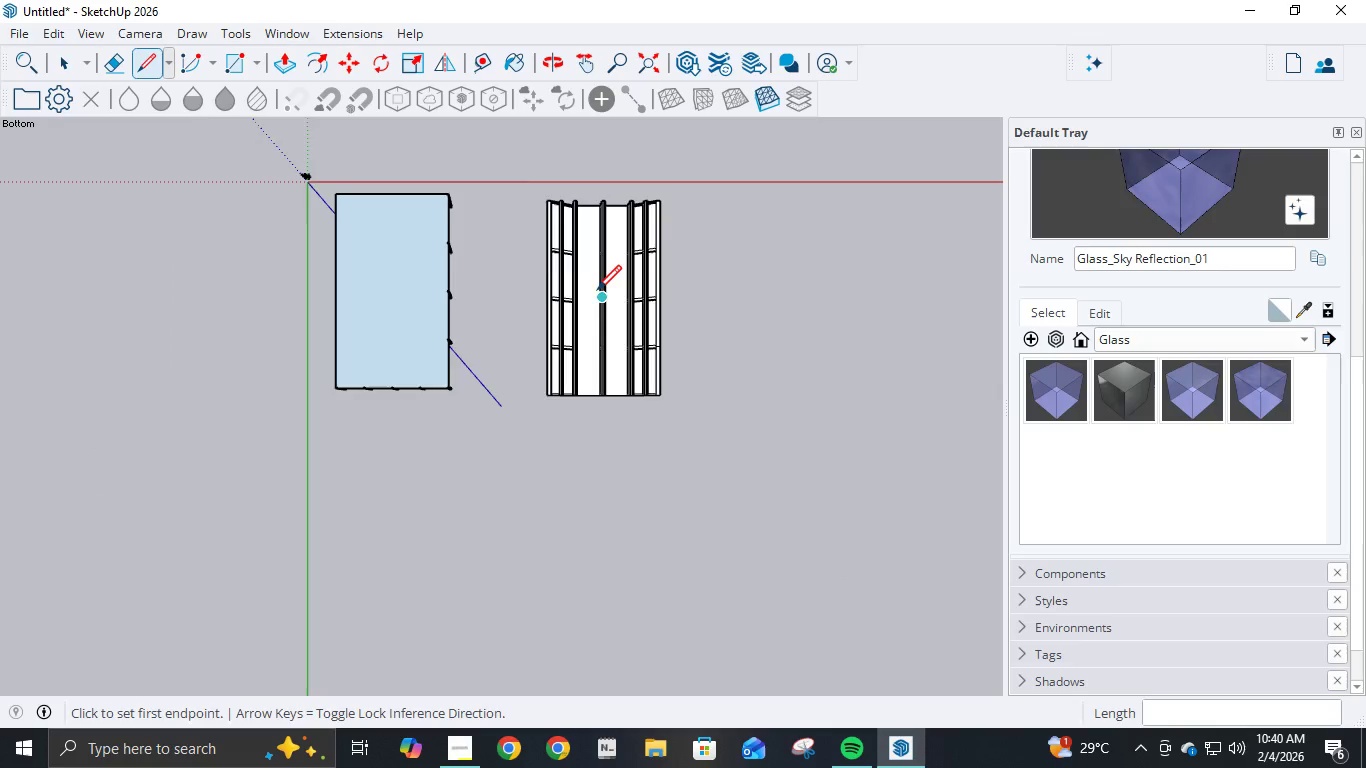 
scroll: coordinate [589, 315], scroll_direction: up, amount: 13.0
 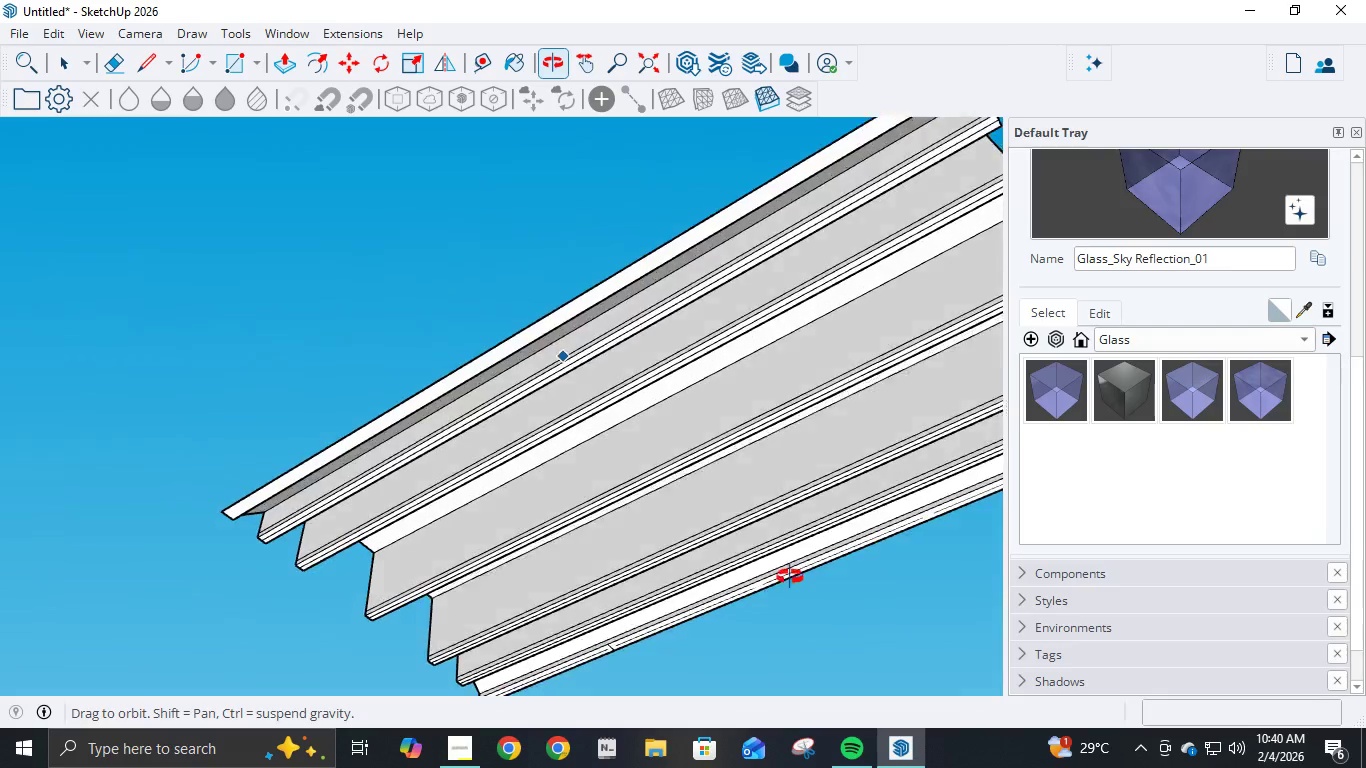 
double_click([717, 607])
 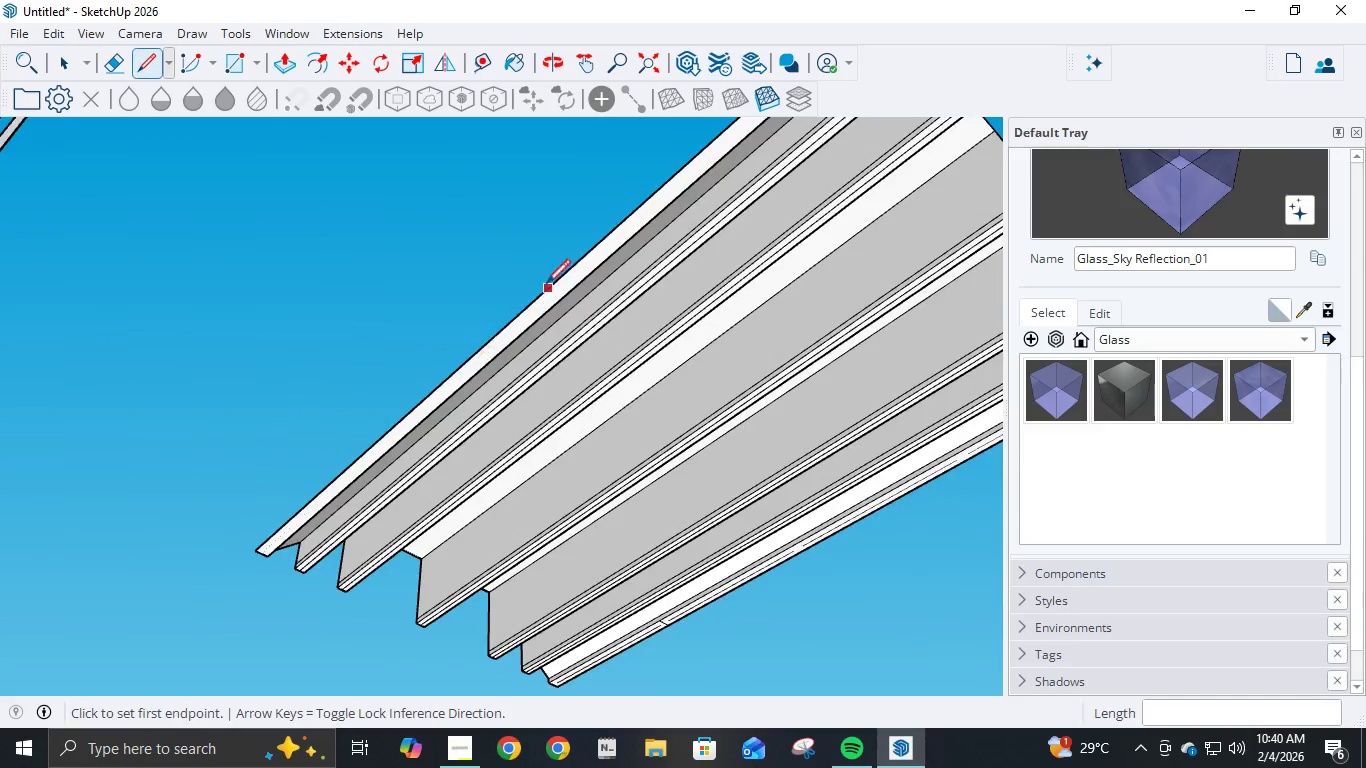 
scroll: coordinate [564, 291], scroll_direction: up, amount: 4.0
 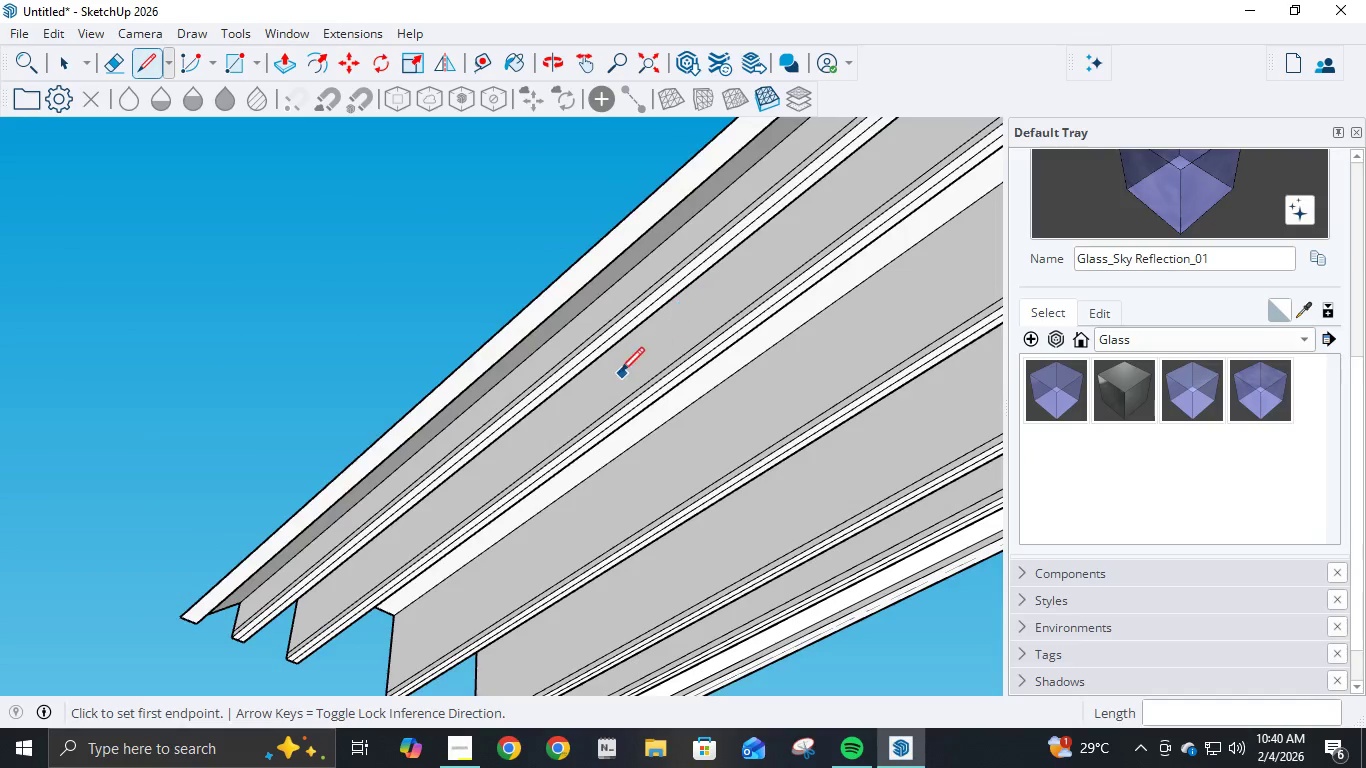 
scroll: coordinate [724, 493], scroll_direction: down, amount: 8.0
 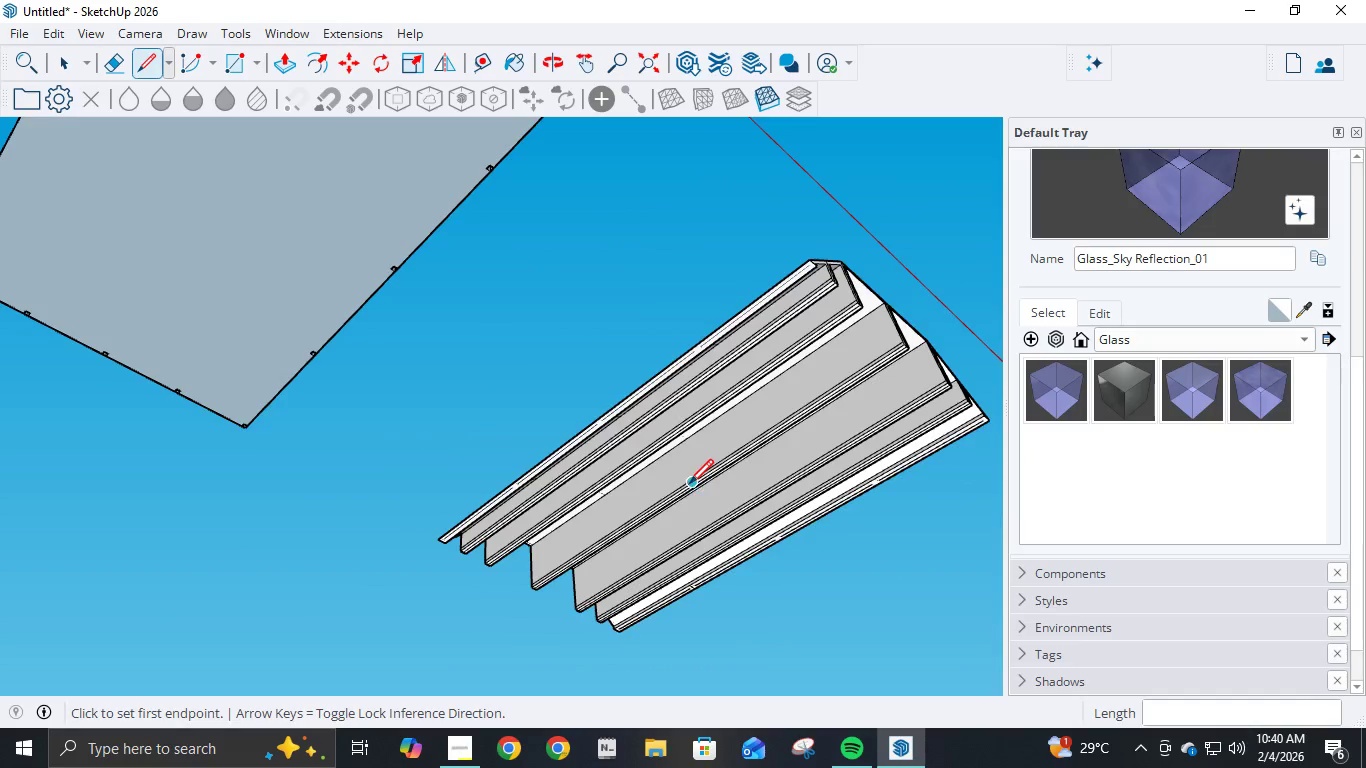 
scroll: coordinate [688, 486], scroll_direction: up, amount: 6.0
 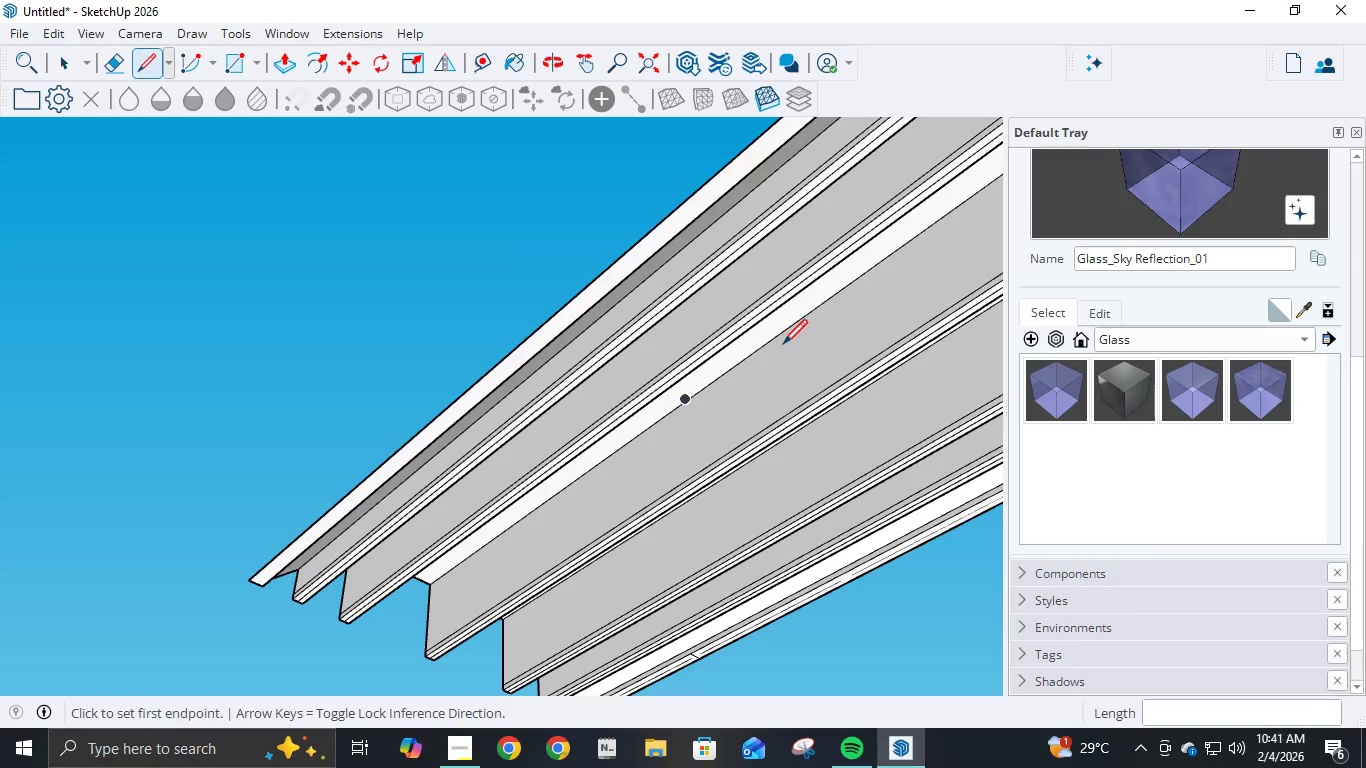 
left_click([766, 343])
 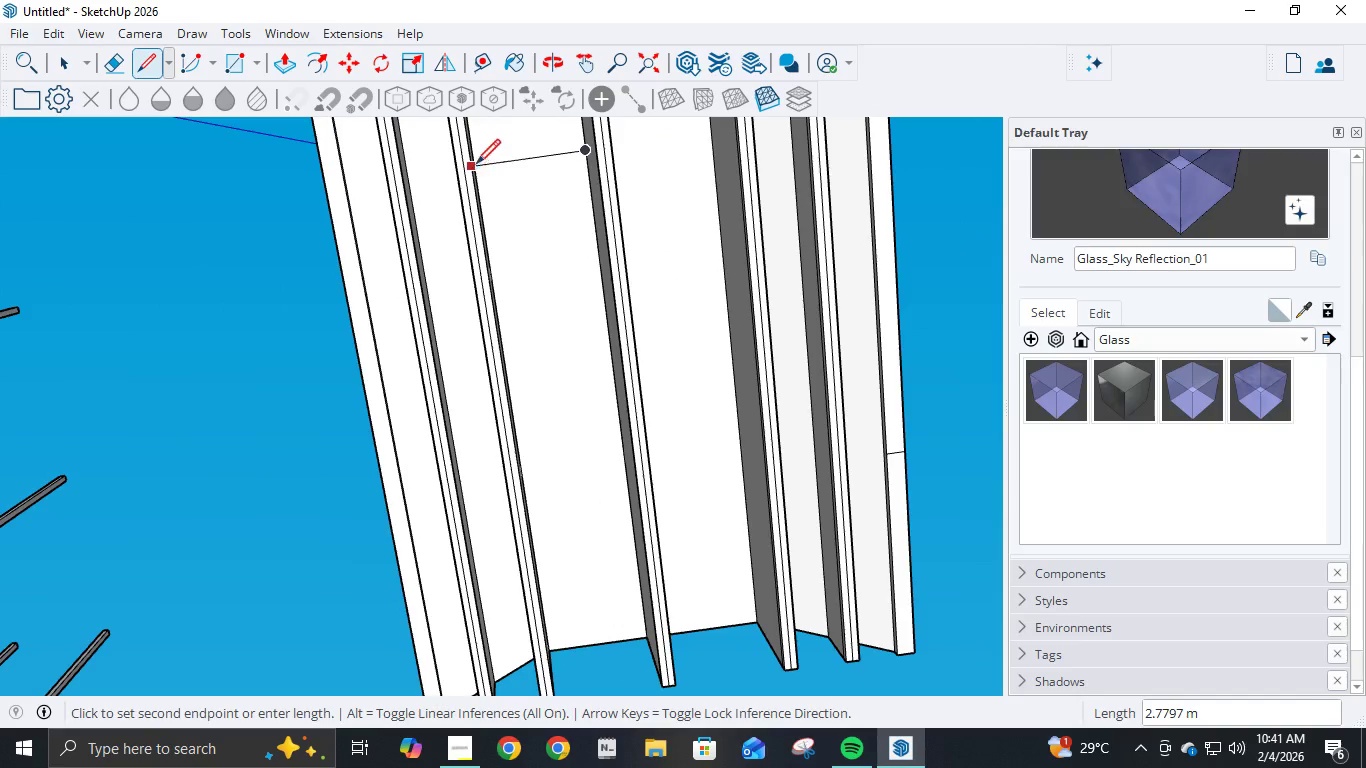 
left_click([481, 166])
 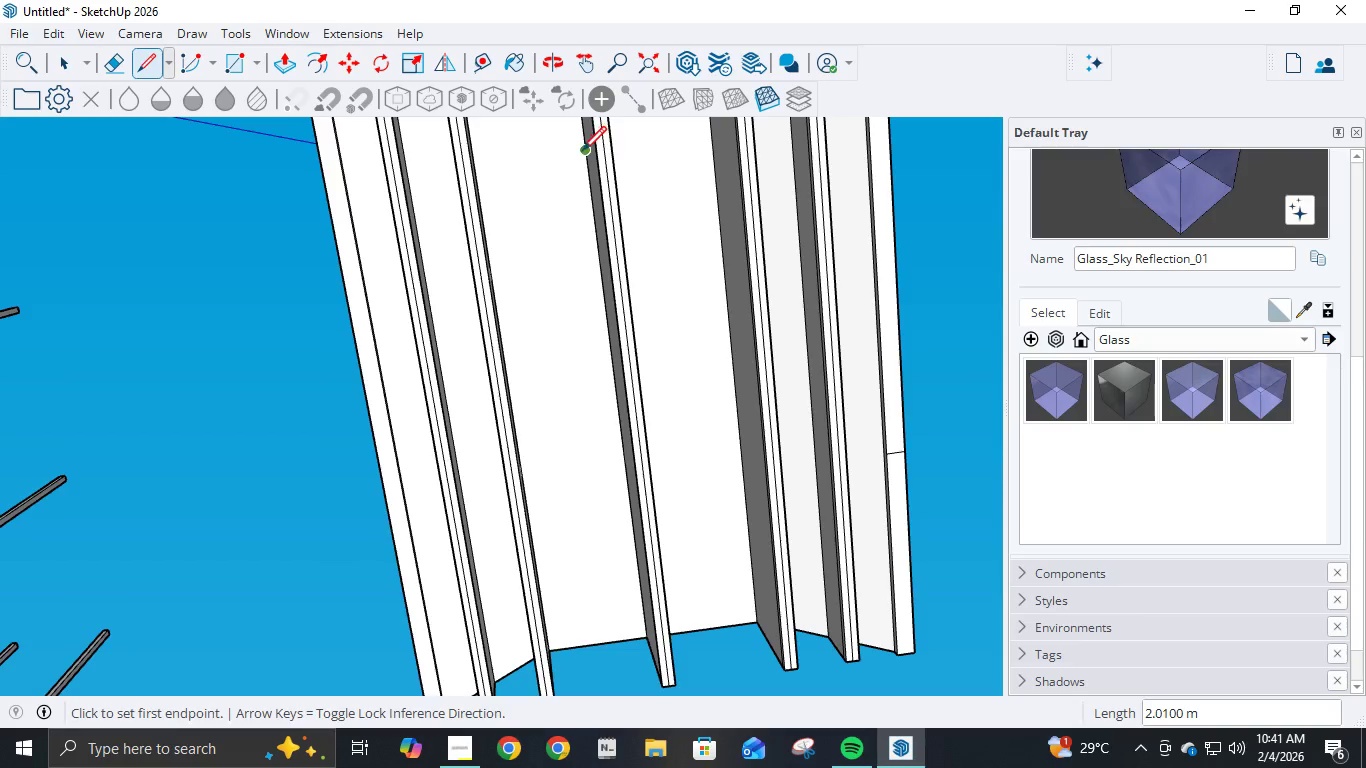 
scroll: coordinate [702, 427], scroll_direction: down, amount: 17.0
 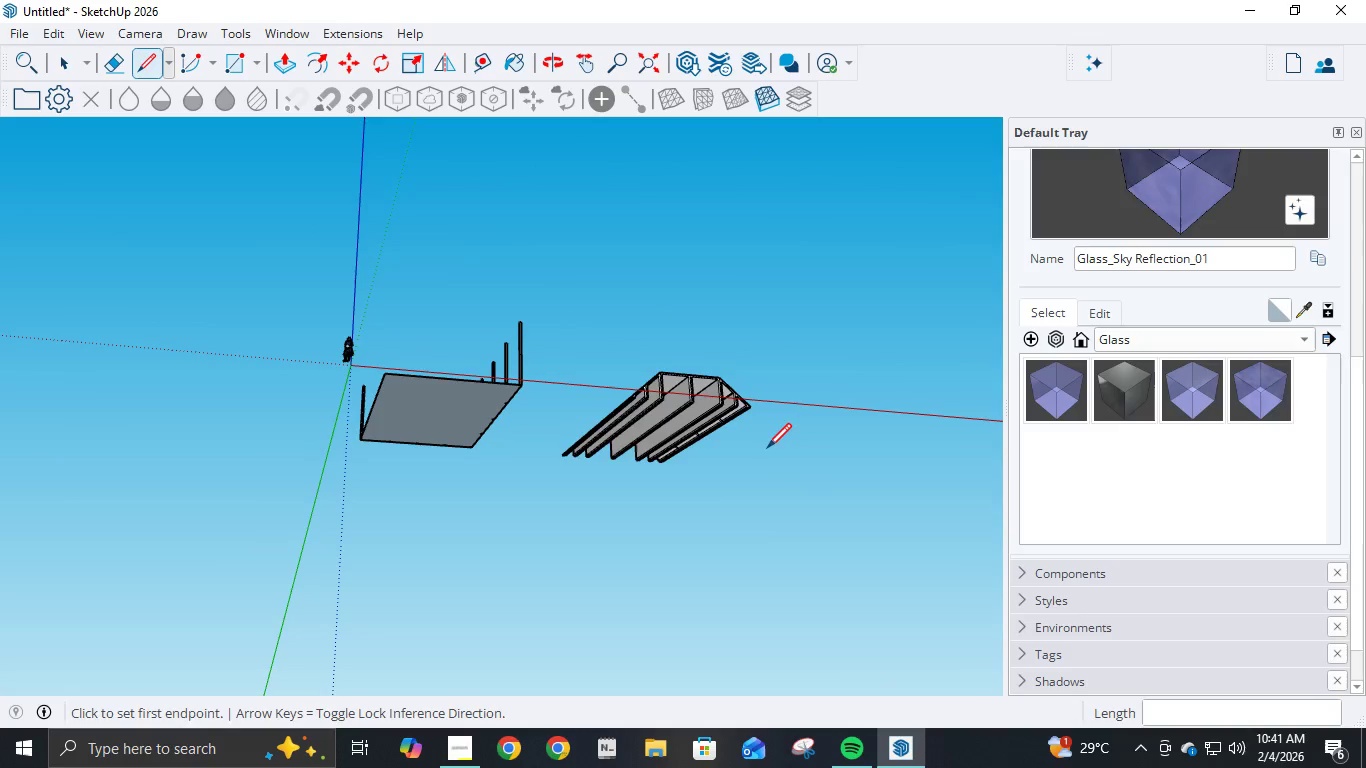 
middle_click([768, 335])
 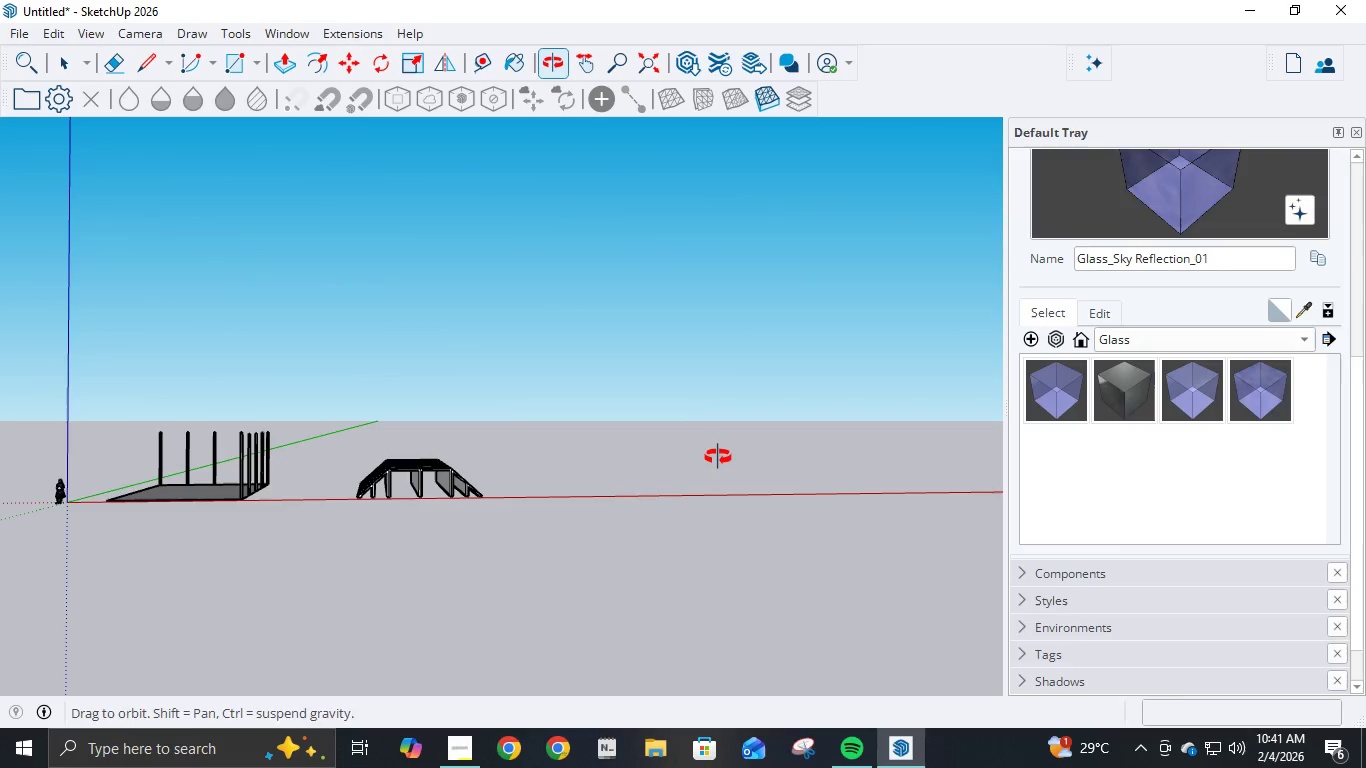 
triple_click([718, 457])
 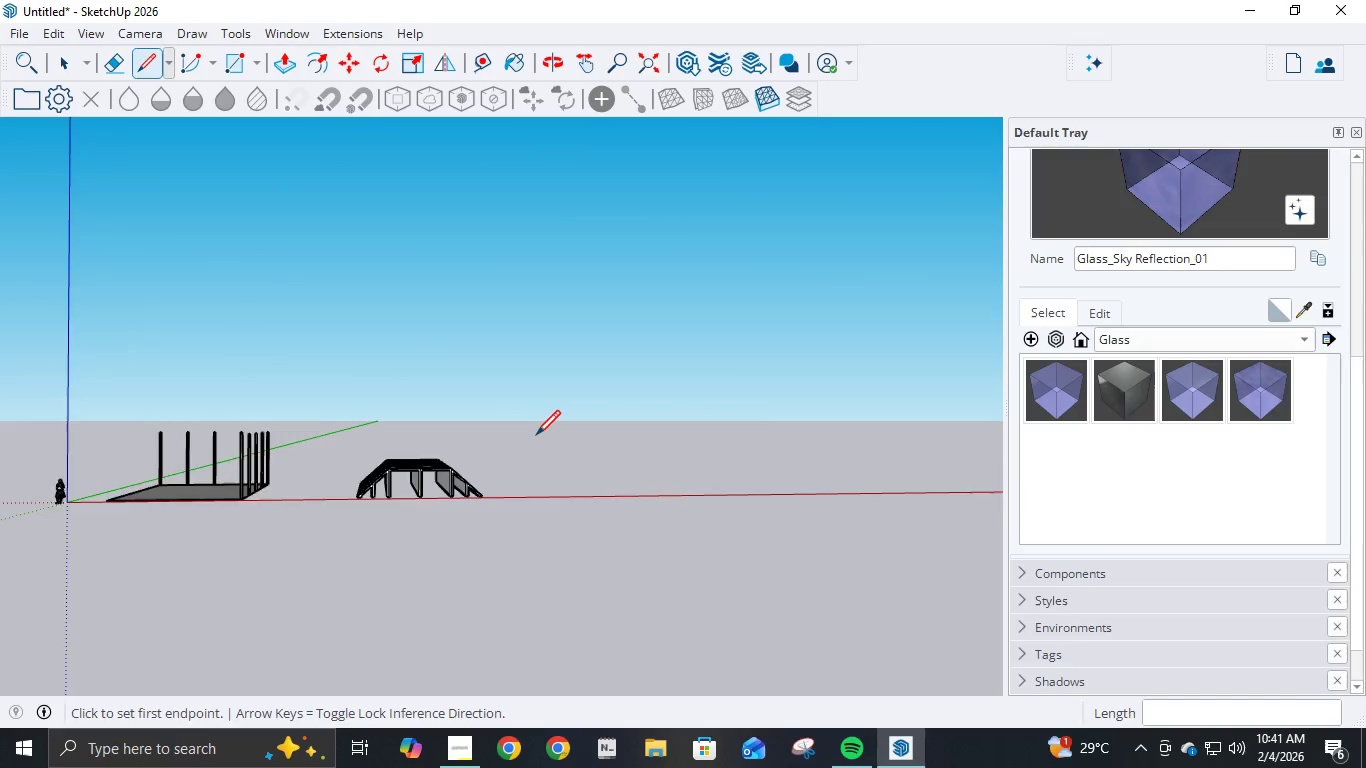 
scroll: coordinate [532, 435], scroll_direction: up, amount: 6.0
 